 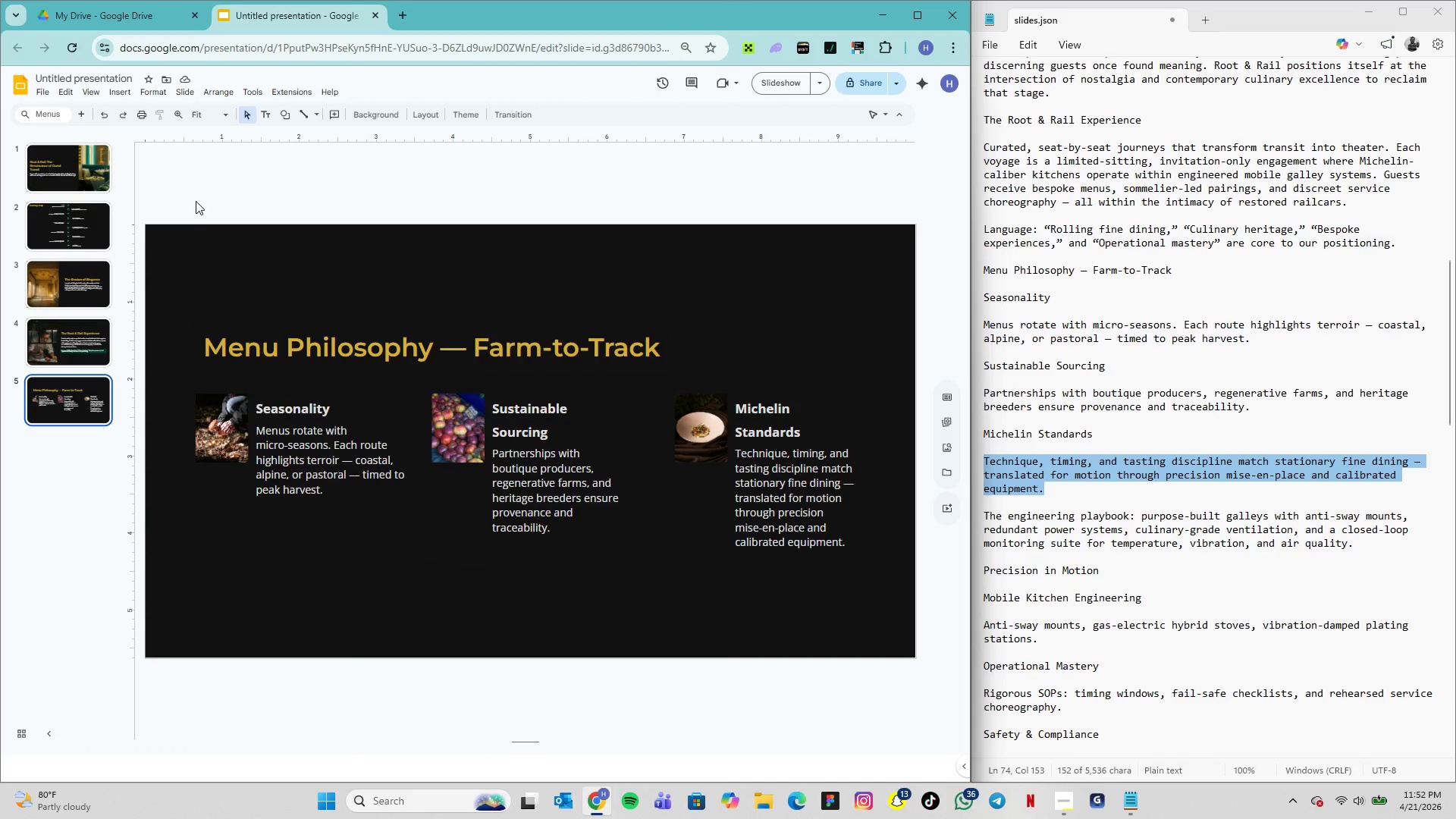 
left_click([84, 111])
 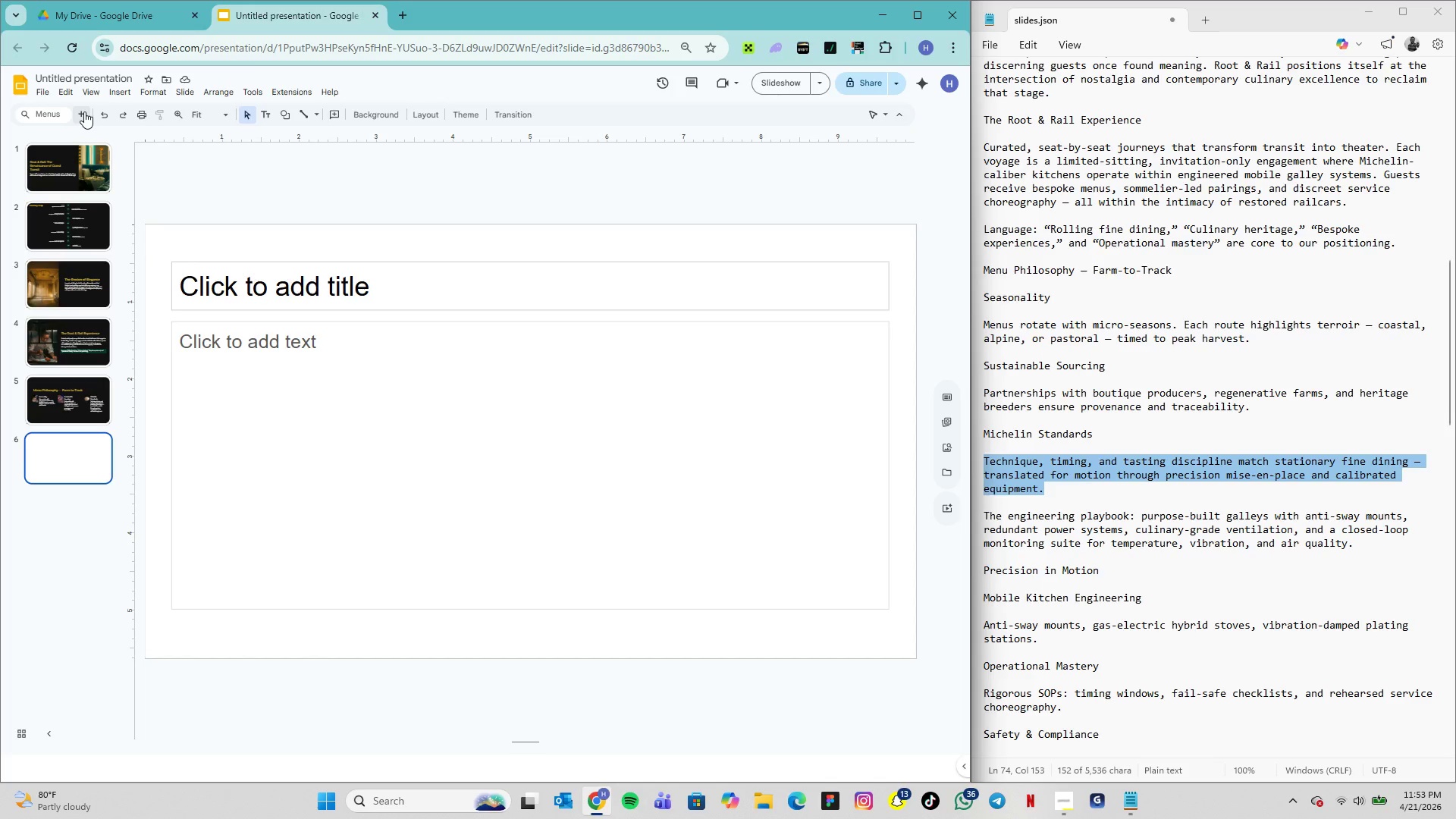 
wait(13.47)
 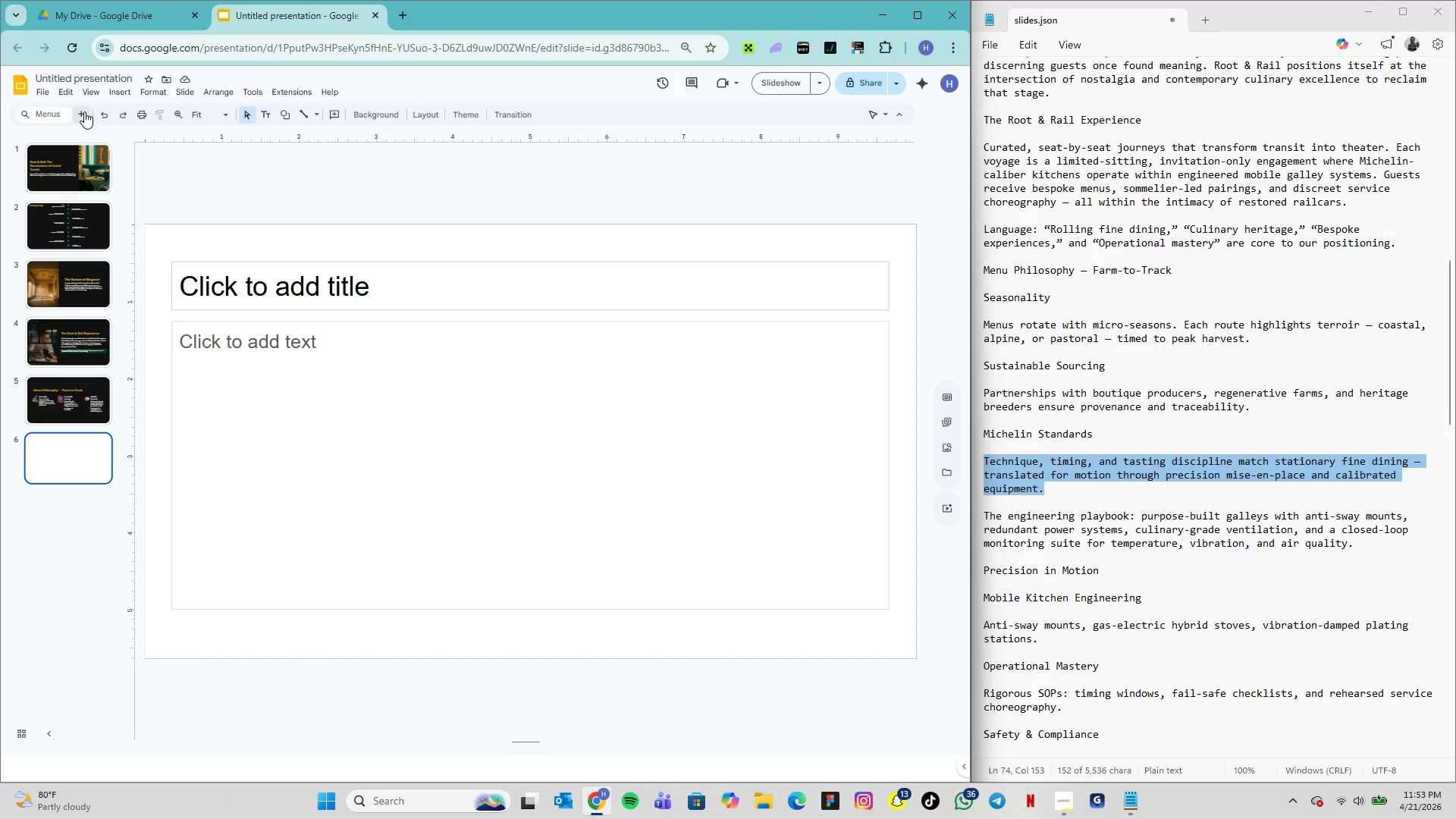 
left_click_drag(start_coordinate=[157, 248], to_coordinate=[596, 658])
 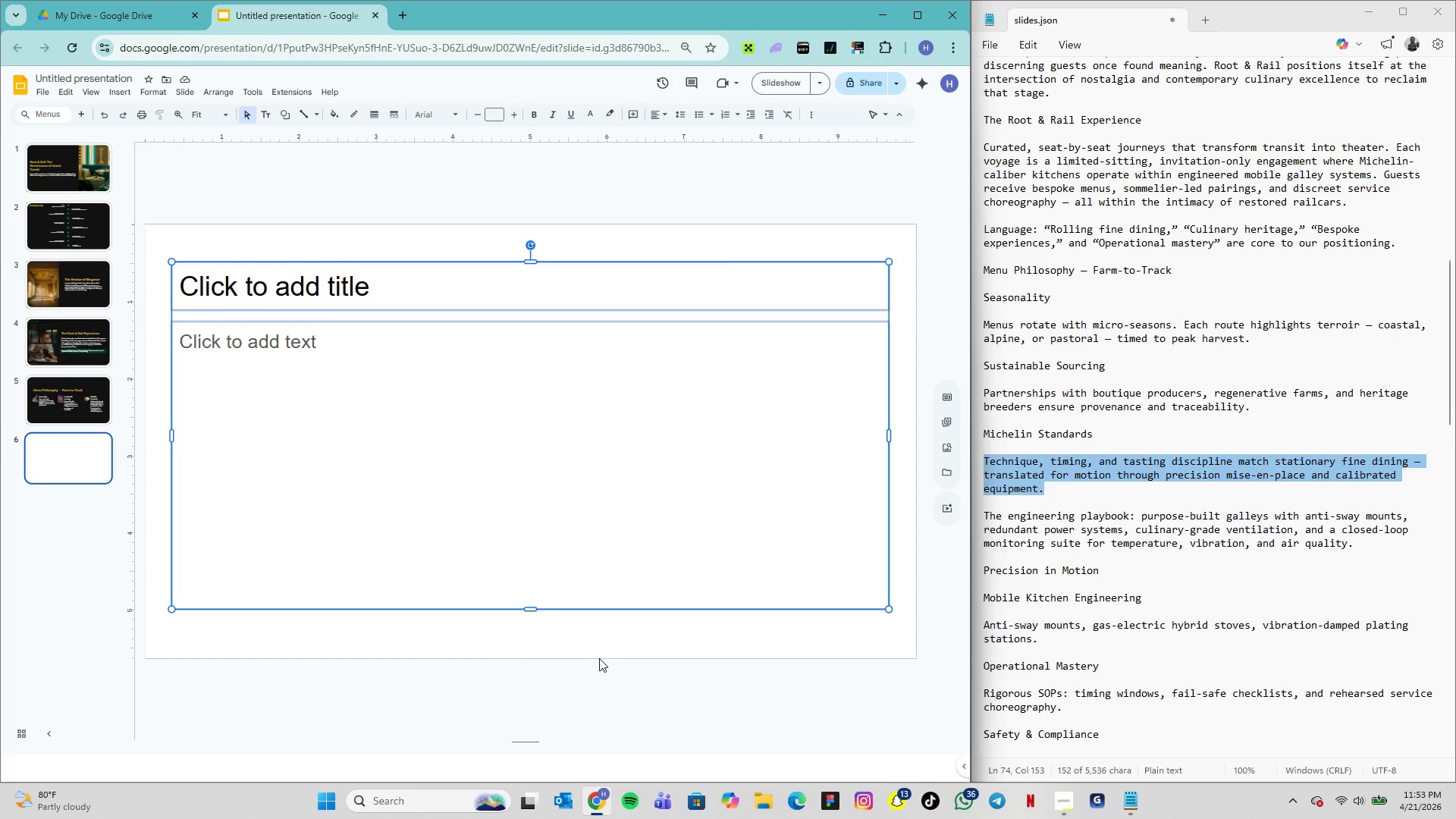 
key(Delete)
 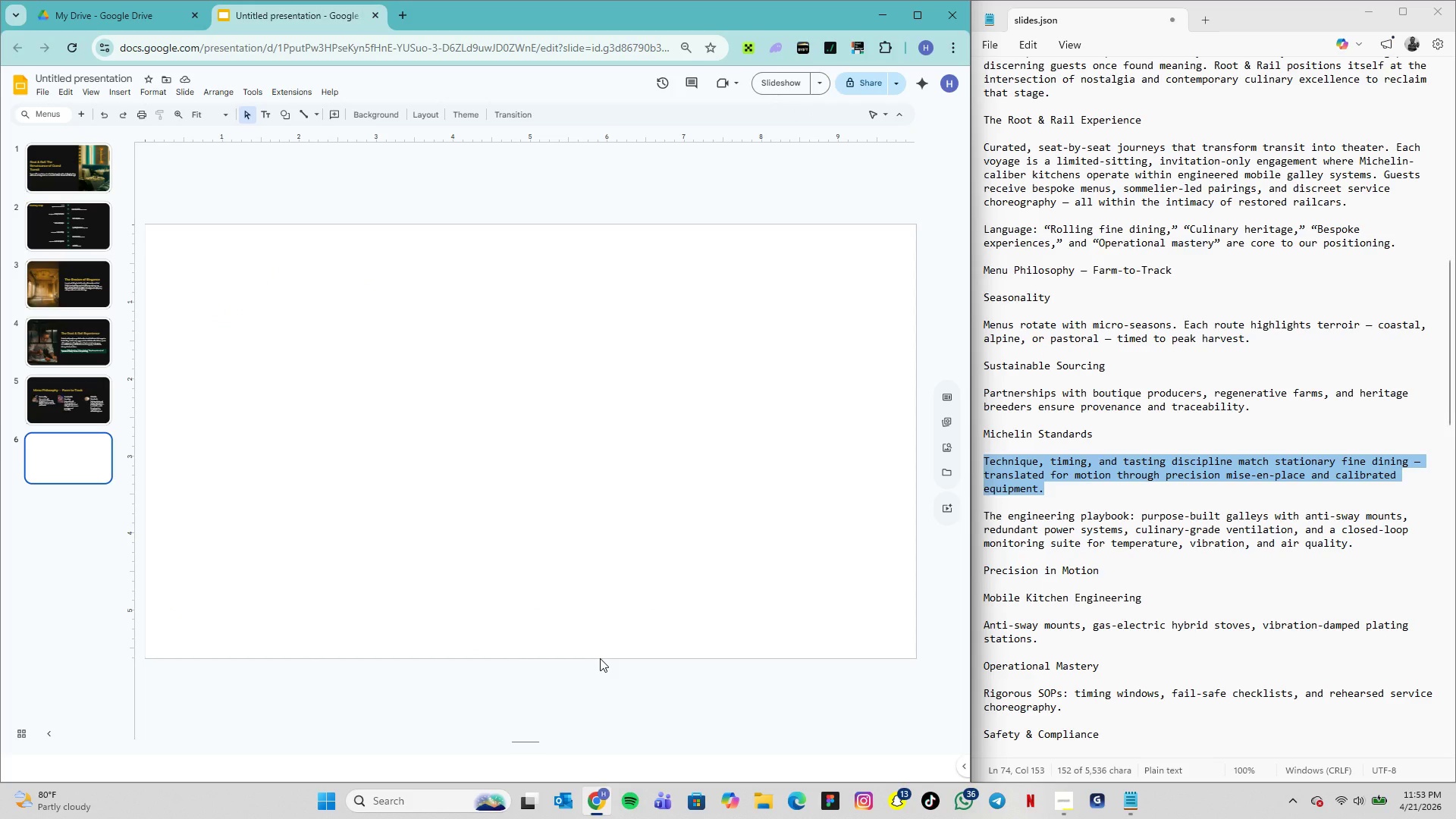 
wait(11.62)
 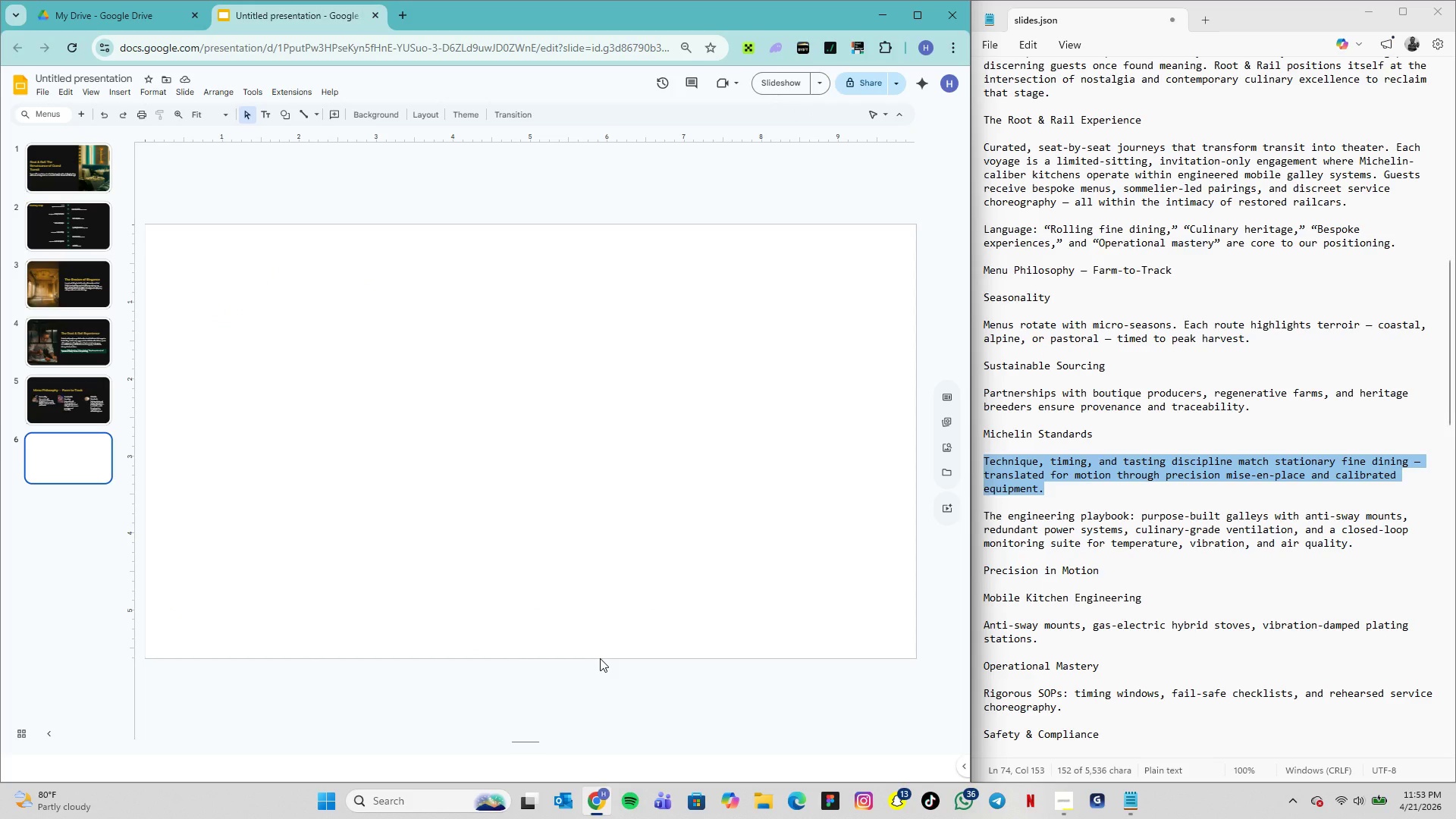 
left_click_drag(start_coordinate=[366, 111], to_coordinate=[379, 115])
 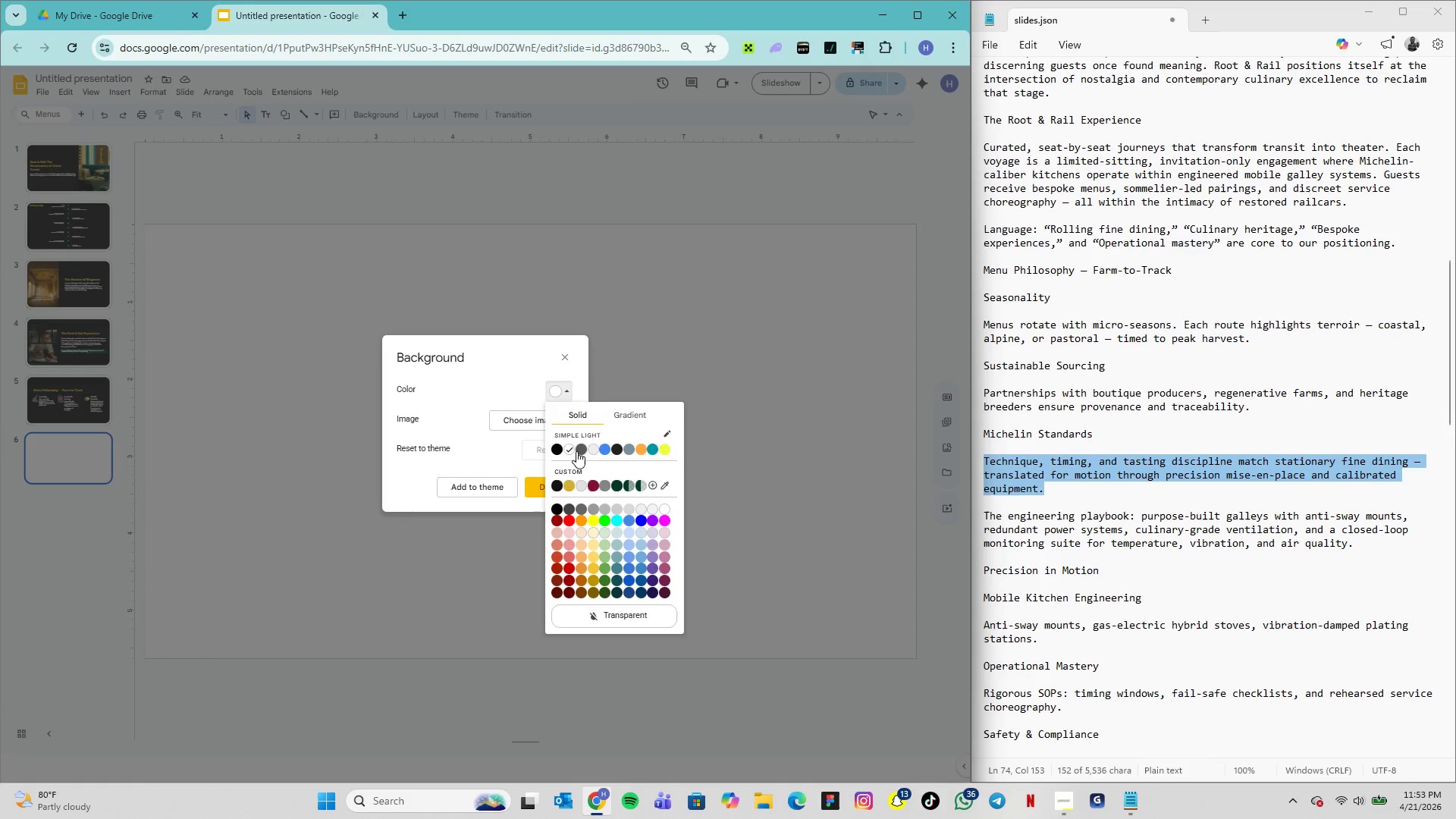 
left_click([557, 486])
 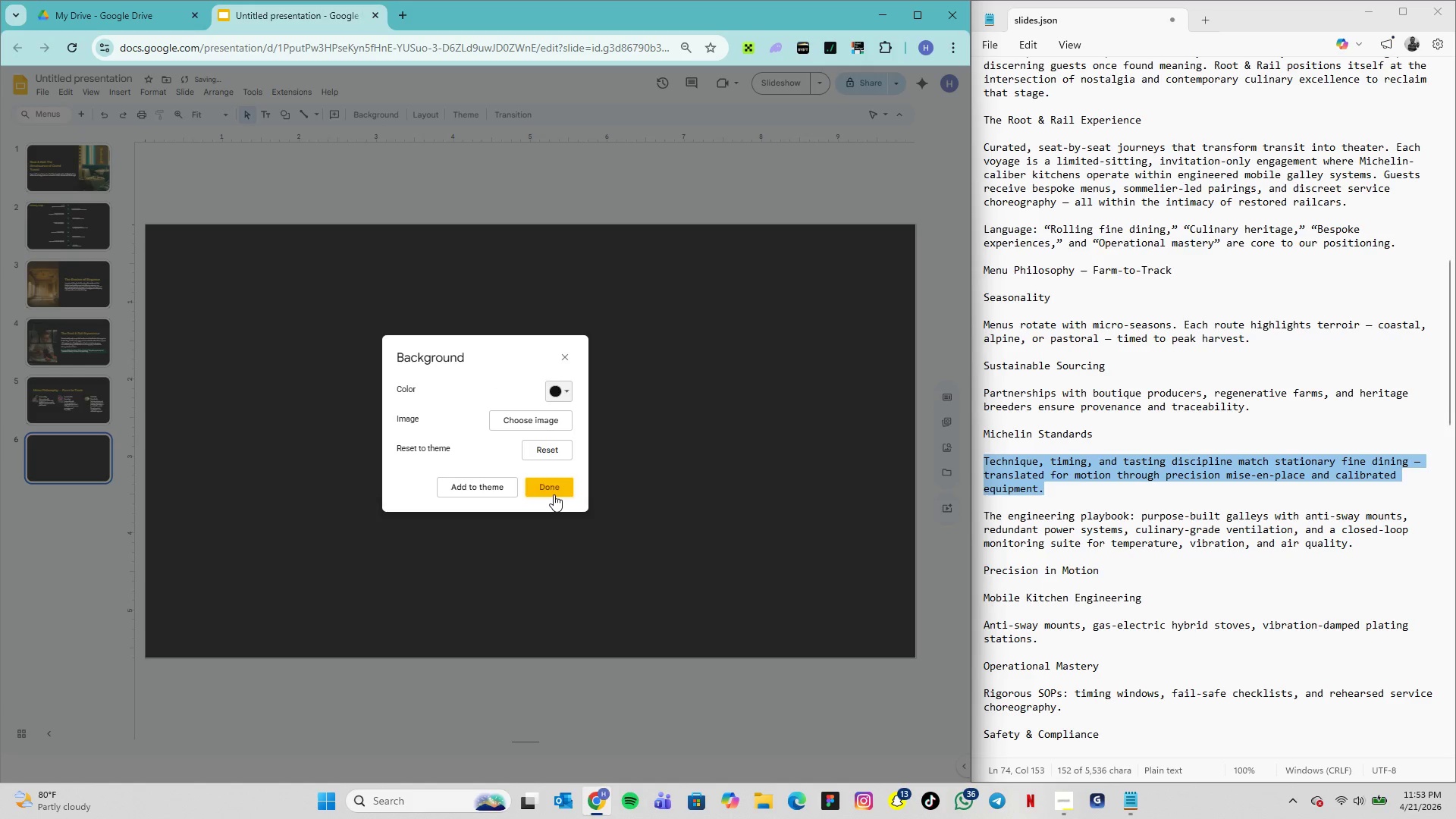 
left_click([554, 494])
 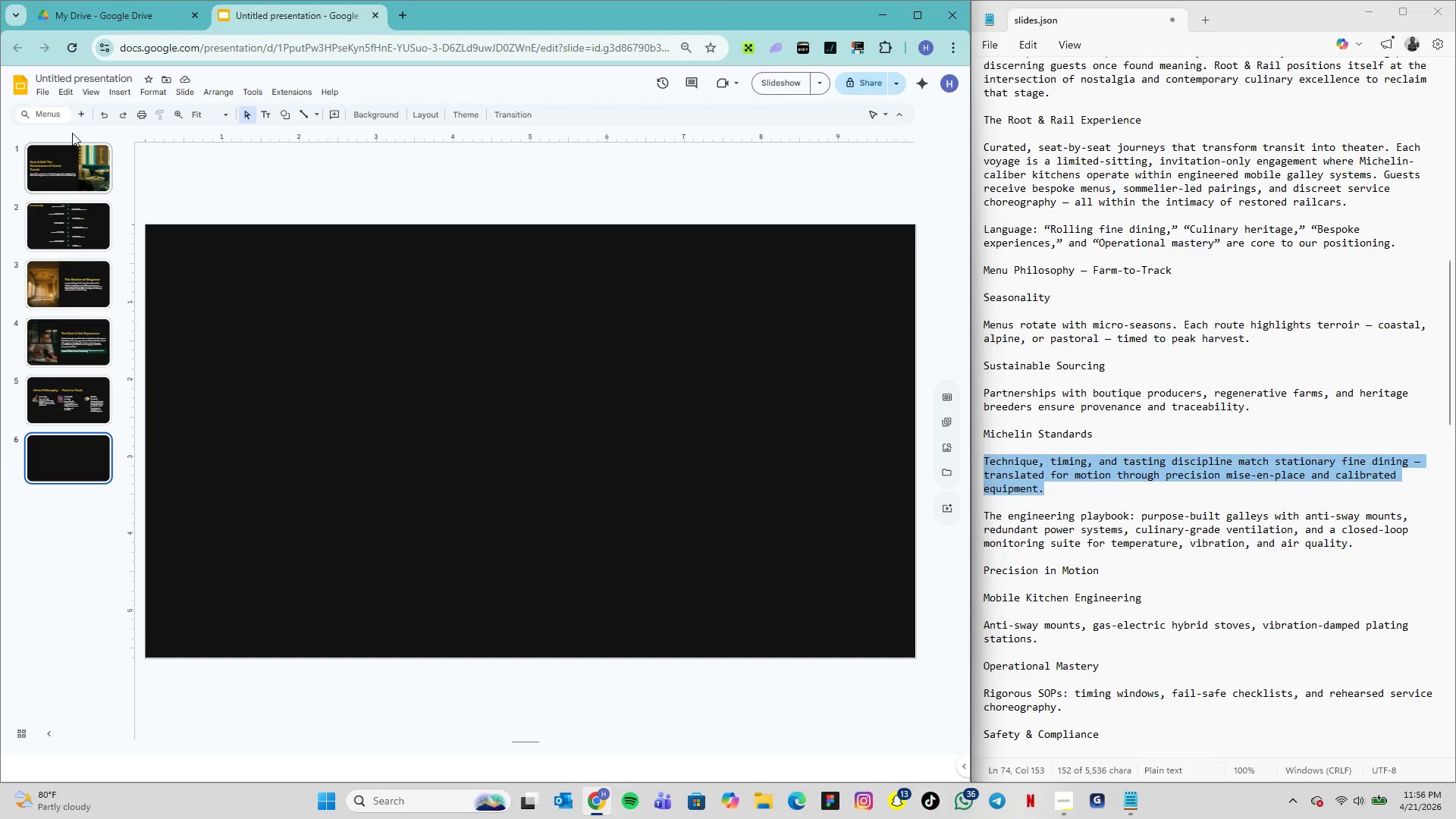 
wait(187.88)
 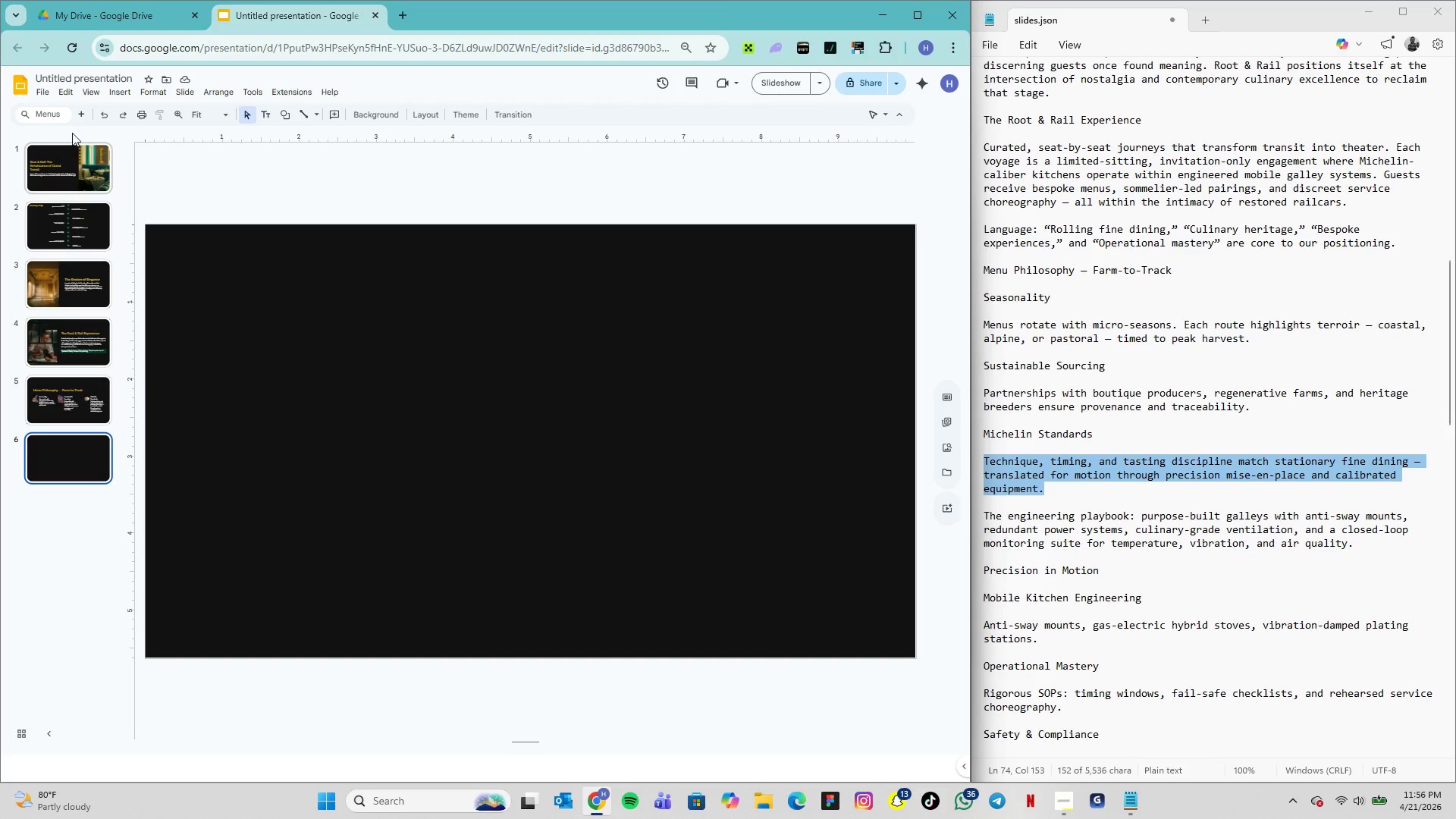 
left_click([64, 466])
 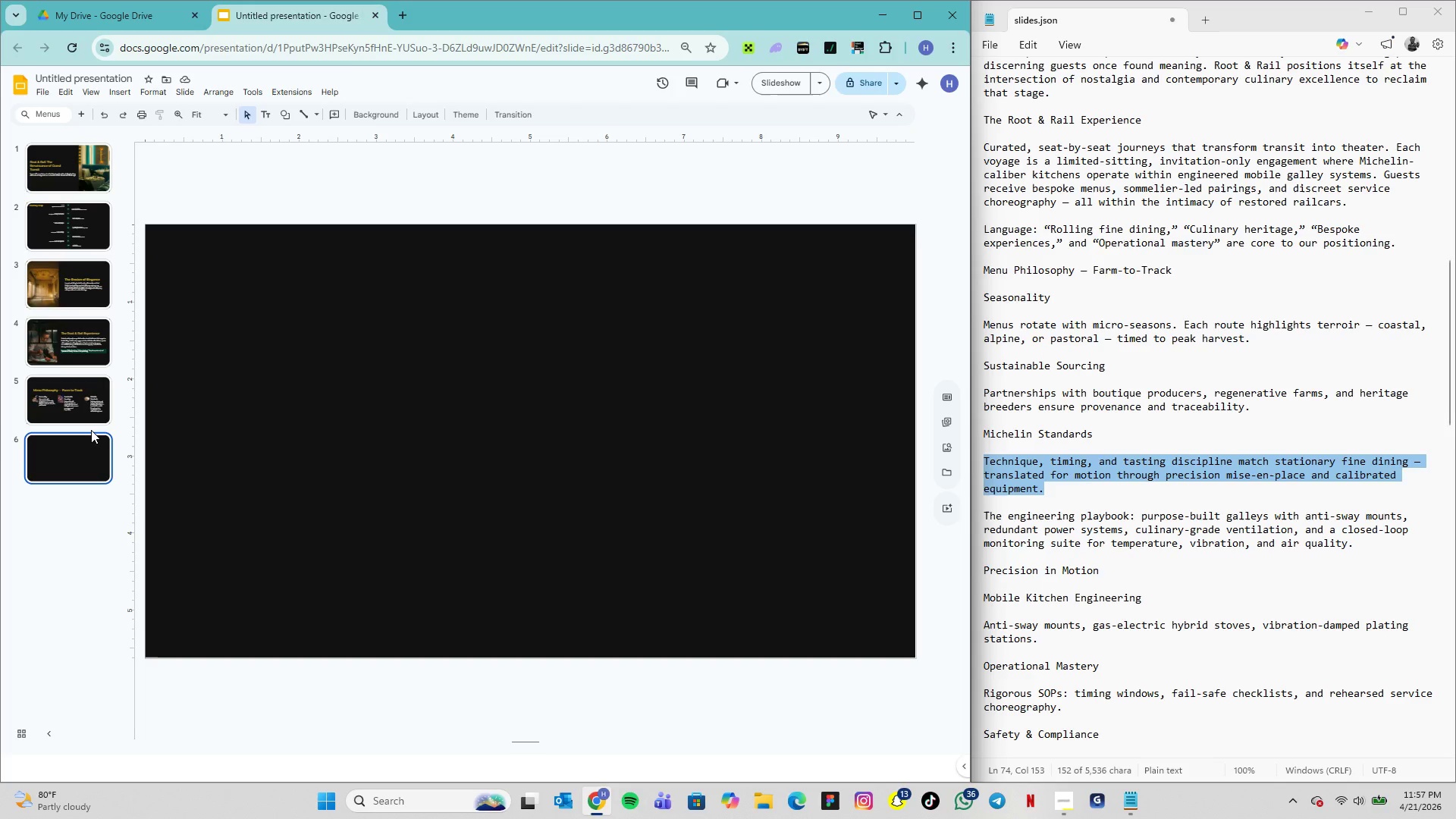 
wait(32.55)
 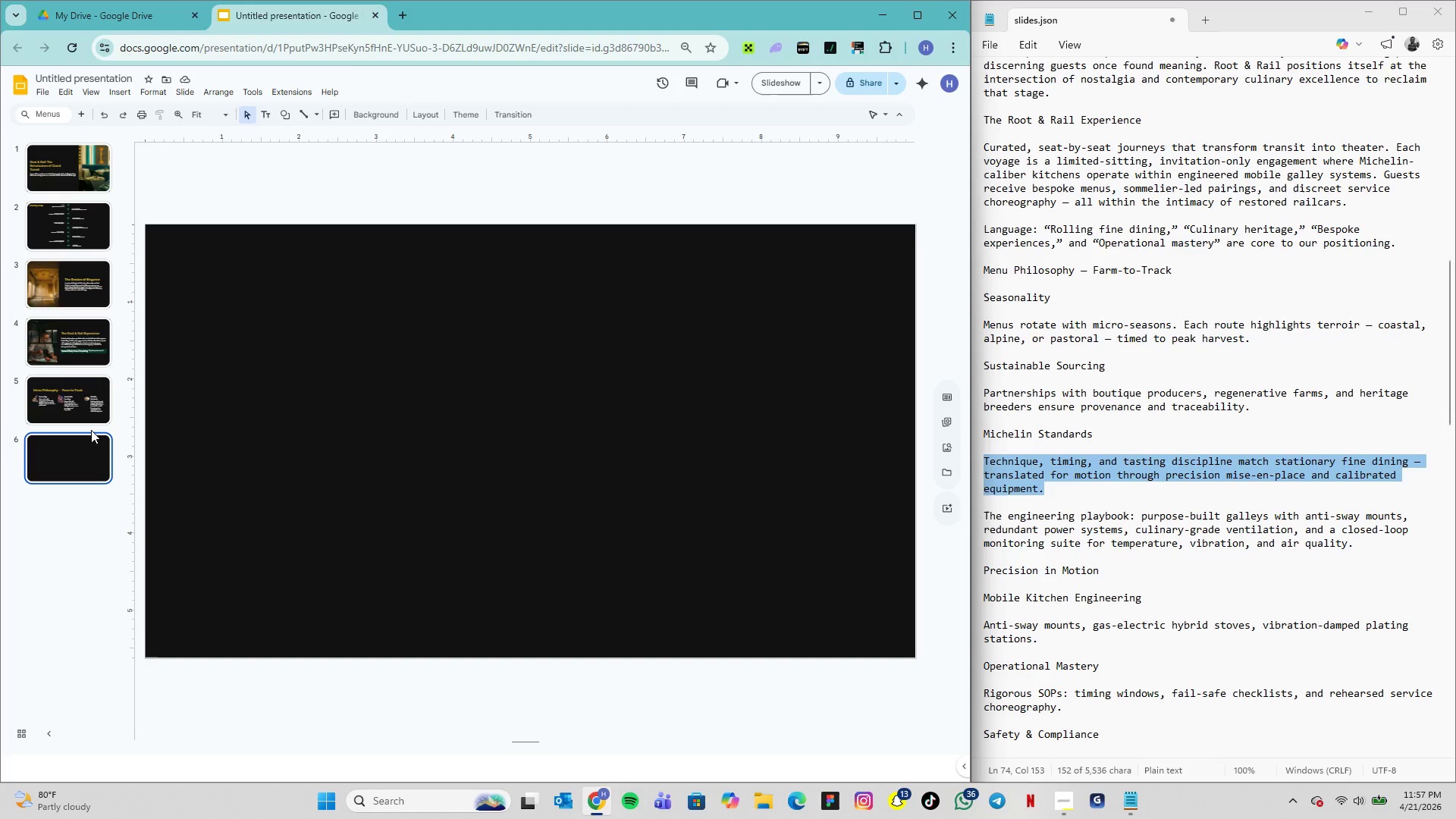 
left_click([110, 453])
 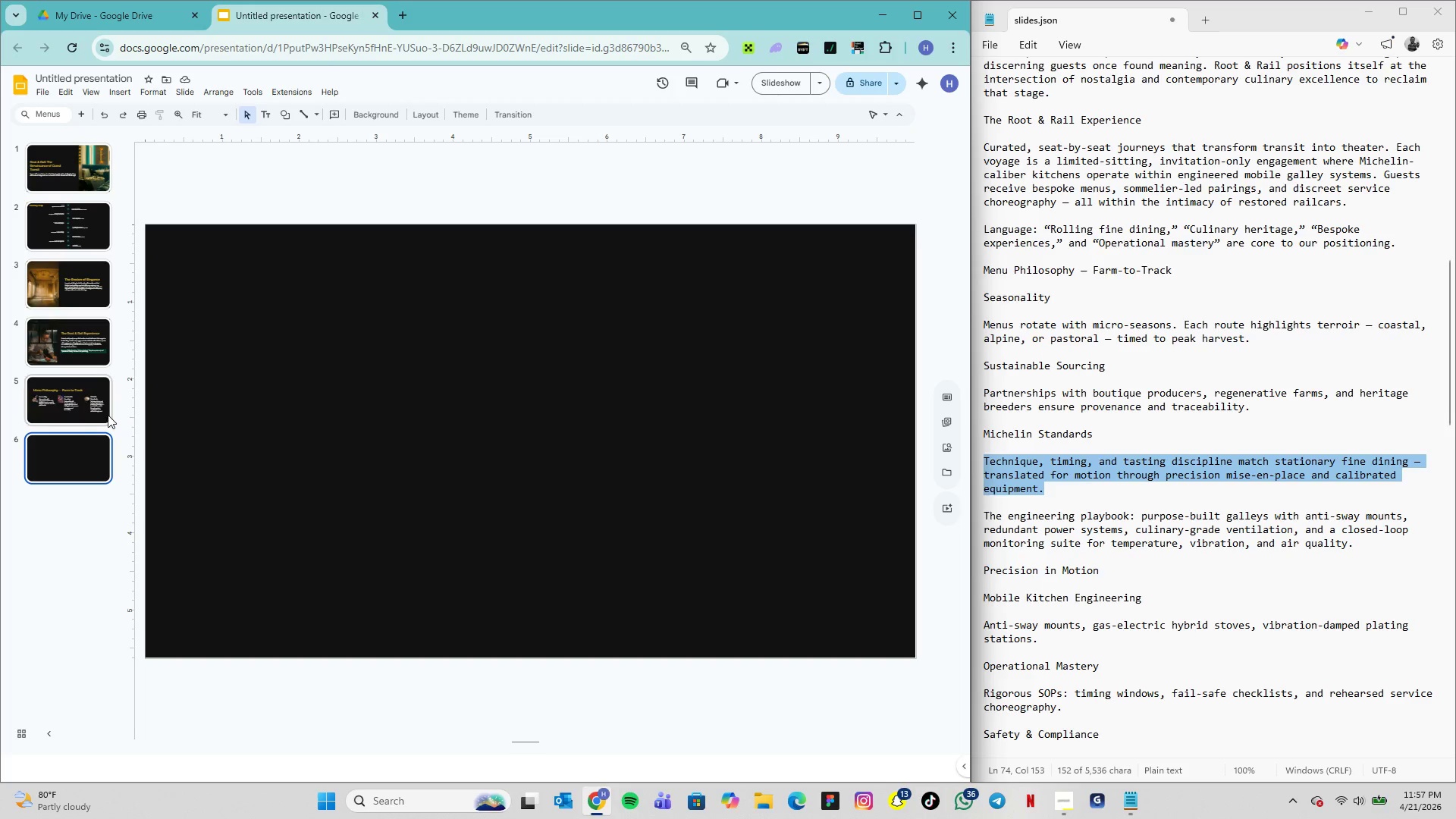 
left_click([75, 407])
 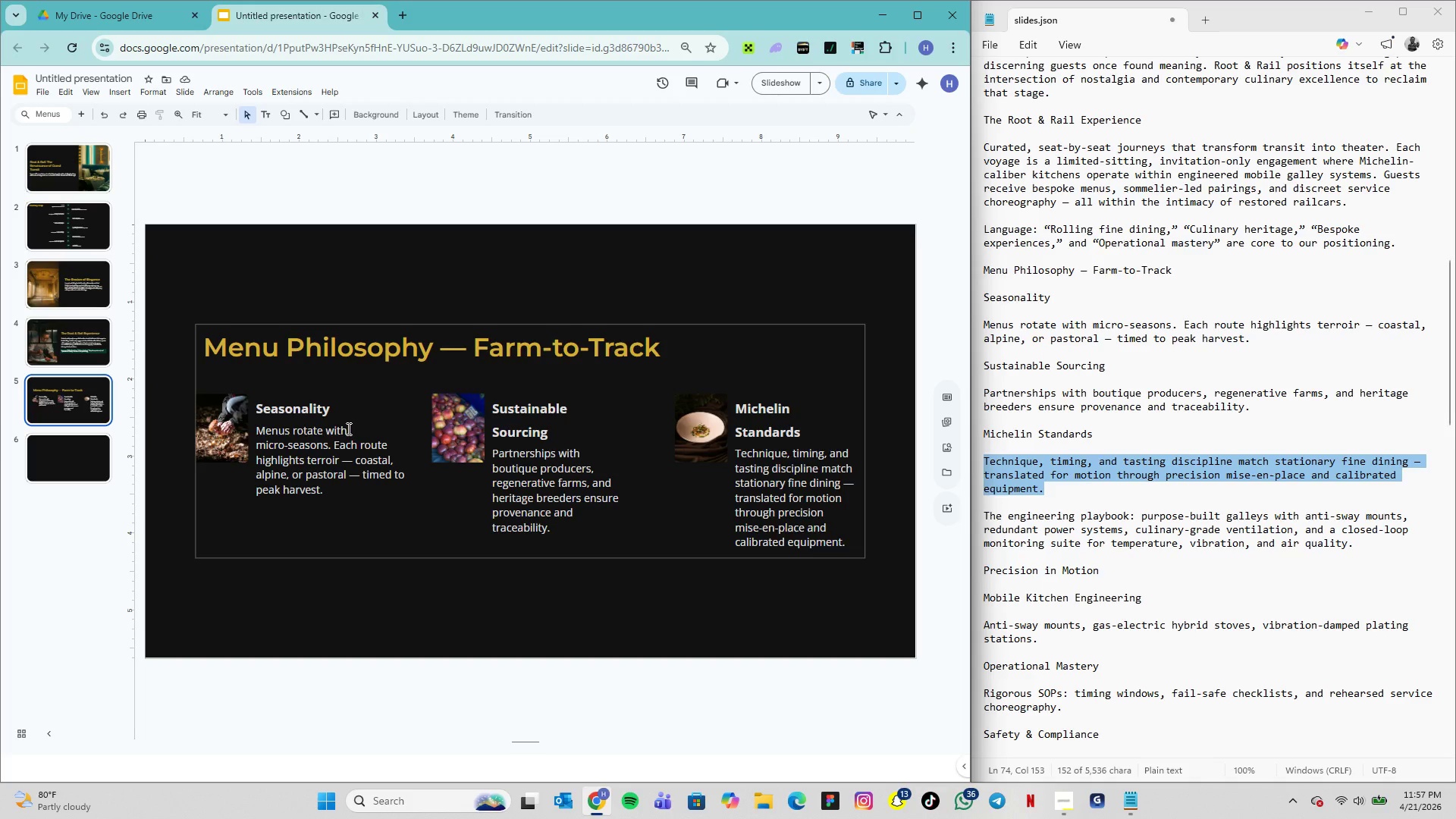 
wait(29.52)
 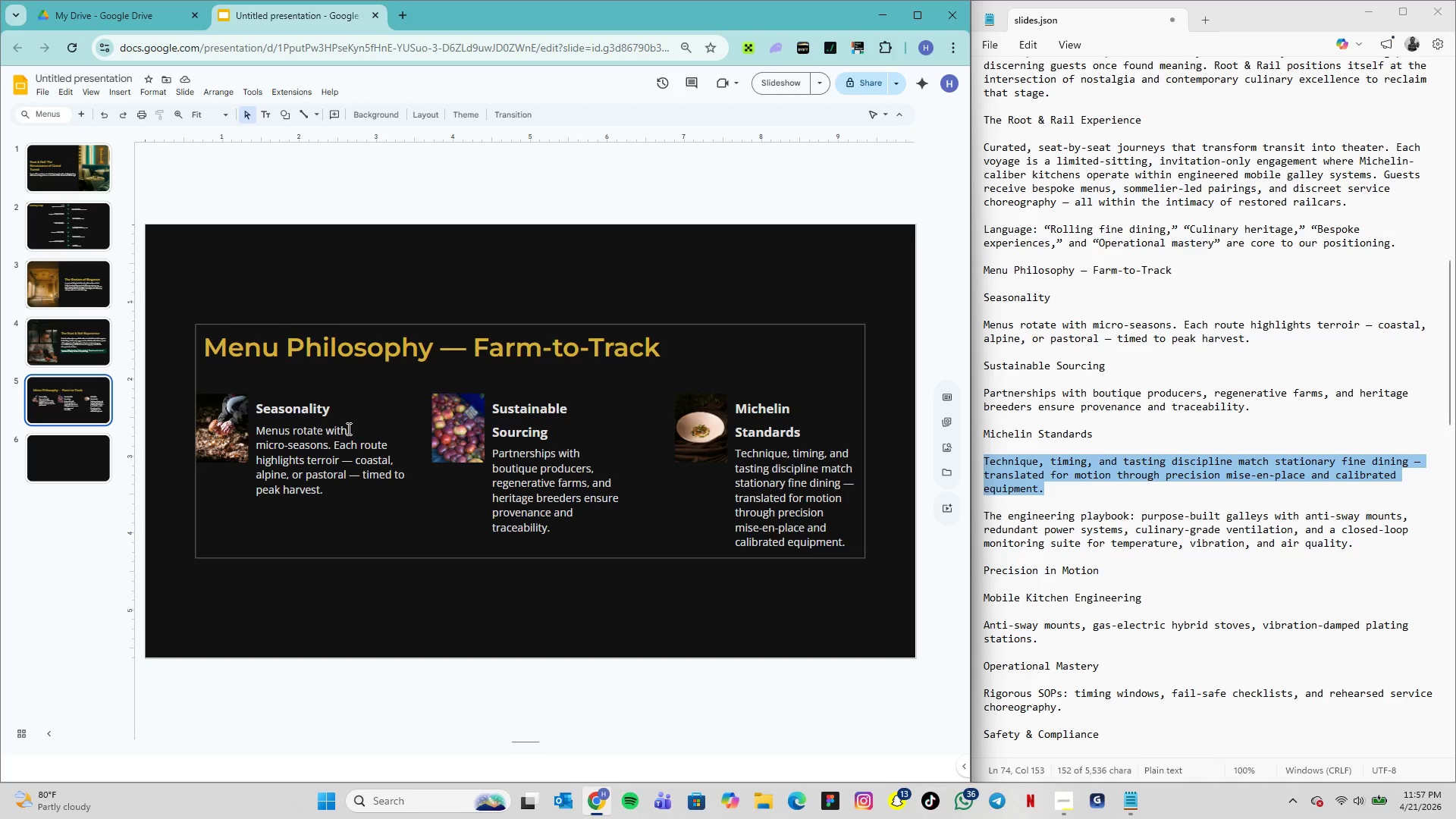 
left_click([85, 469])
 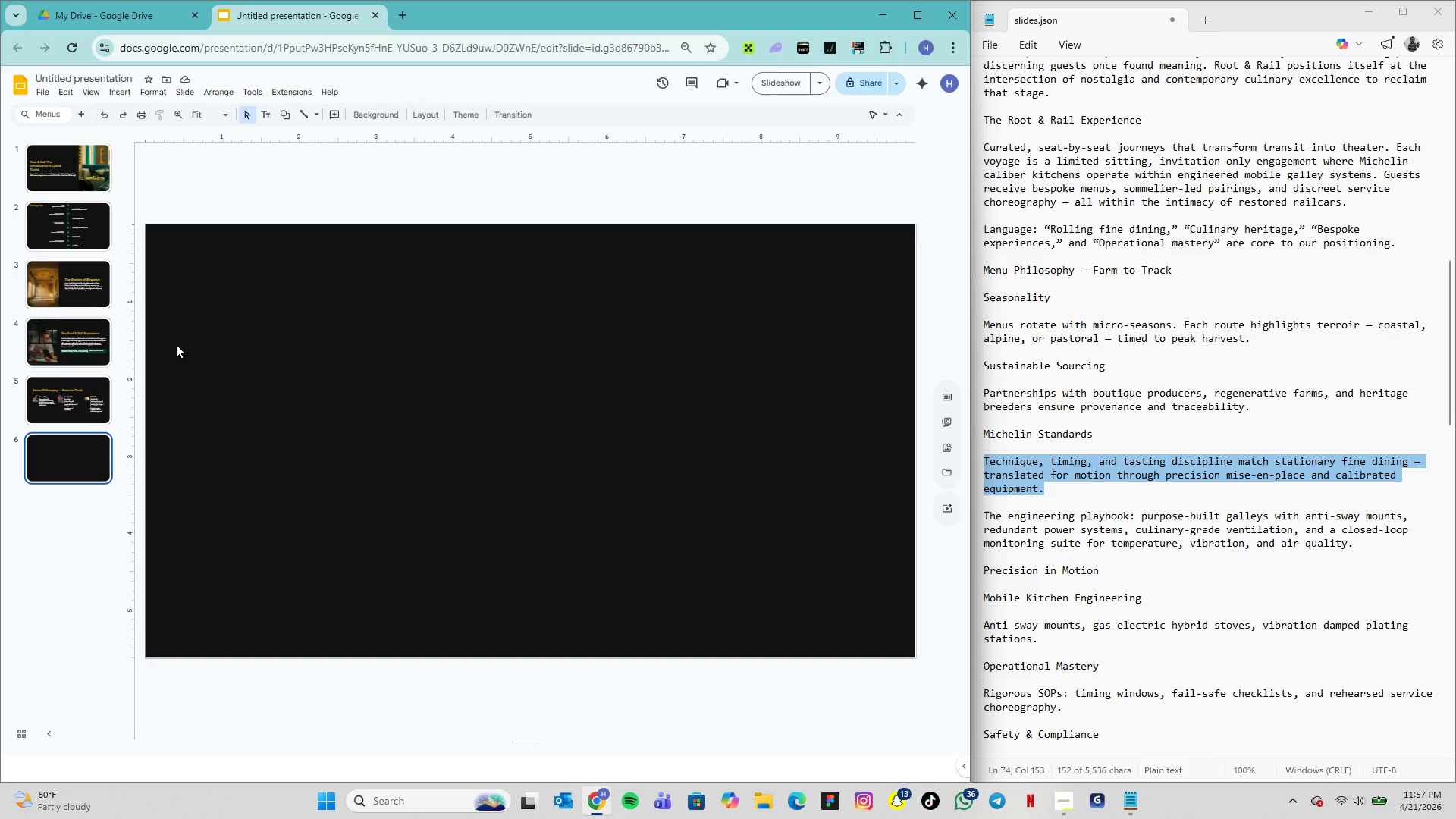 
wait(21.55)
 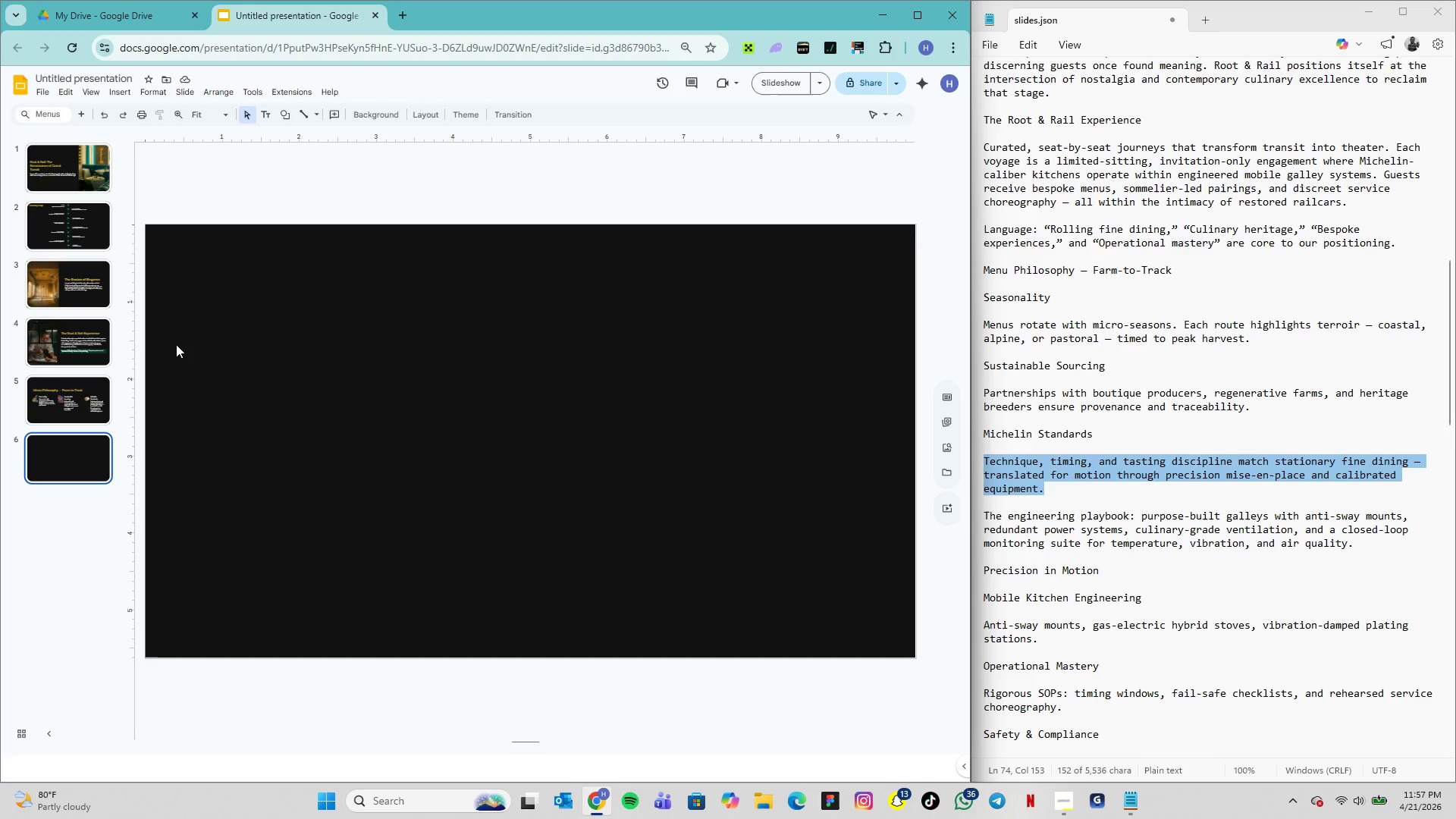 
left_click([120, 96])
 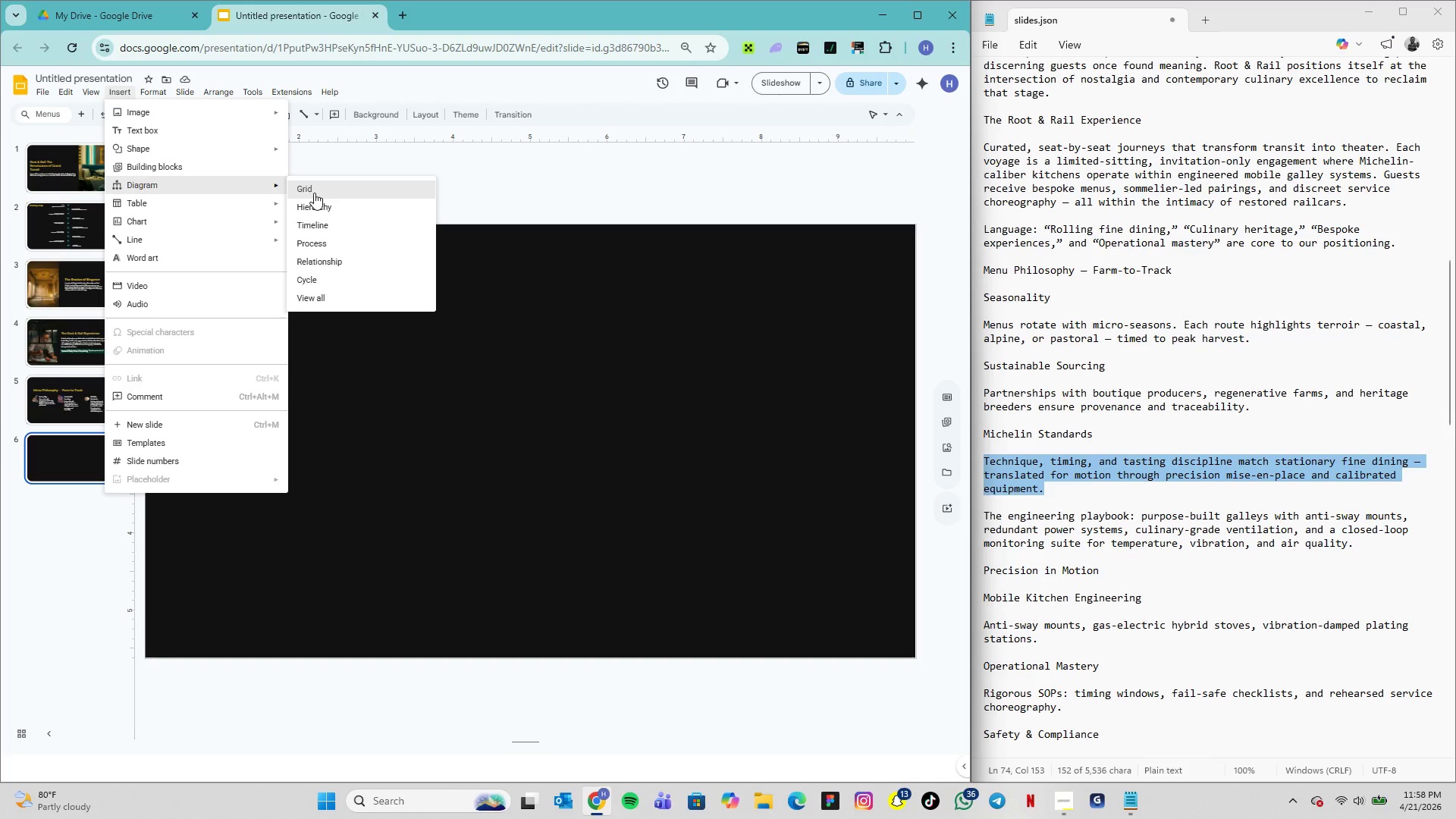 
wait(12.33)
 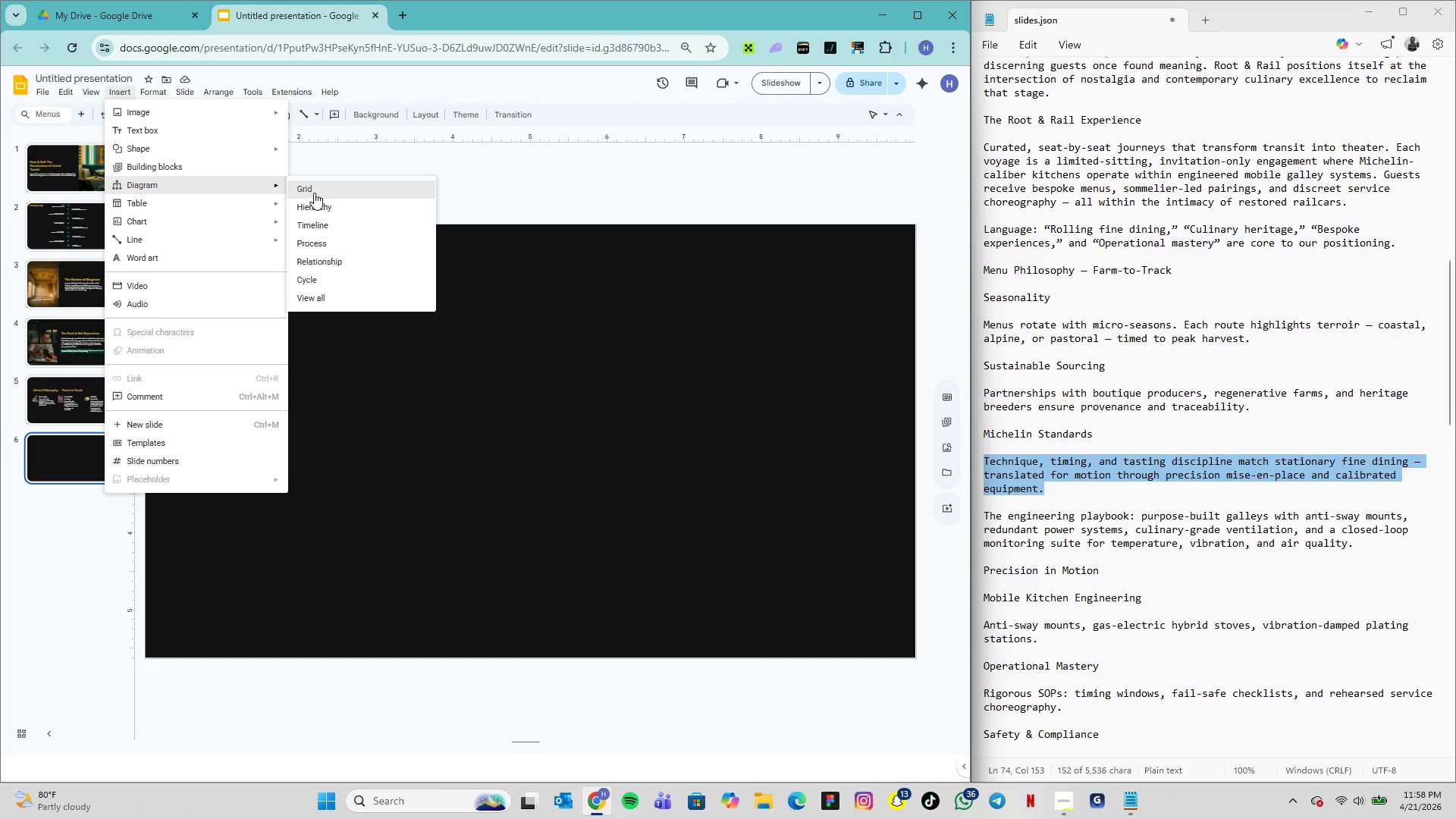 
left_click([345, 293])
 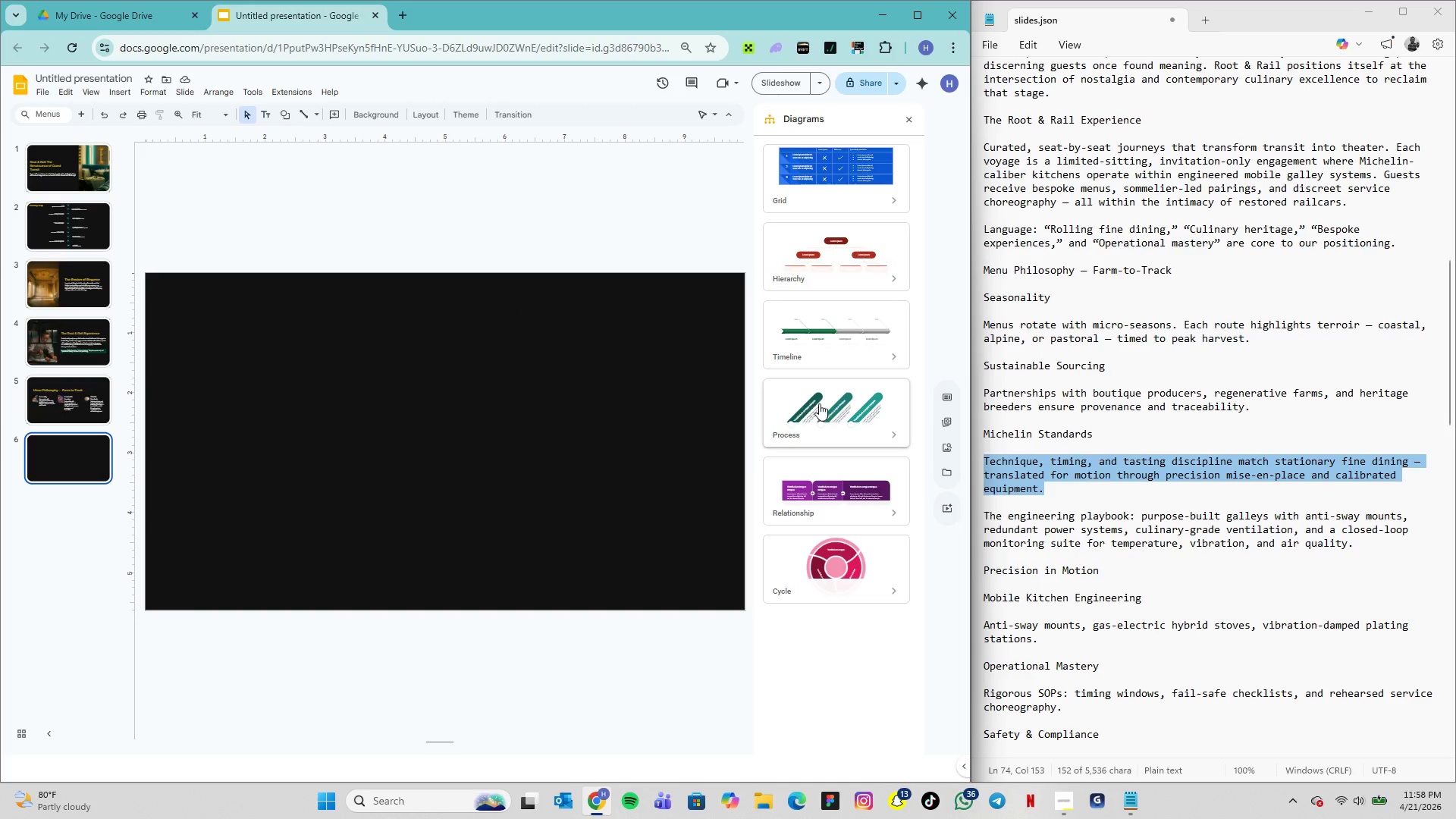 
scroll: coordinate [849, 548], scroll_direction: down, amount: 7.0
 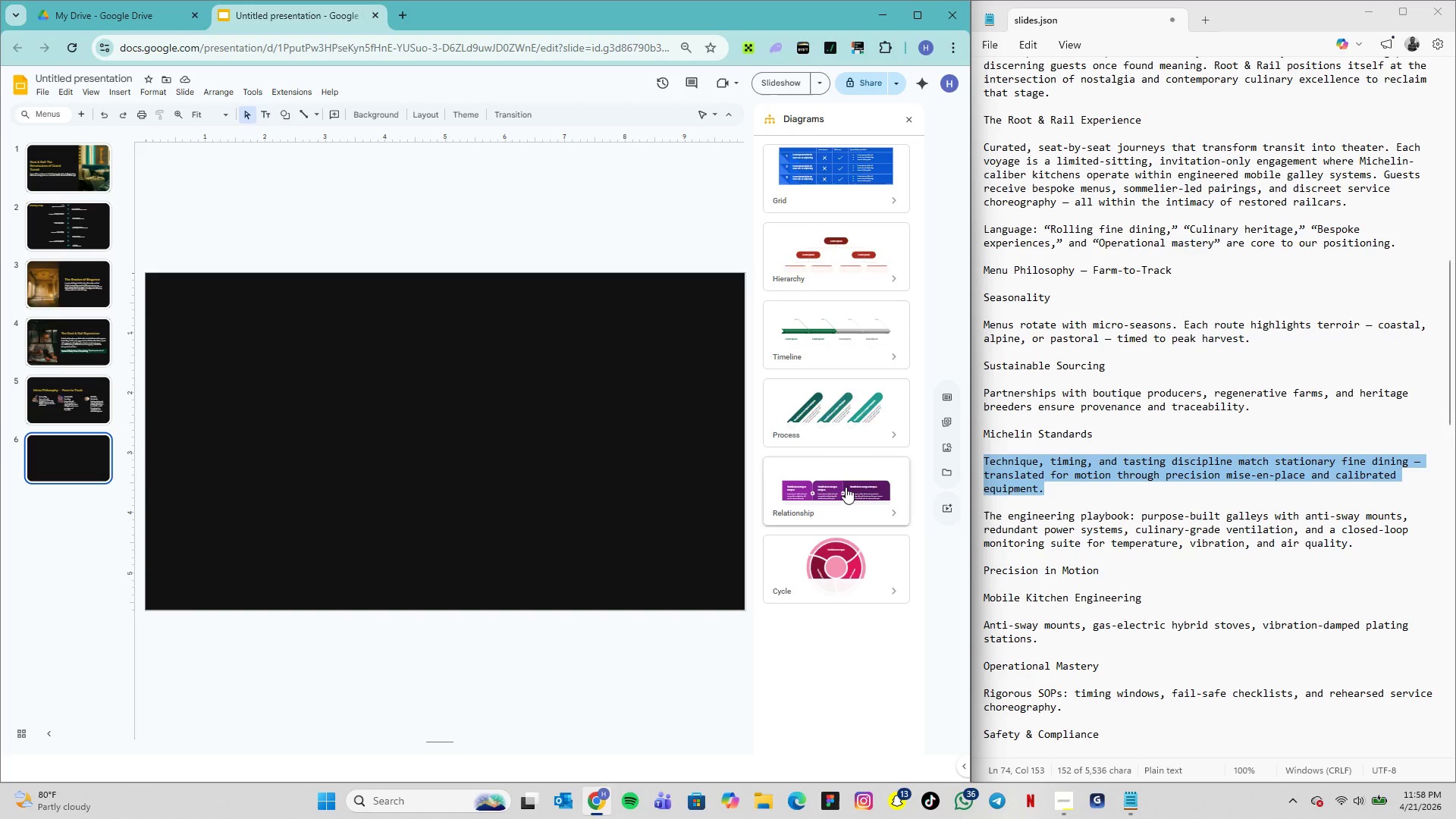 
scroll: coordinate [846, 482], scroll_direction: up, amount: 7.0
 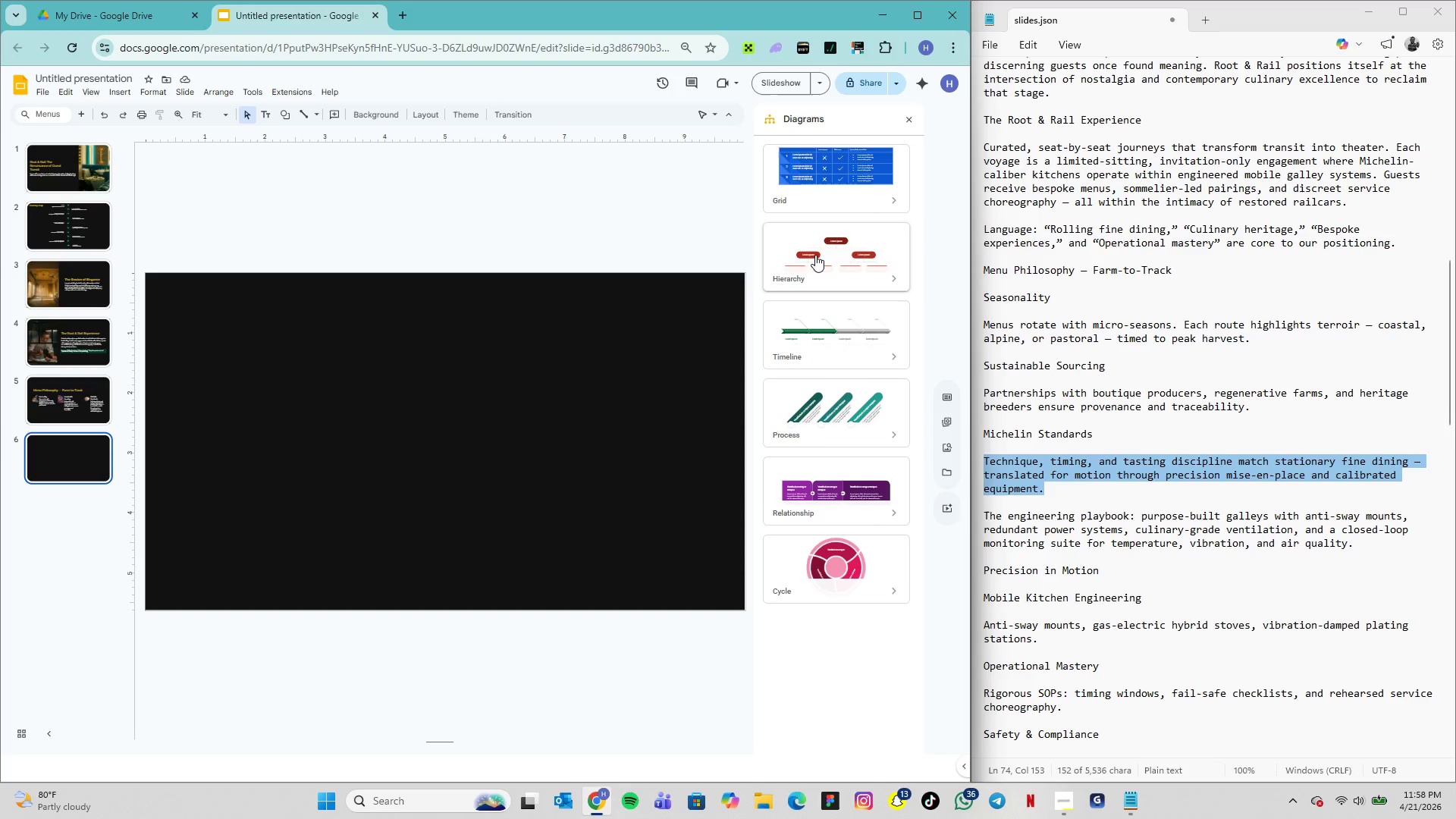 
left_click([815, 255])
 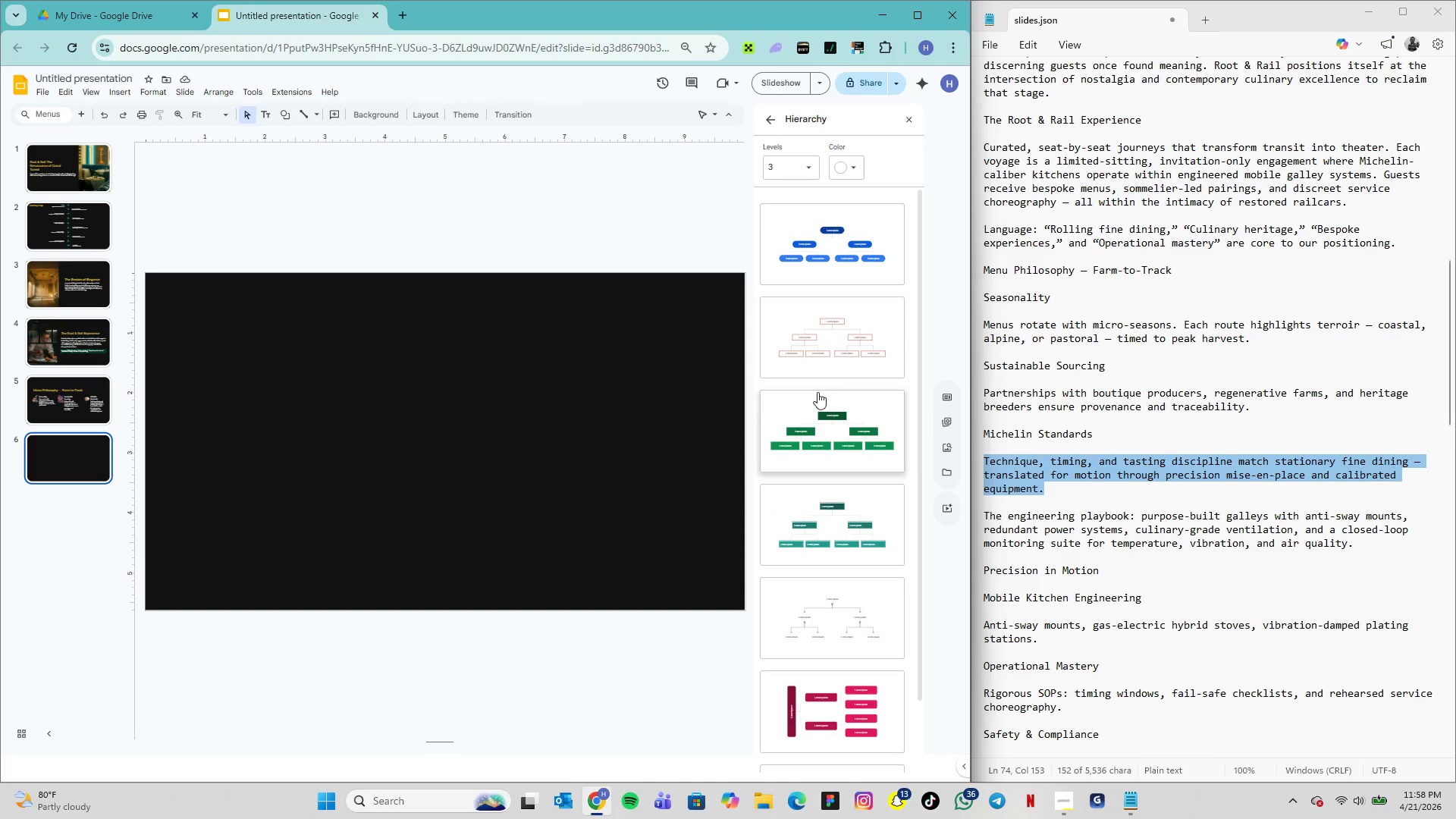 
scroll: coordinate [817, 386], scroll_direction: up, amount: 3.0
 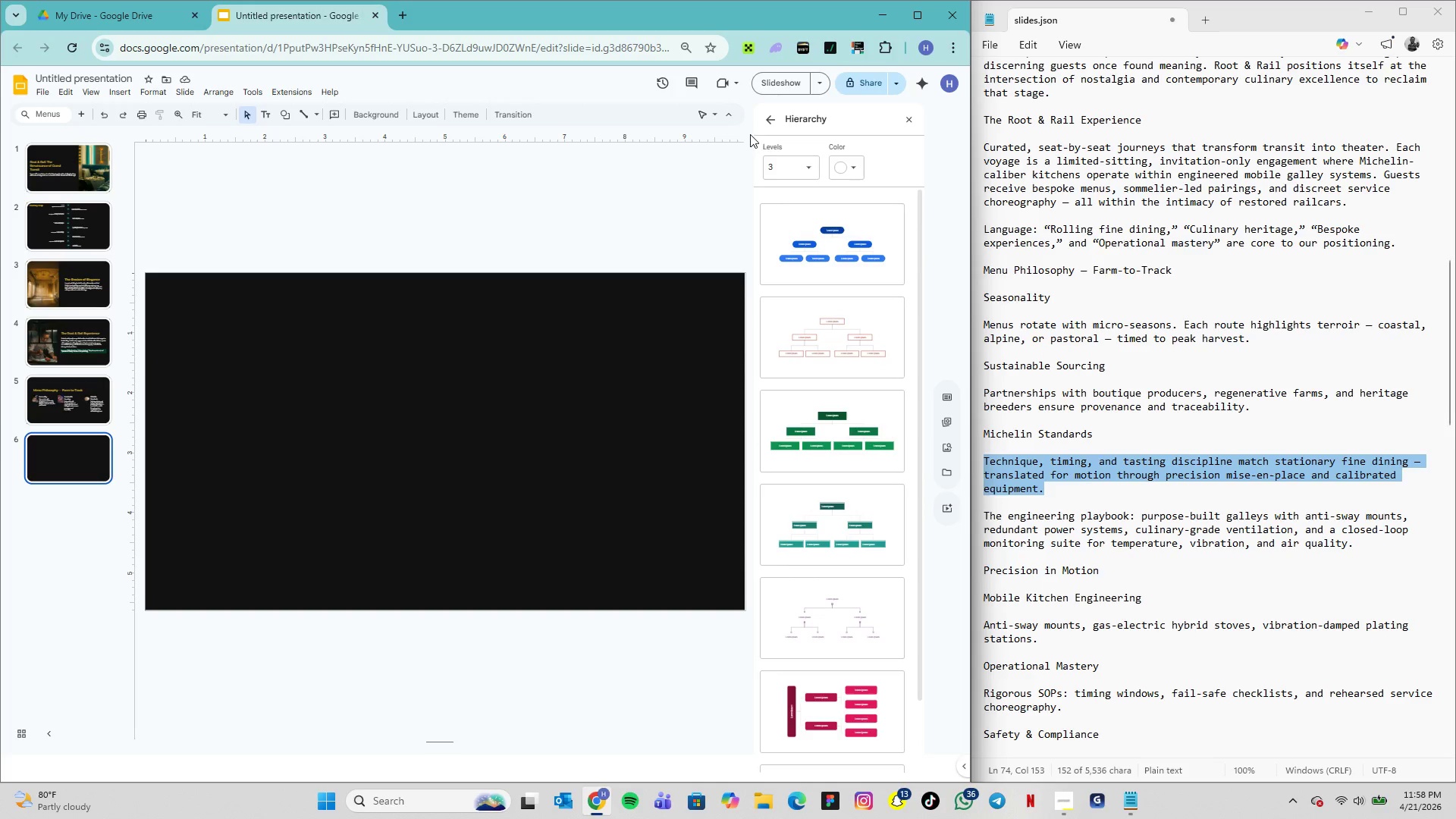 
mouse_move([772, 138])
 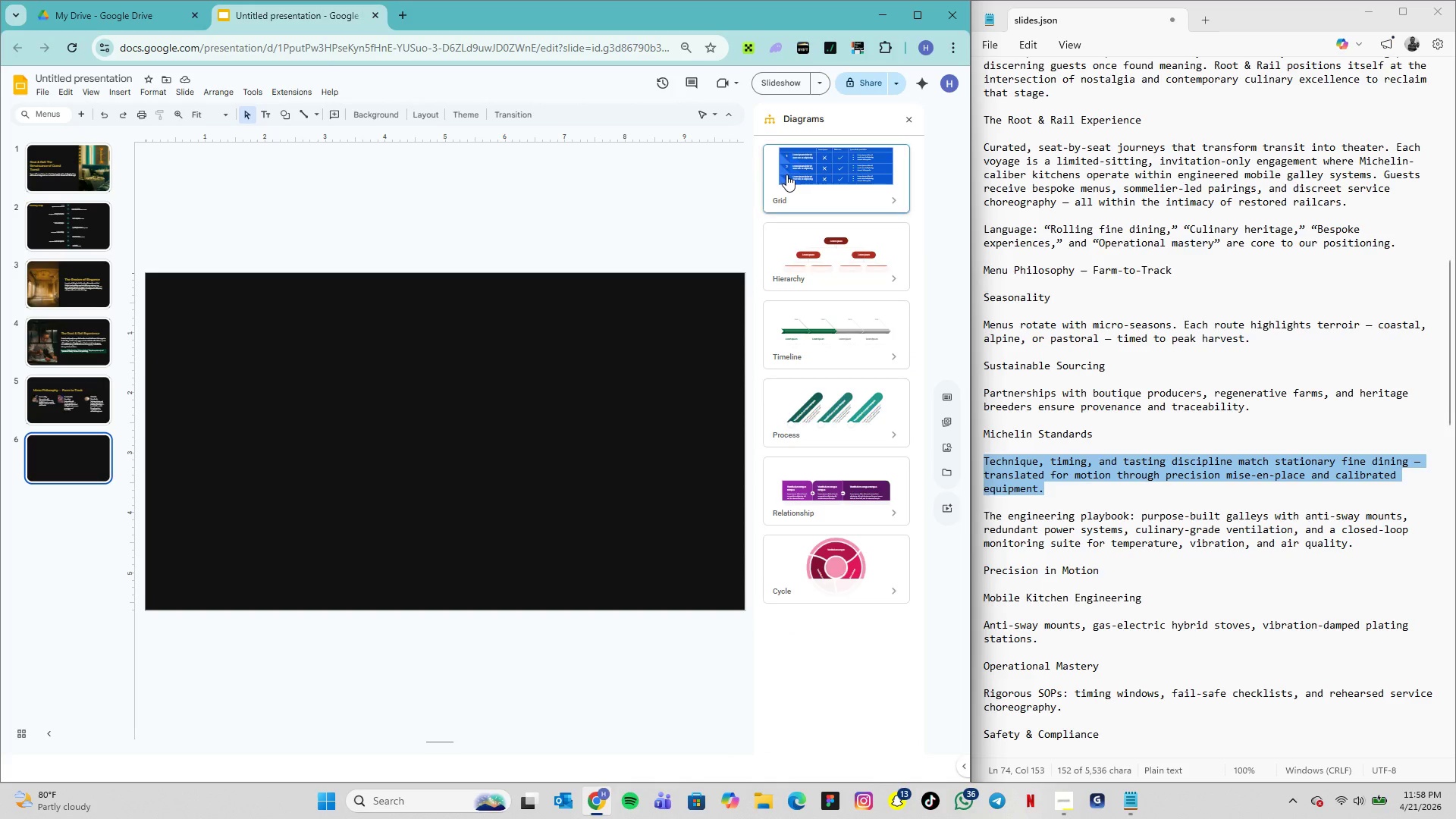 
left_click([786, 174])
 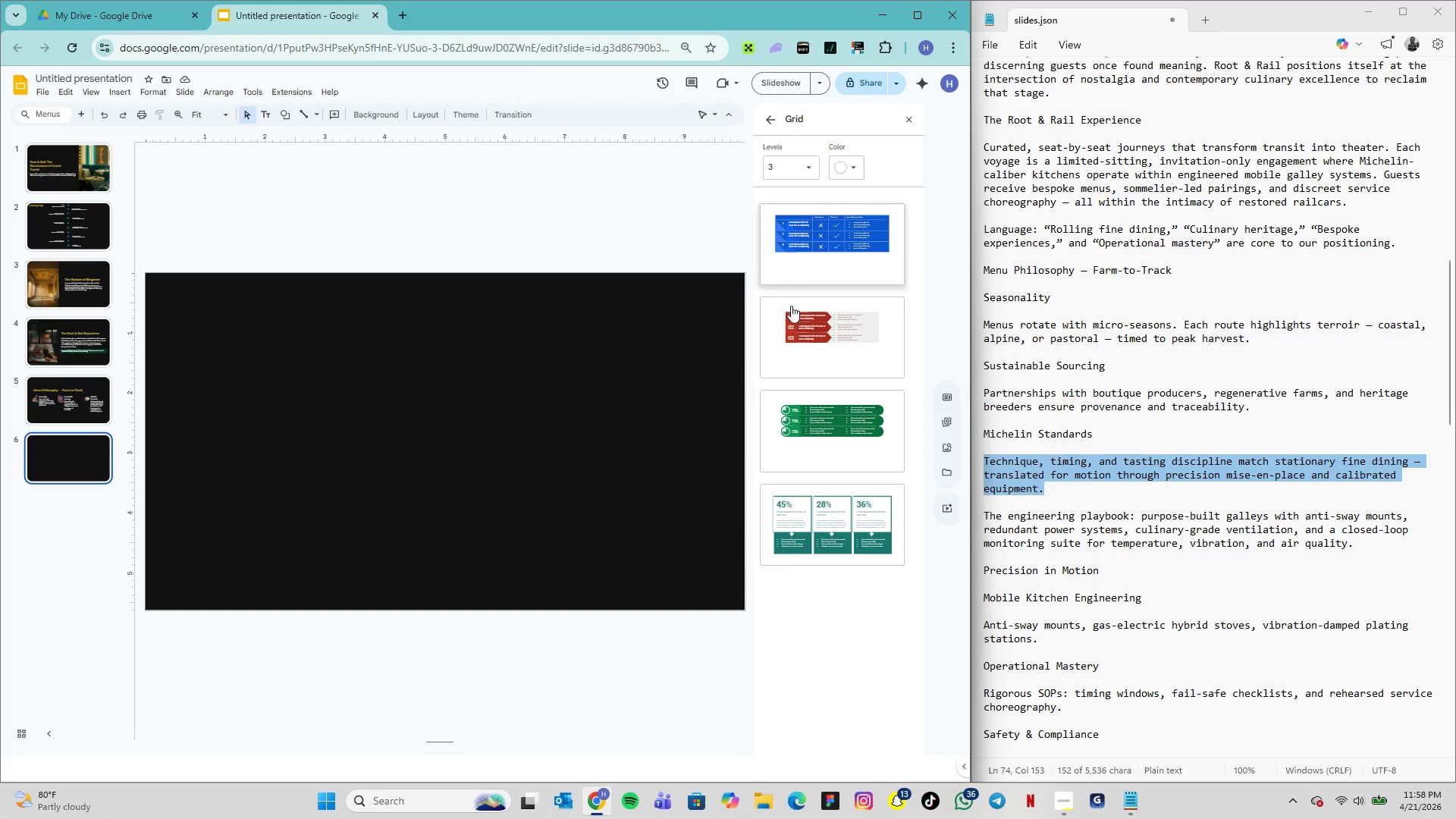 
scroll: coordinate [863, 384], scroll_direction: down, amount: 5.0
 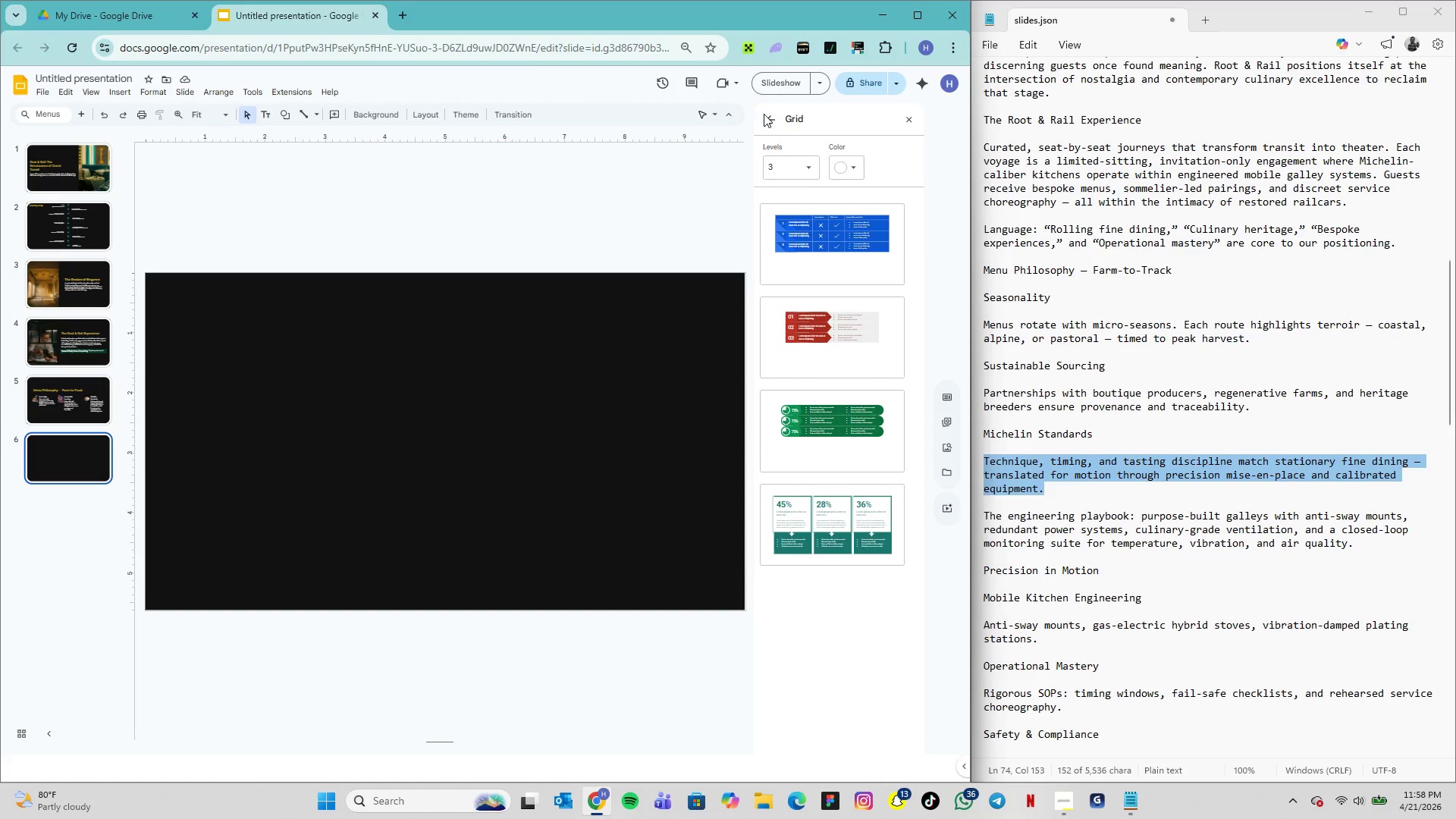 
left_click([772, 118])
 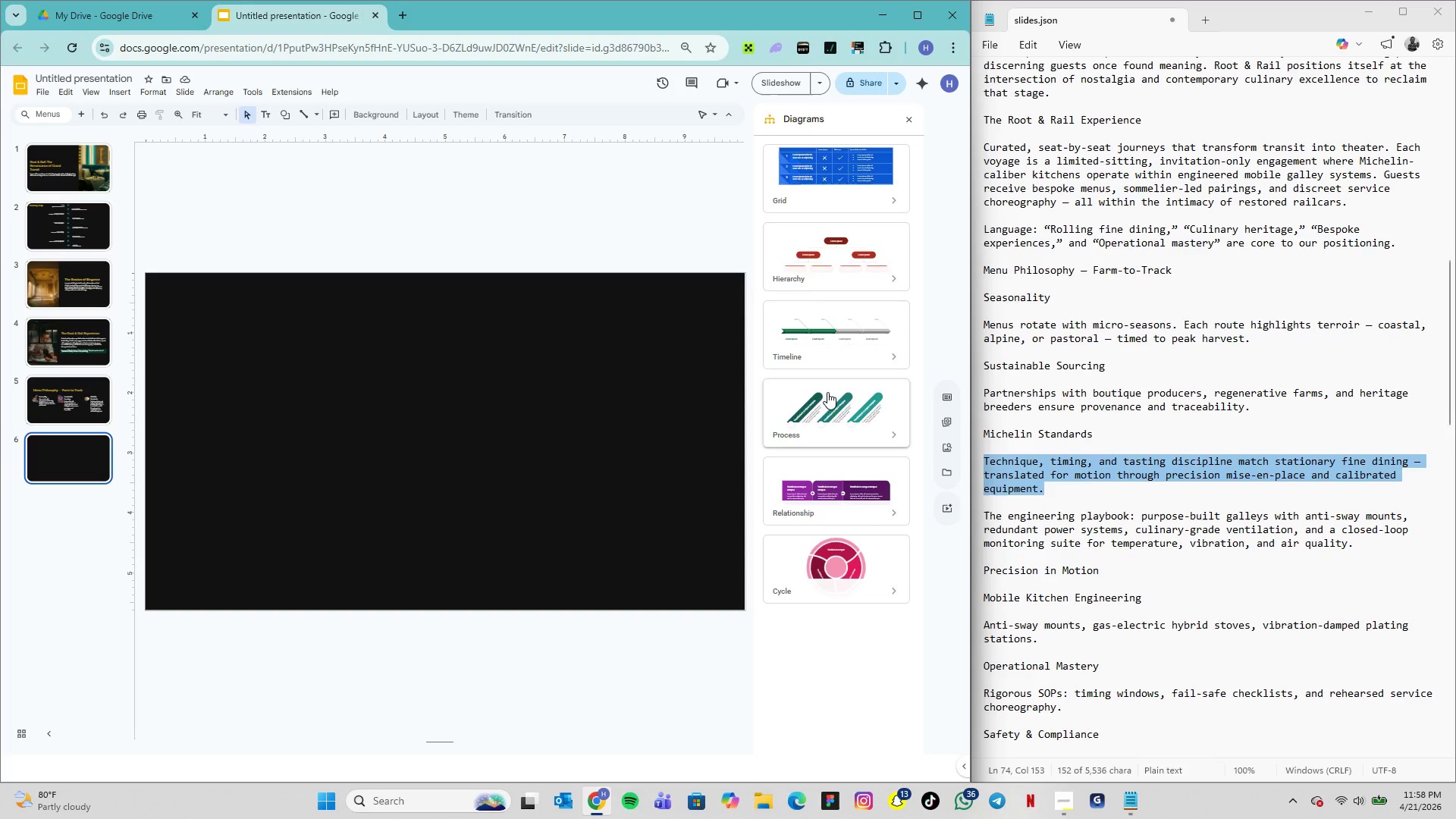 
left_click([827, 392])
 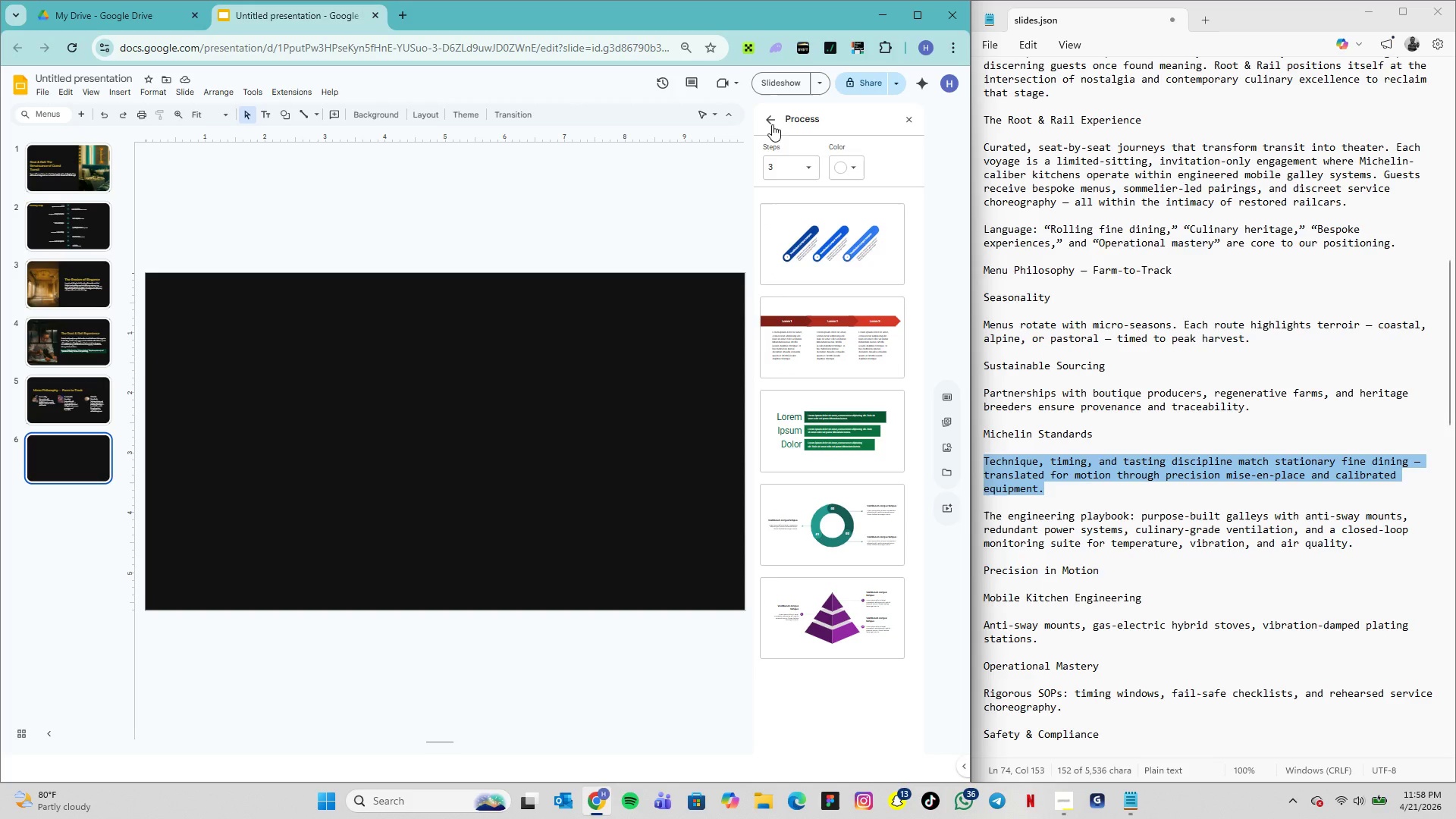 
left_click([772, 124])
 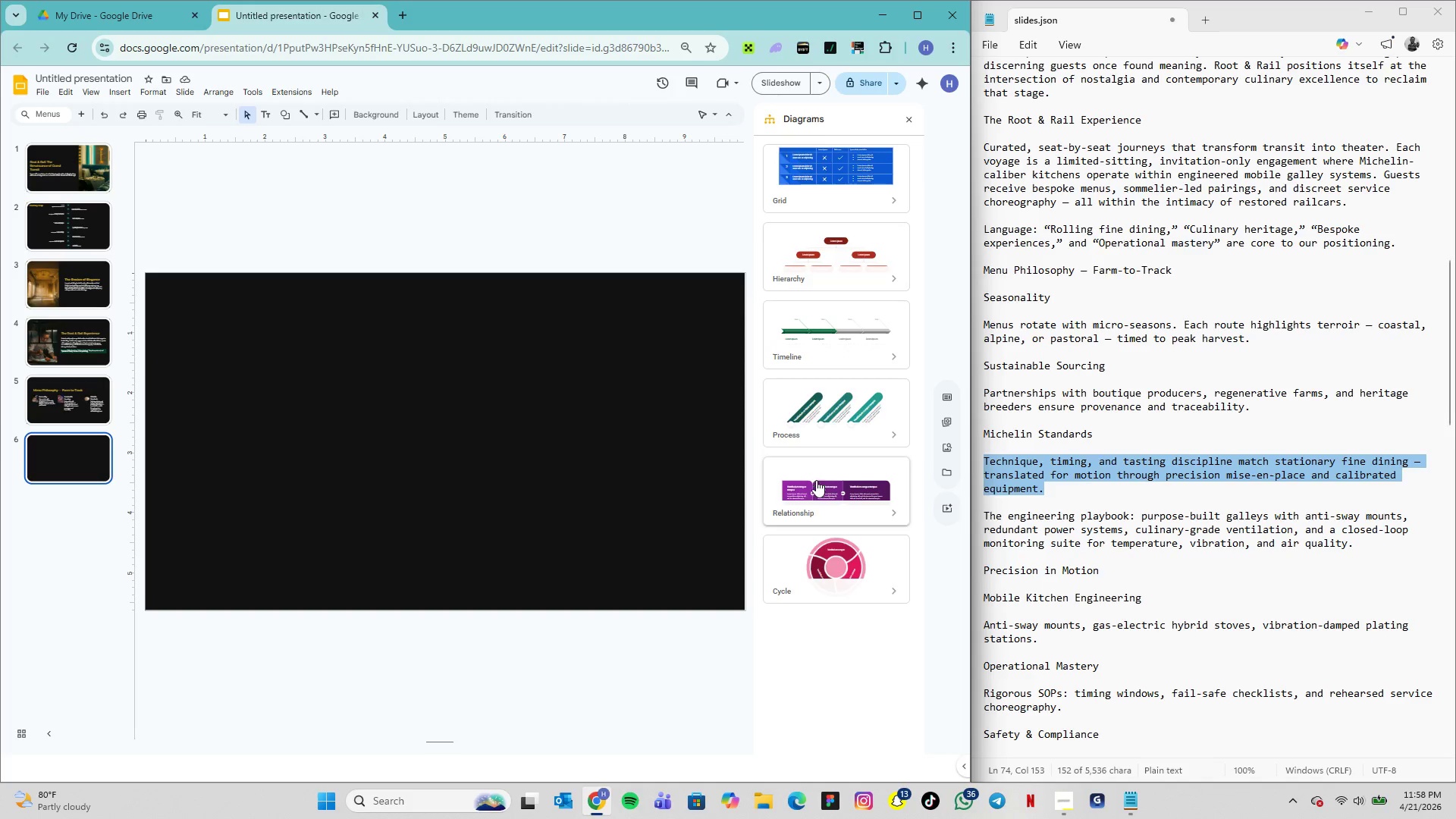 
left_click([813, 507])
 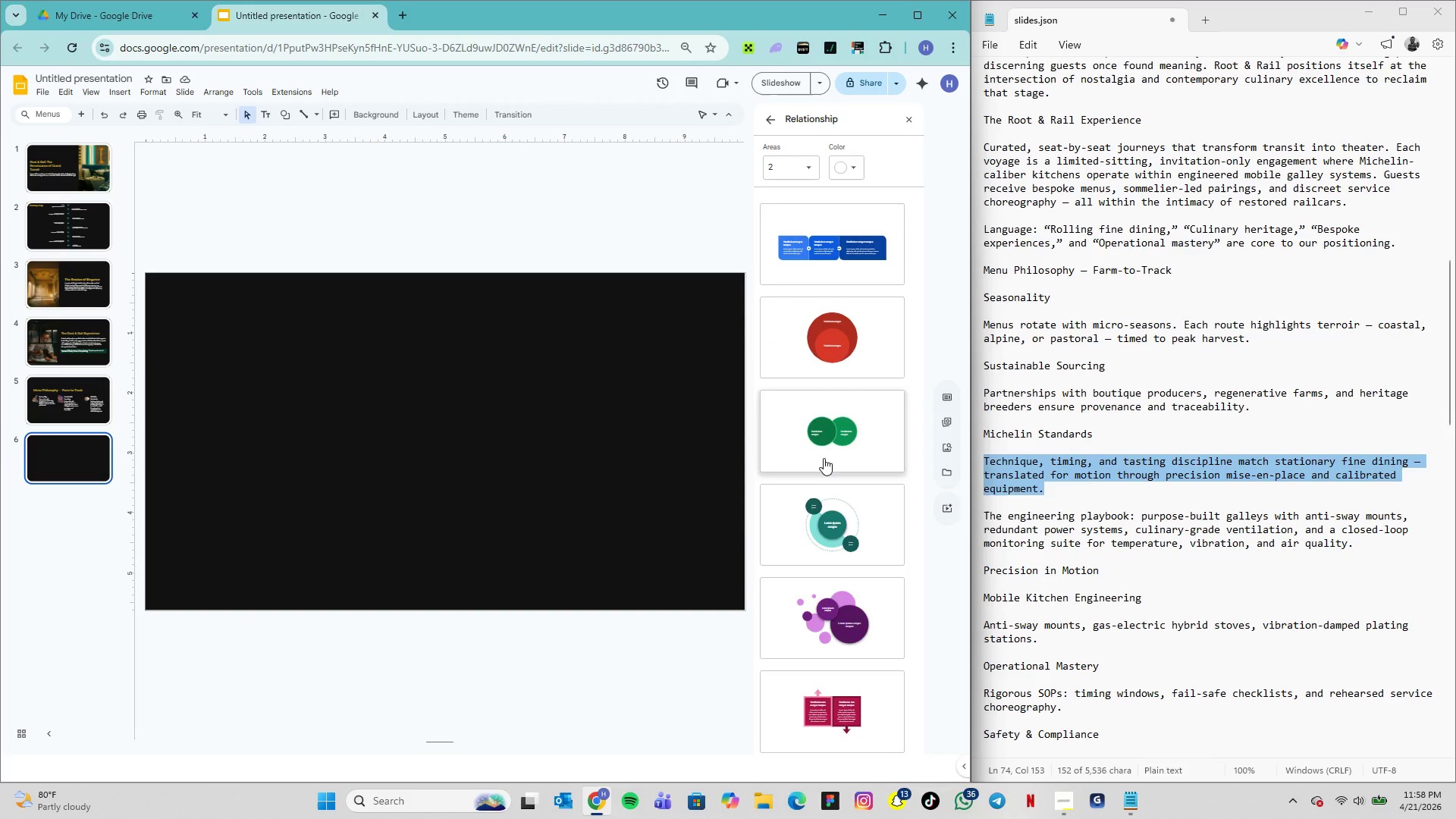 
scroll: coordinate [824, 458], scroll_direction: down, amount: 4.0
 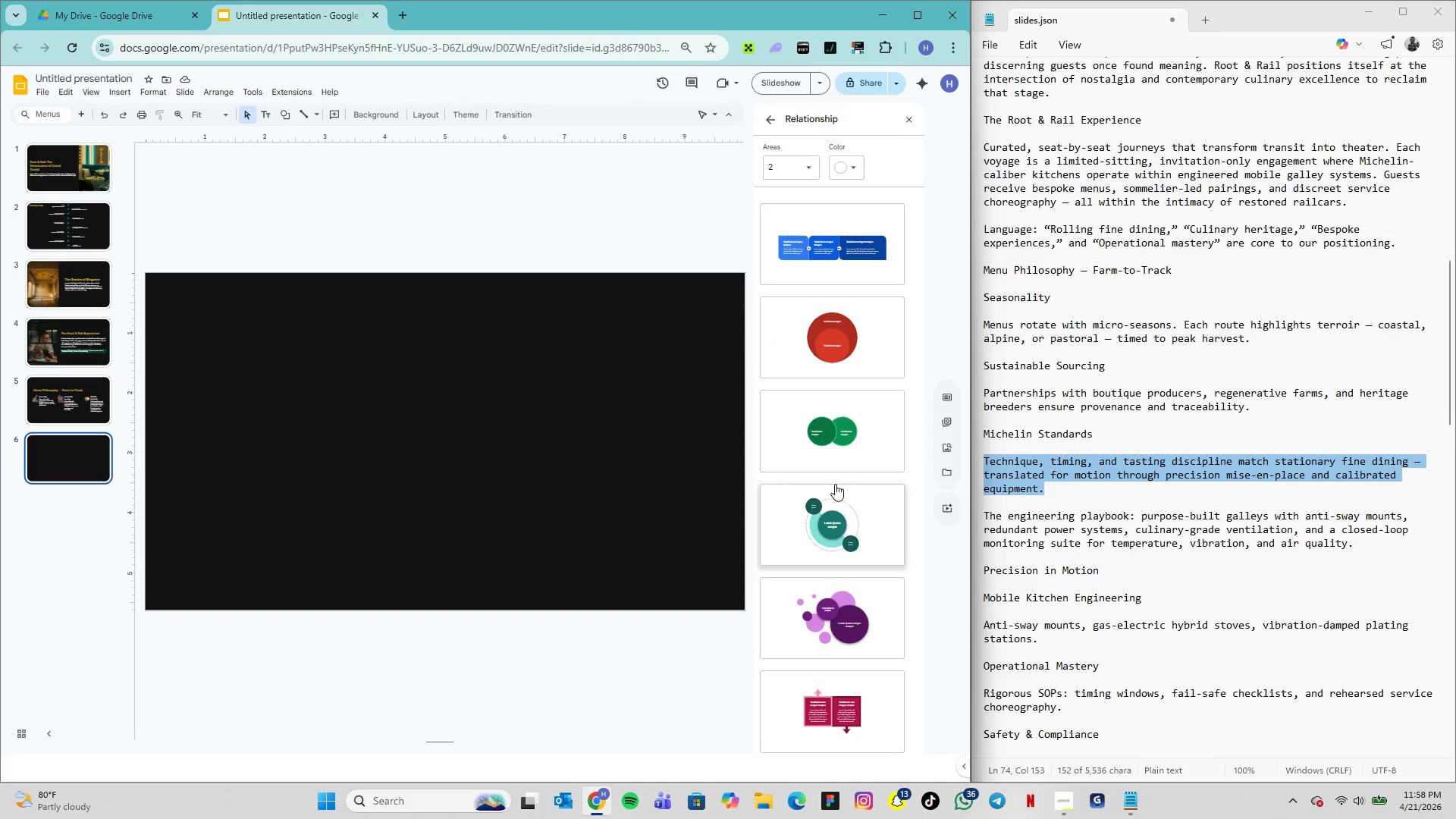 
scroll: coordinate [833, 292], scroll_direction: up, amount: 4.0
 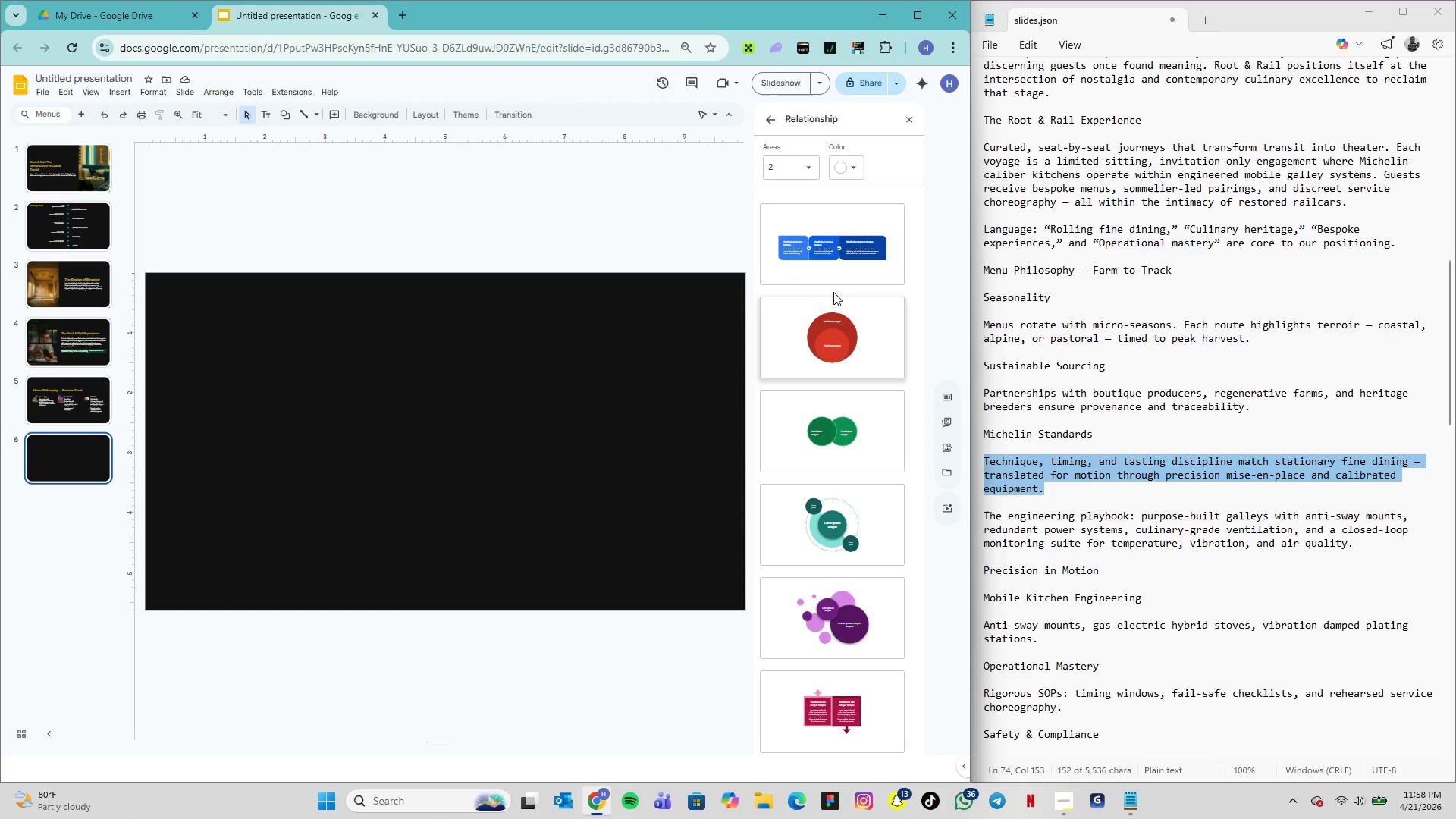 
scroll: coordinate [833, 292], scroll_direction: down, amount: 1.0
 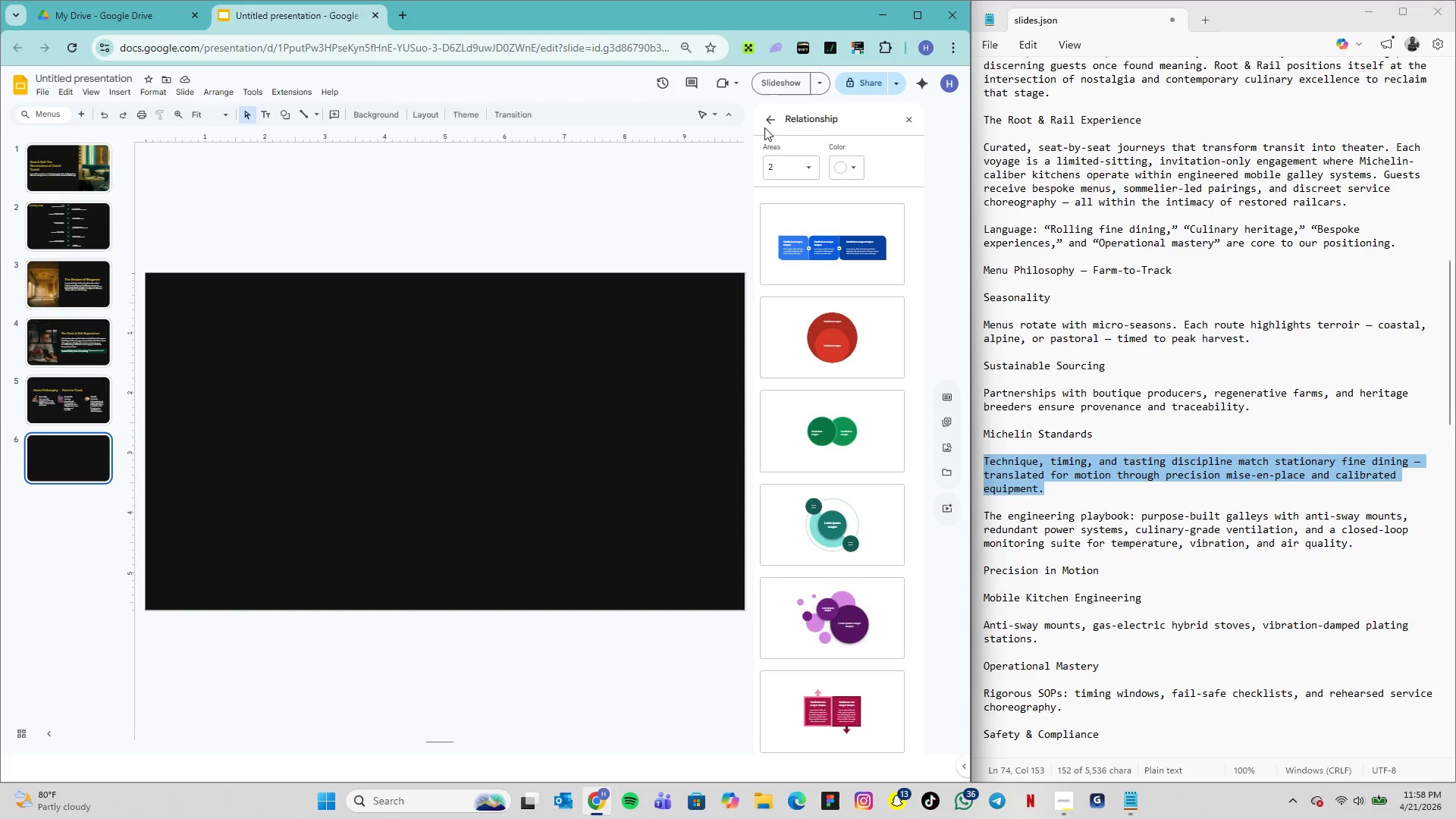 
left_click([767, 123])
 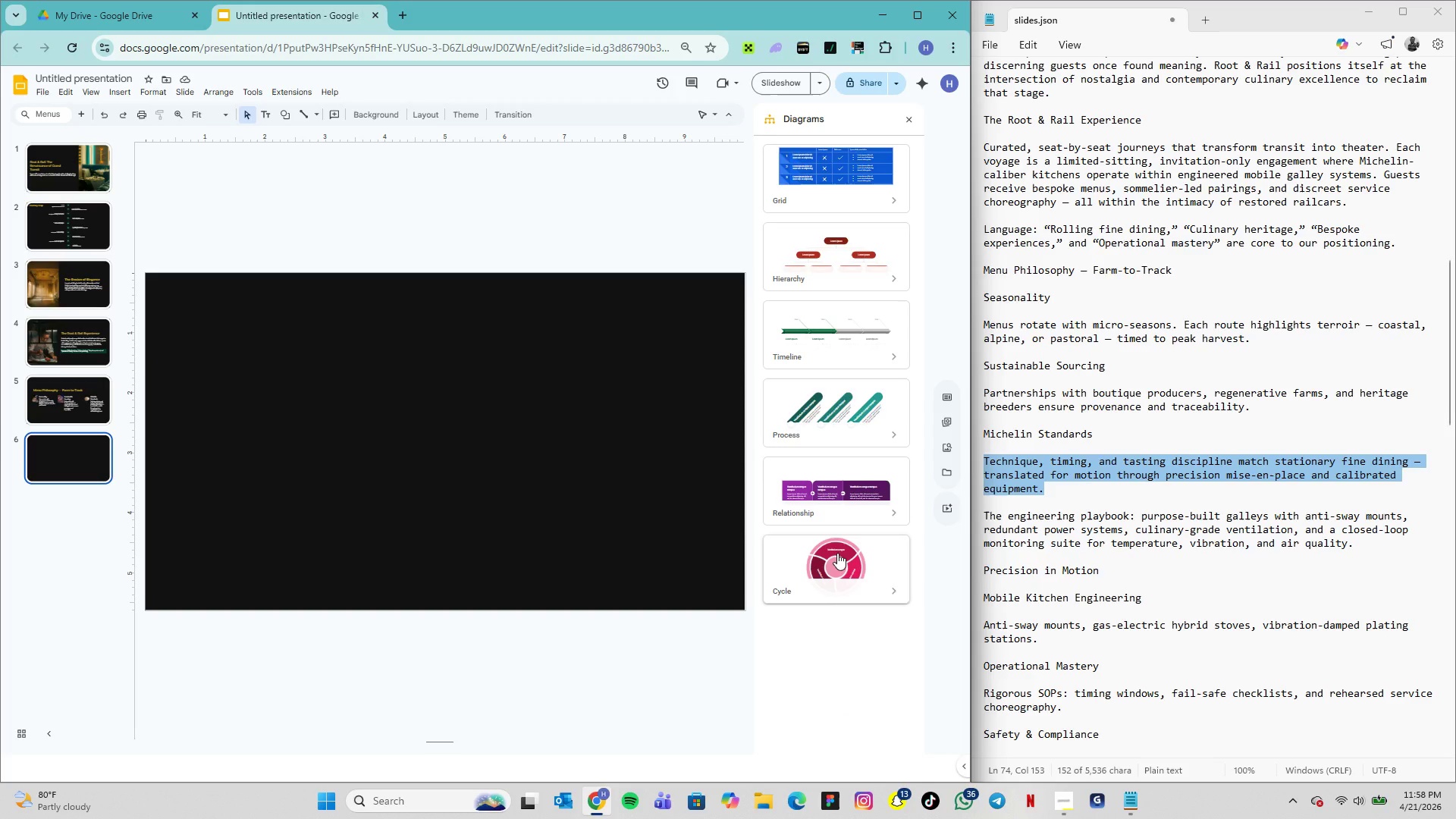 
left_click([837, 553])
 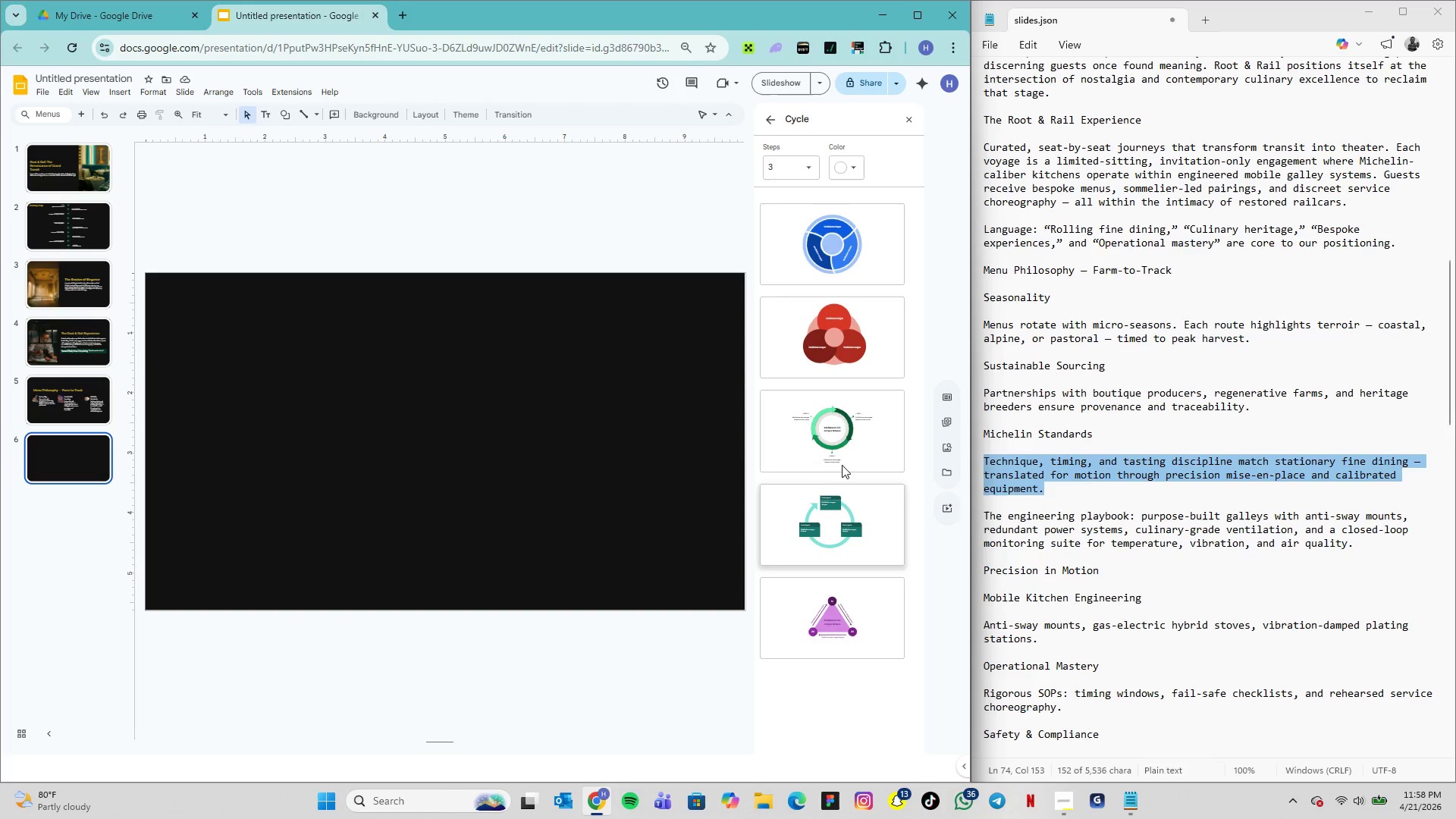 
scroll: coordinate [823, 293], scroll_direction: down, amount: 6.0
 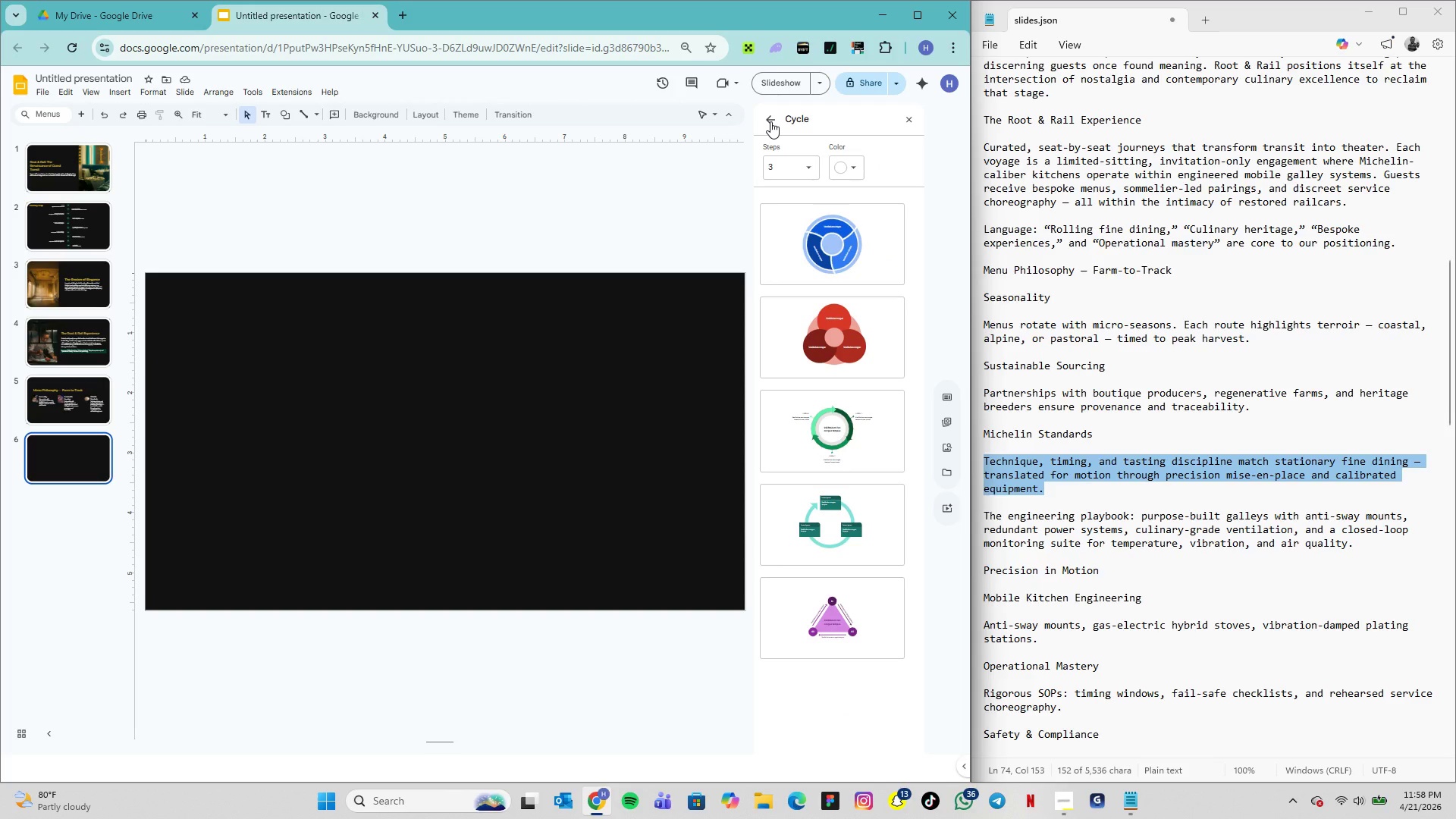 
left_click([770, 121])
 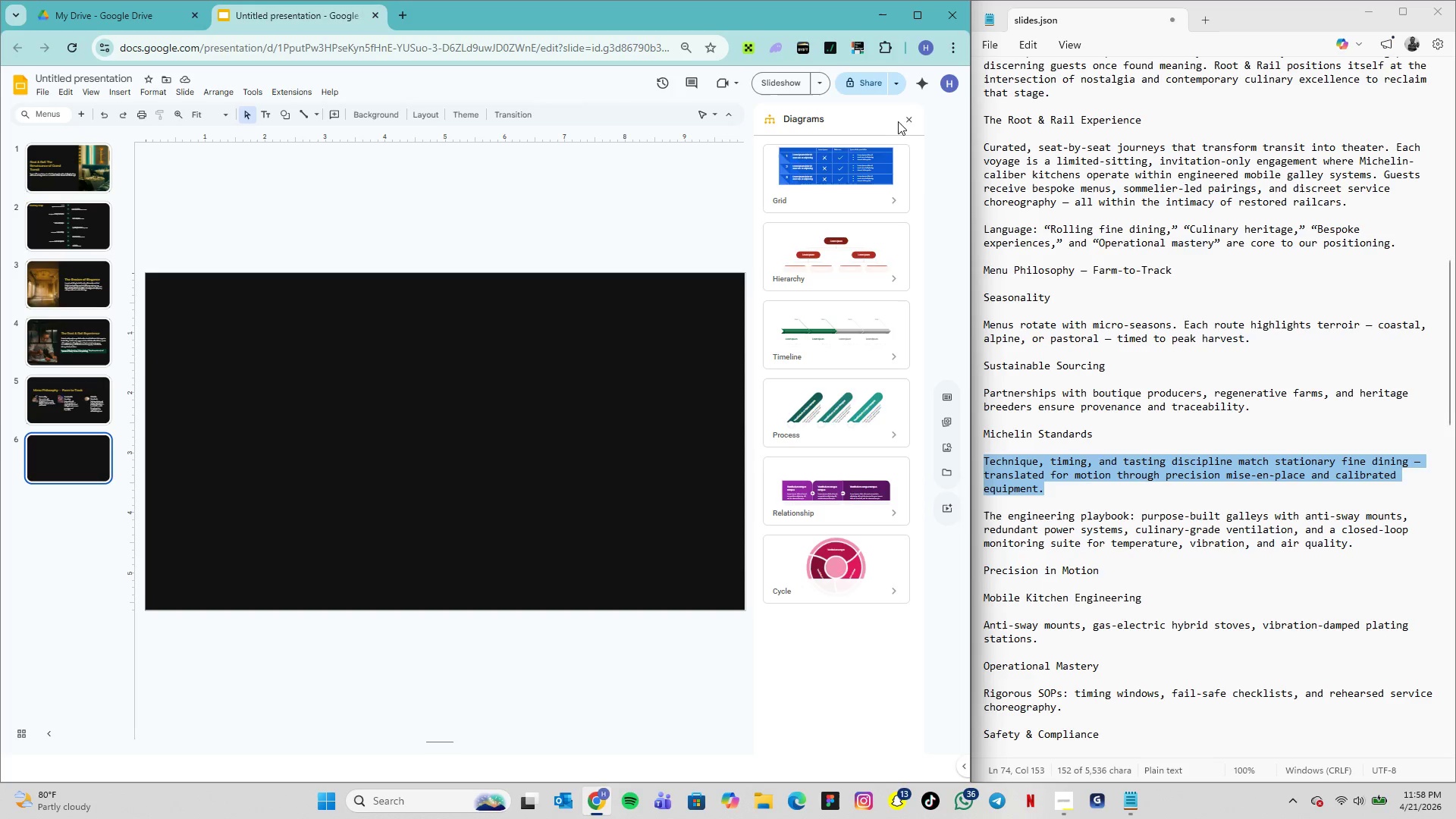 
left_click([908, 118])
 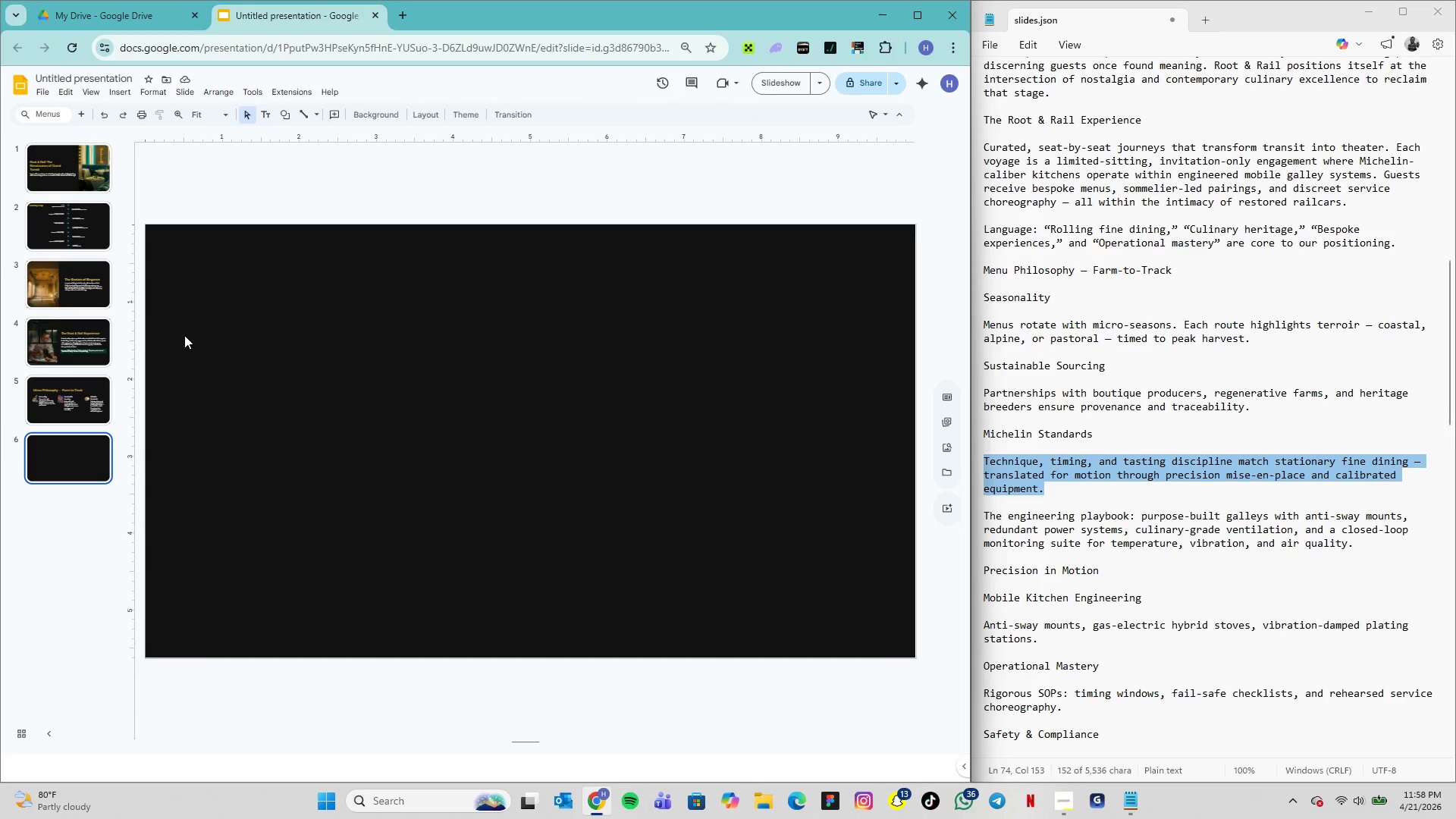 
wait(8.39)
 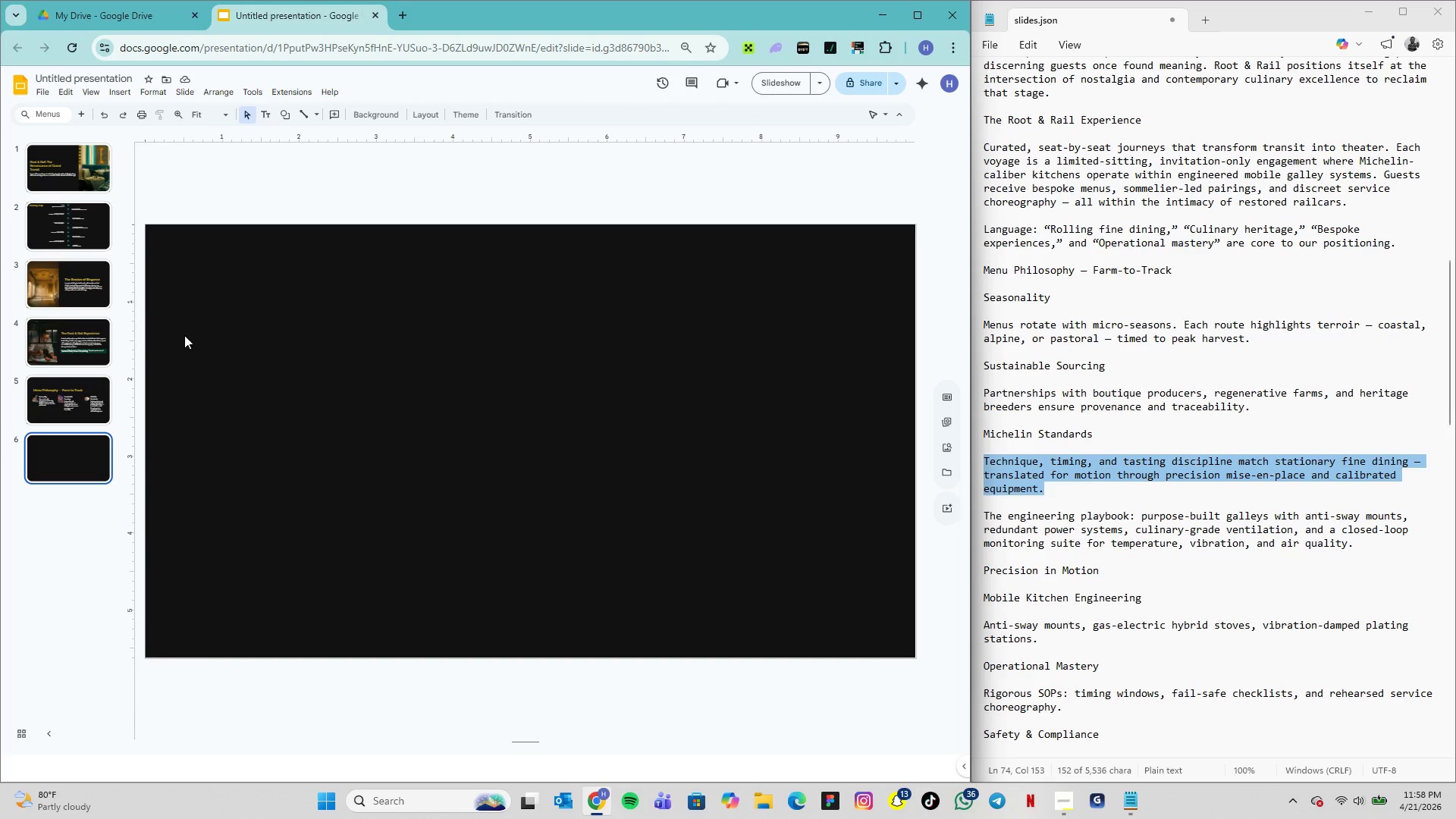 
left_click([285, 122])
 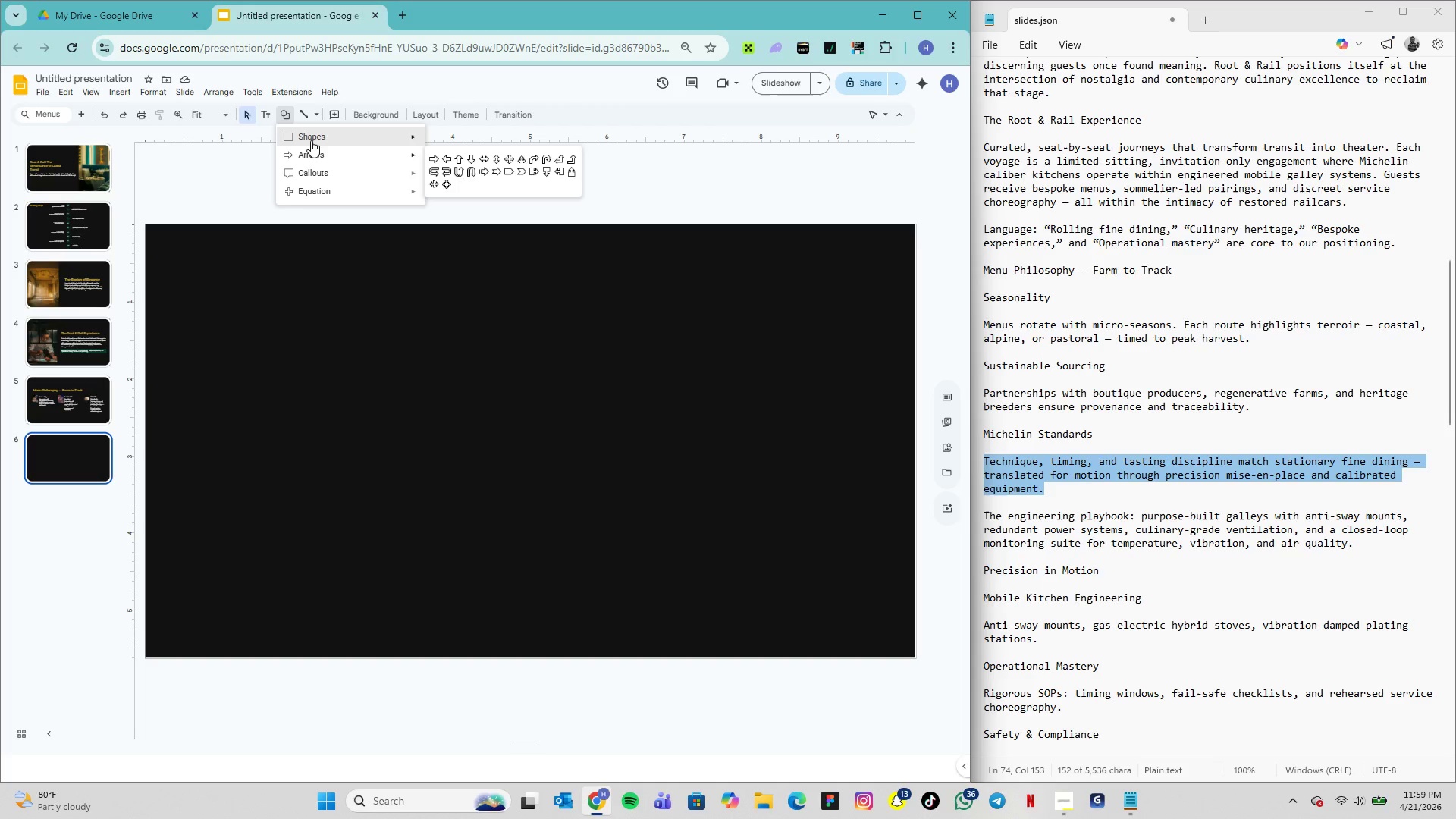 
left_click([310, 140])
 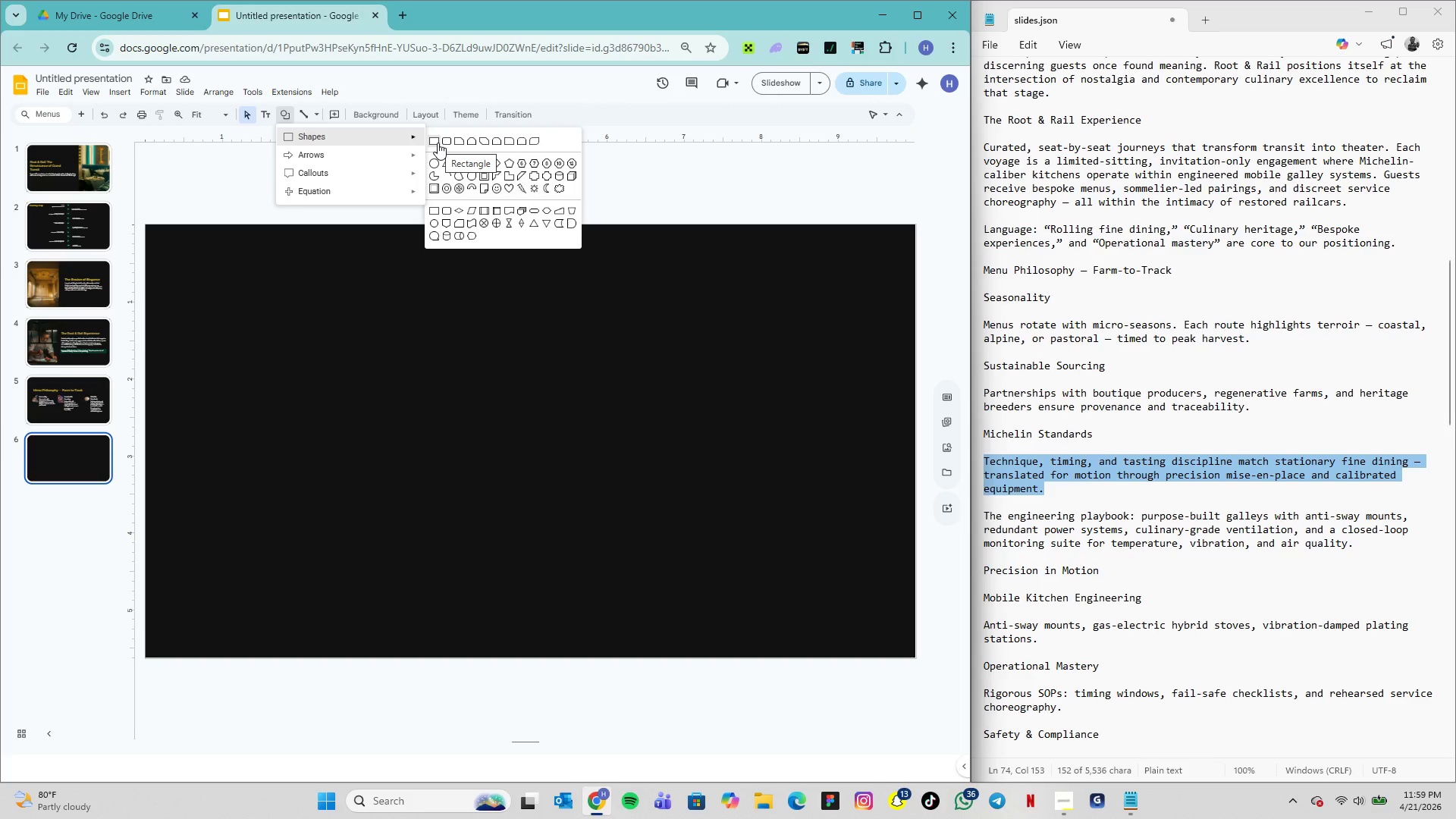 
wait(8.02)
 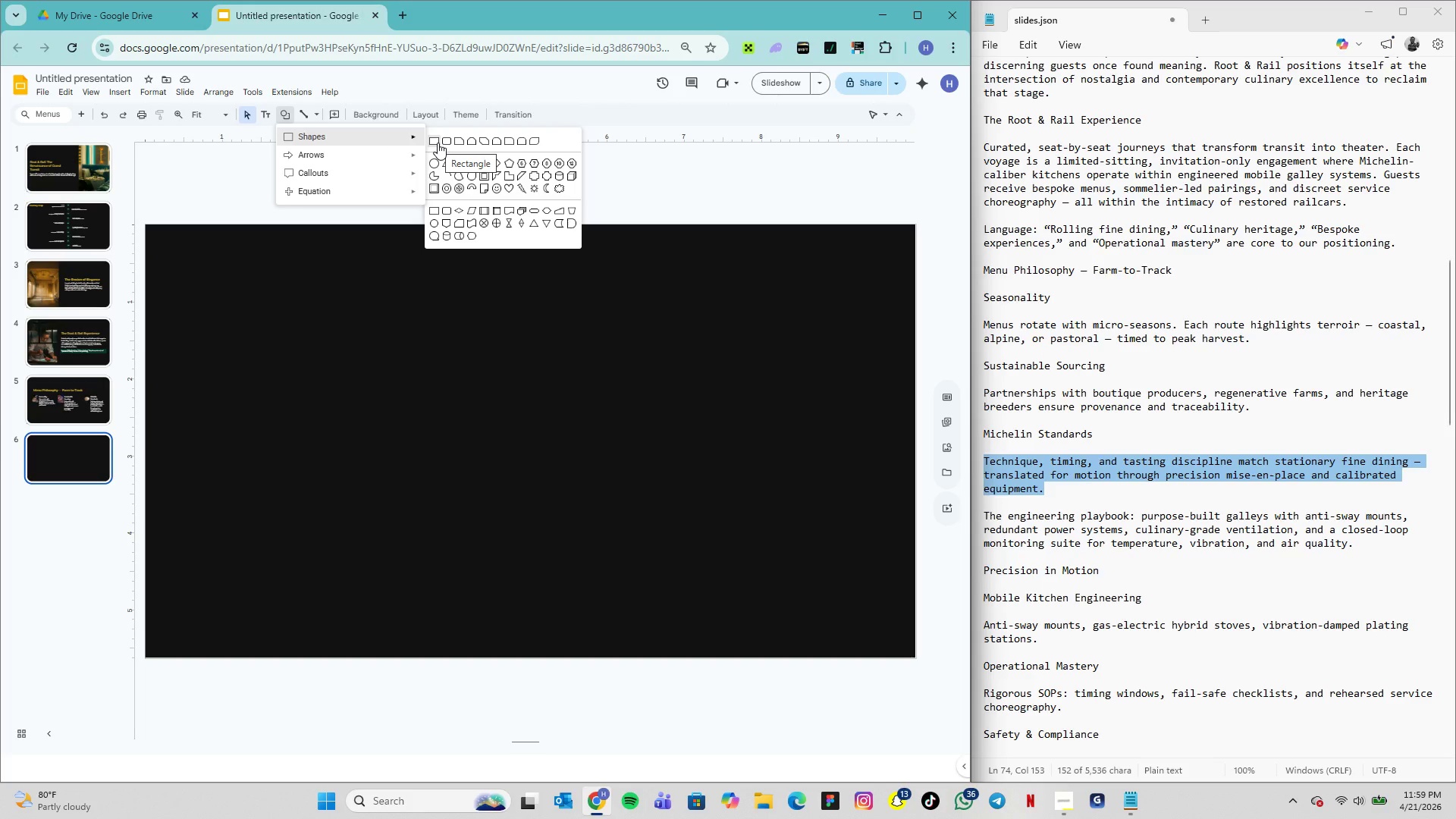 
left_click([438, 143])
 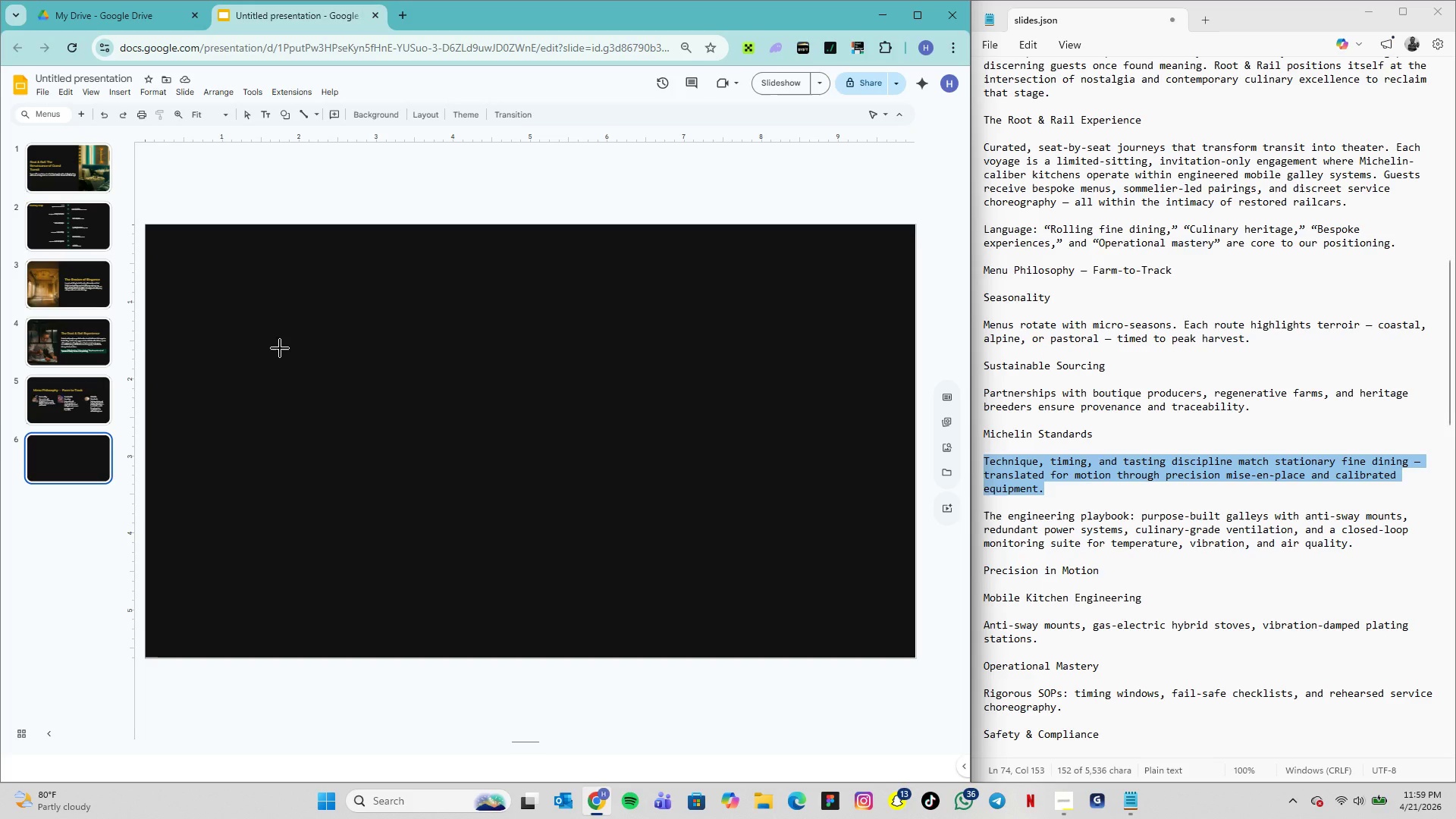 
wait(7.06)
 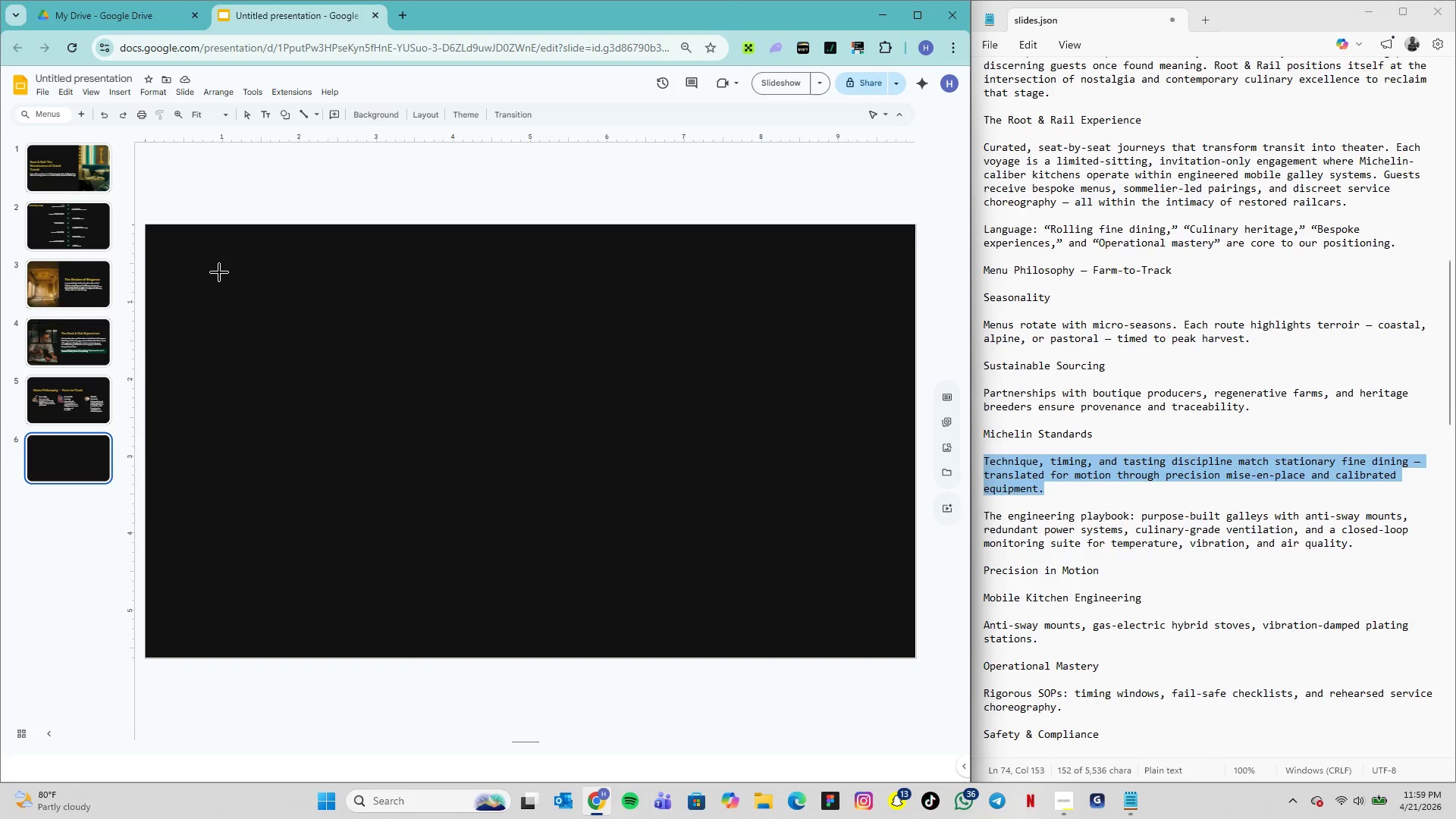 
left_click_drag(start_coordinate=[281, 348], to_coordinate=[329, 397])
 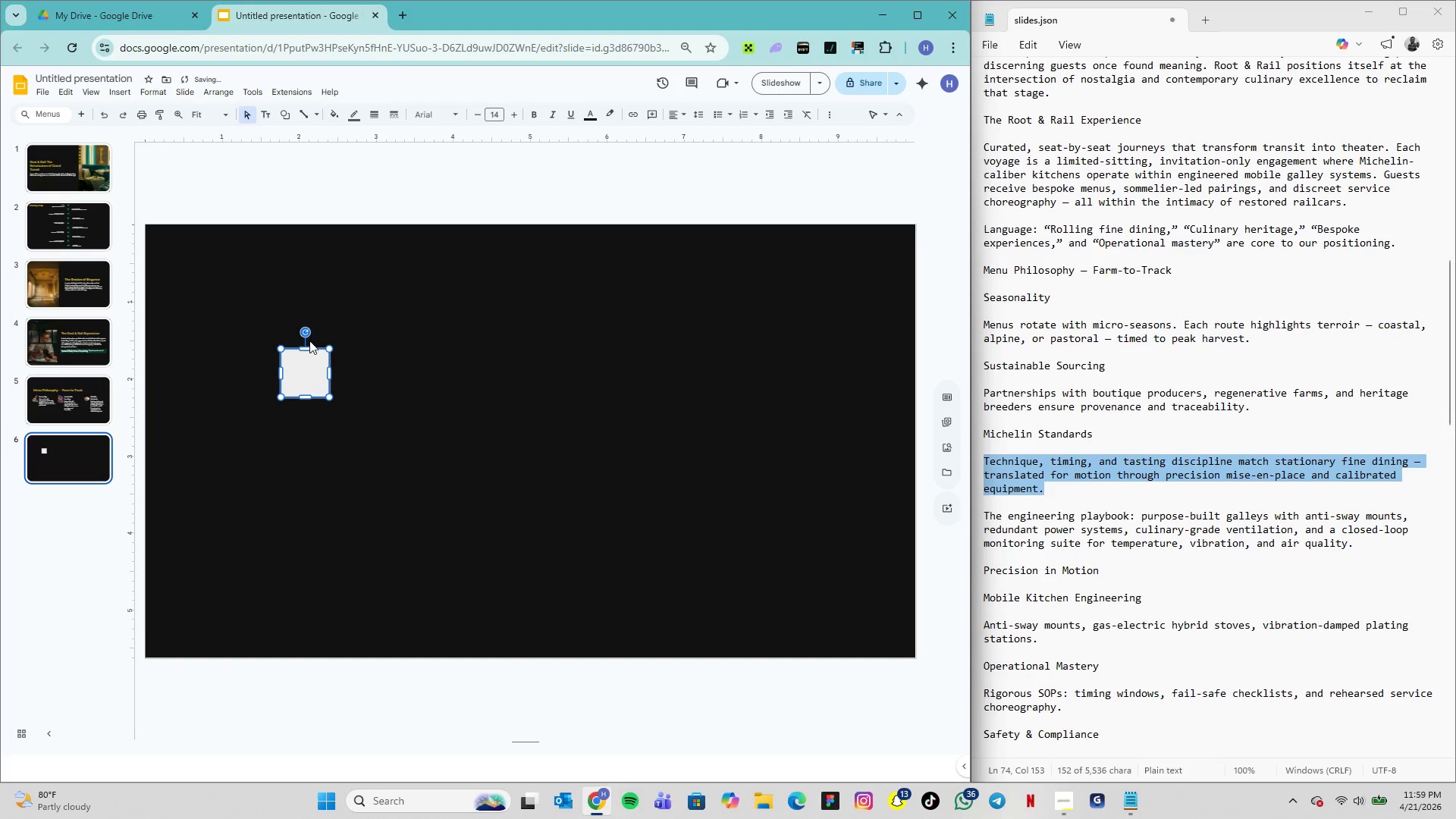 
left_click_drag(start_coordinate=[305, 331], to_coordinate=[267, 344])
 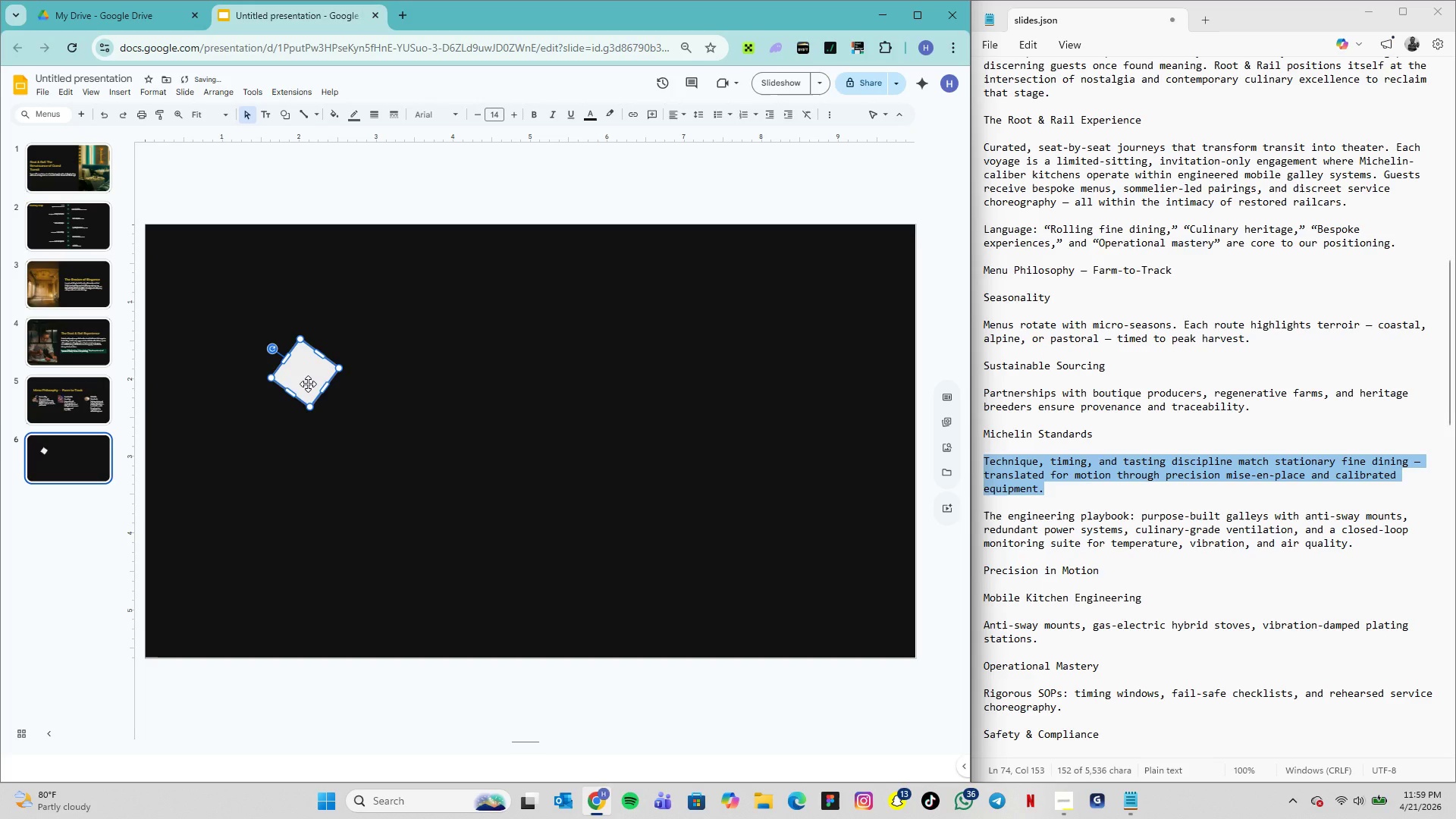 
left_click_drag(start_coordinate=[308, 384], to_coordinate=[315, 353])
 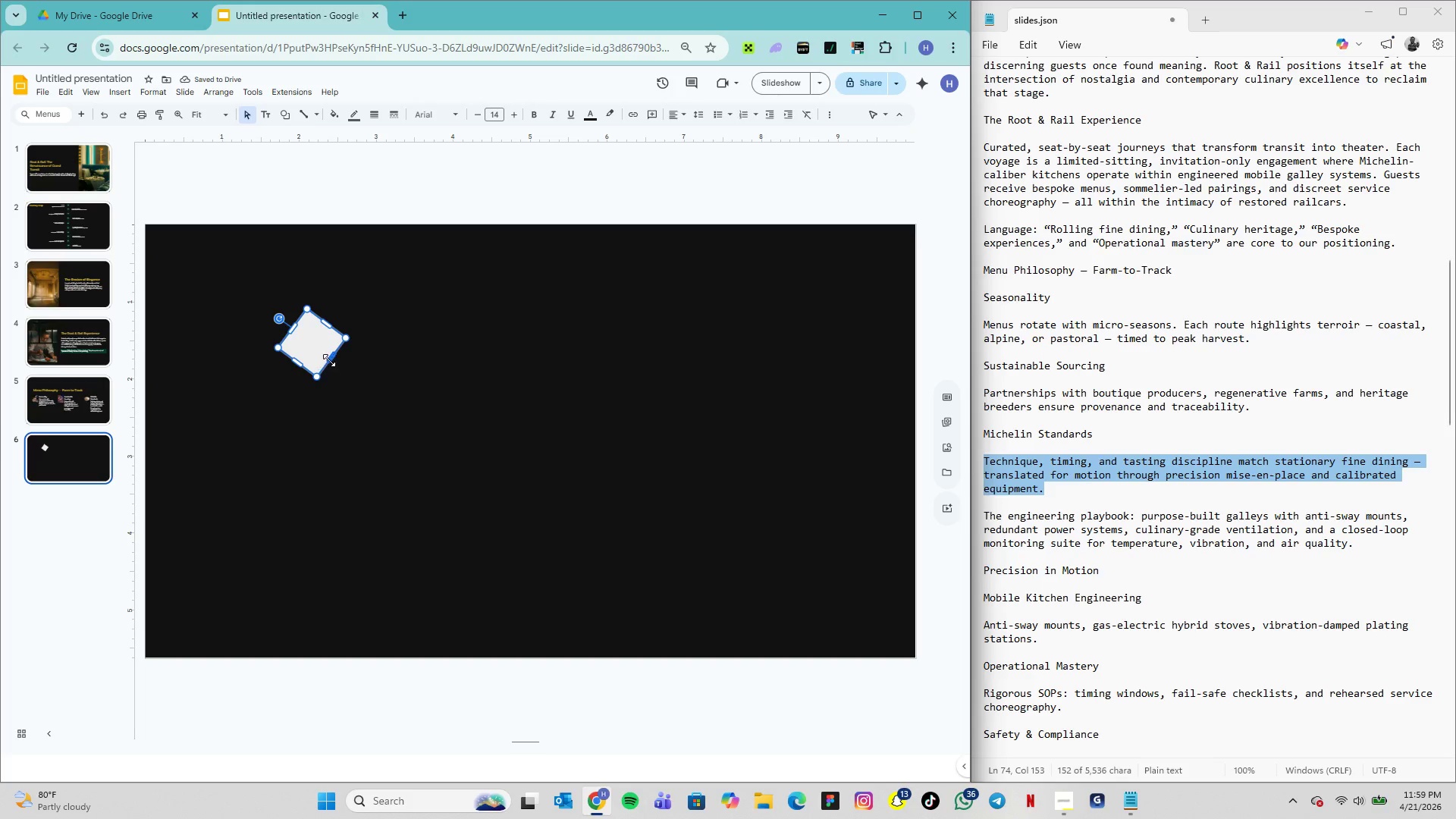 
wait(5.34)
 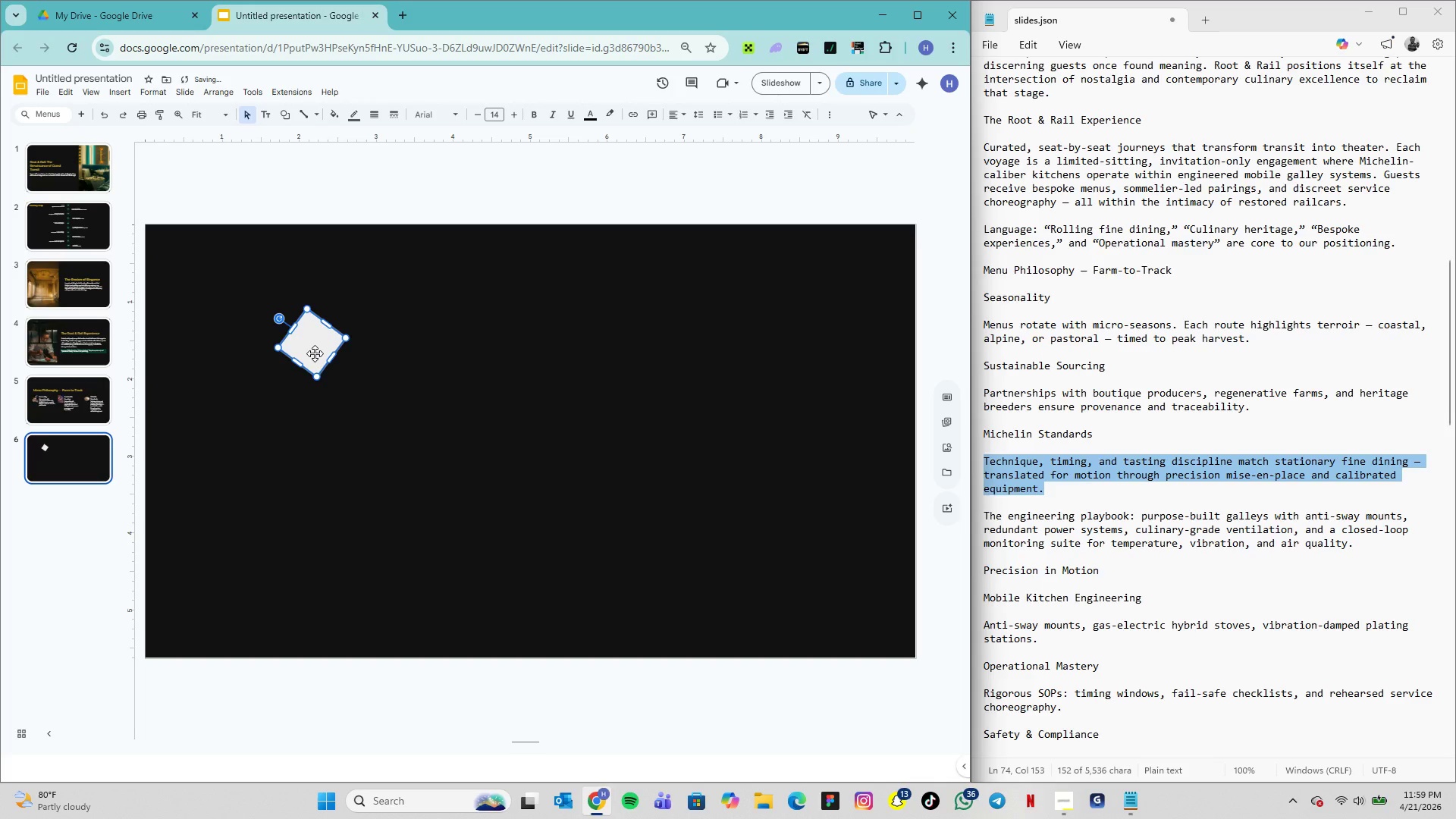 
key(Control+D)
 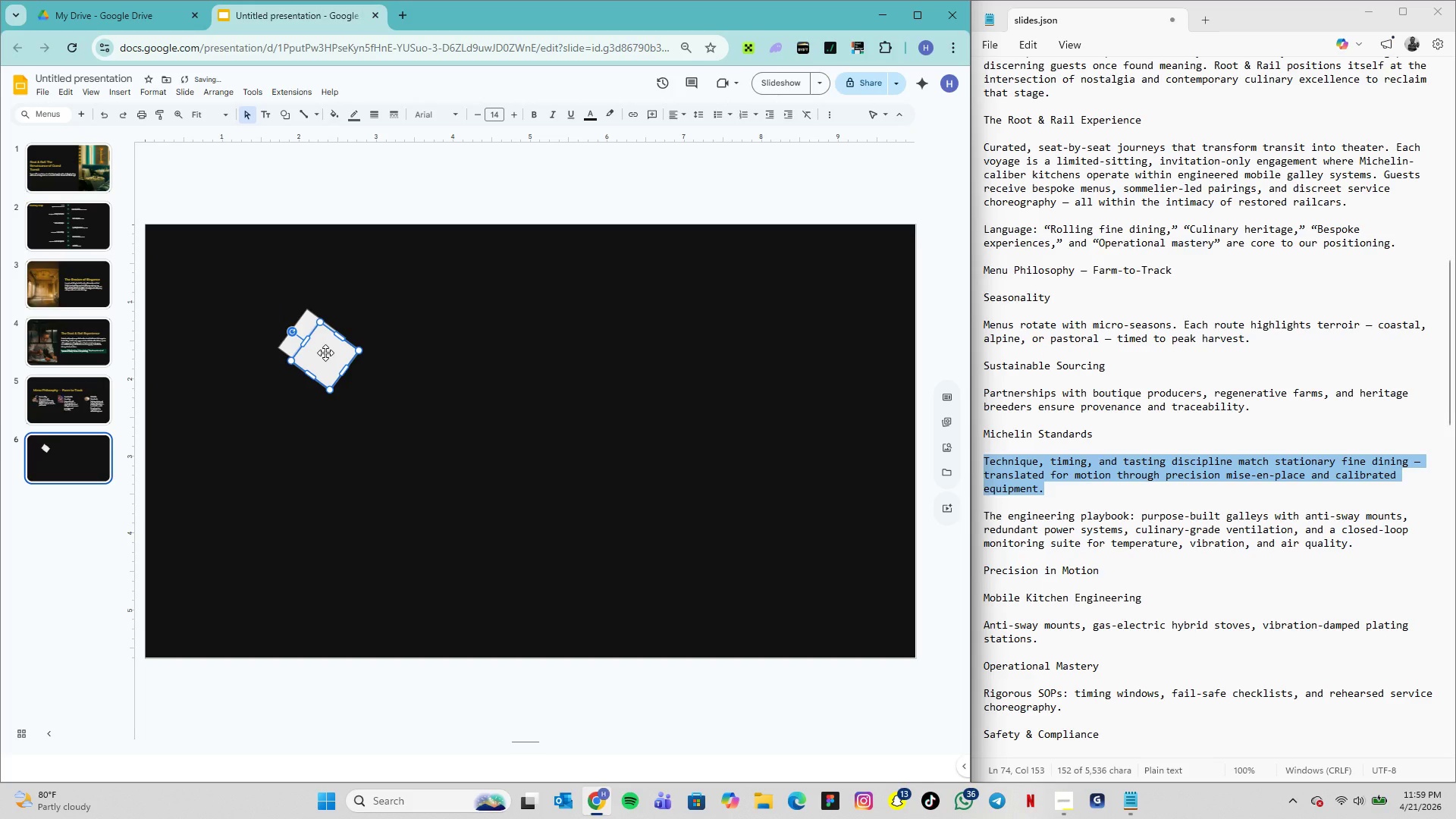 
left_click_drag(start_coordinate=[325, 353], to_coordinate=[356, 383])
 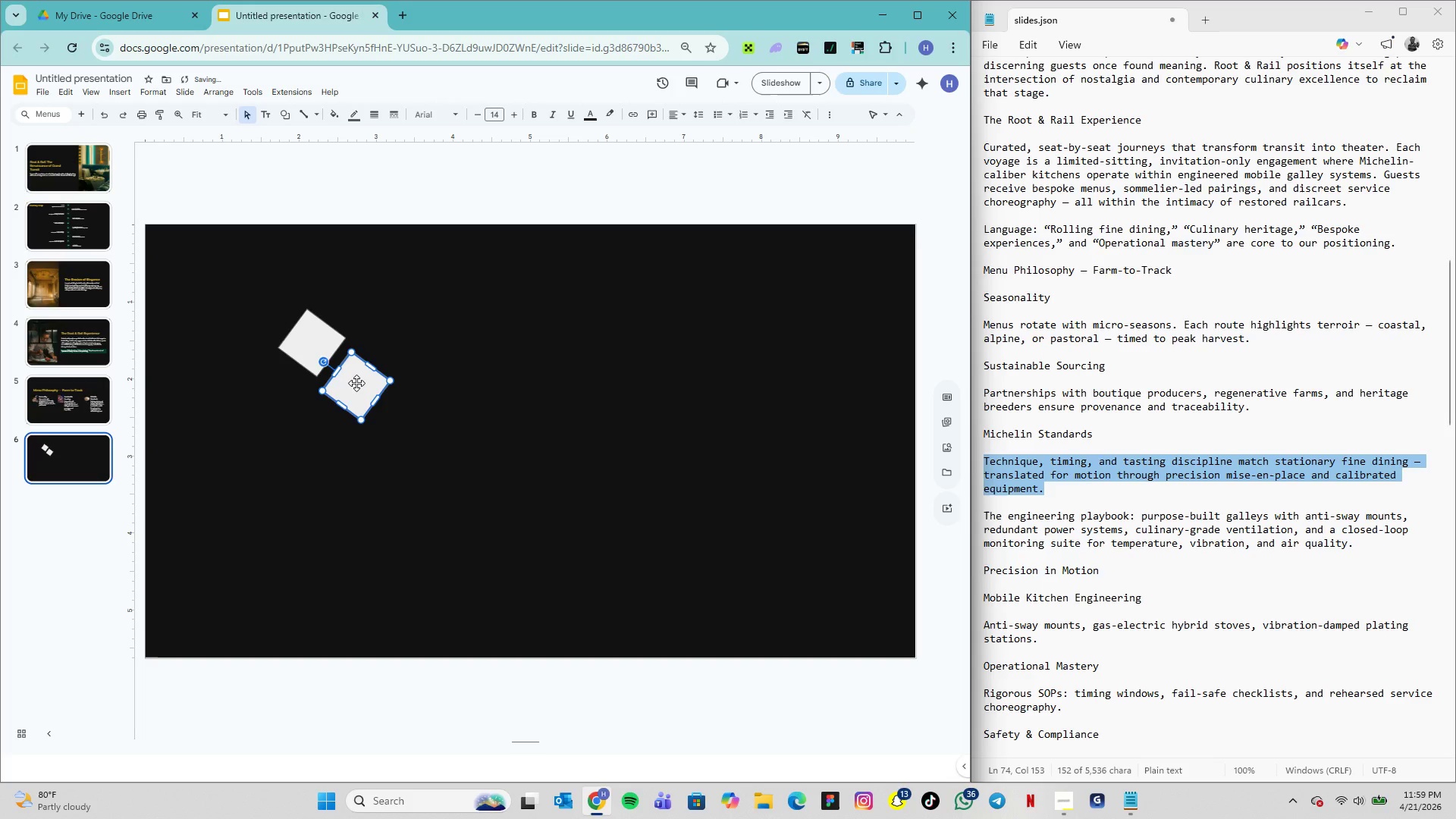 
left_click_drag(start_coordinate=[356, 383], to_coordinate=[354, 372])
 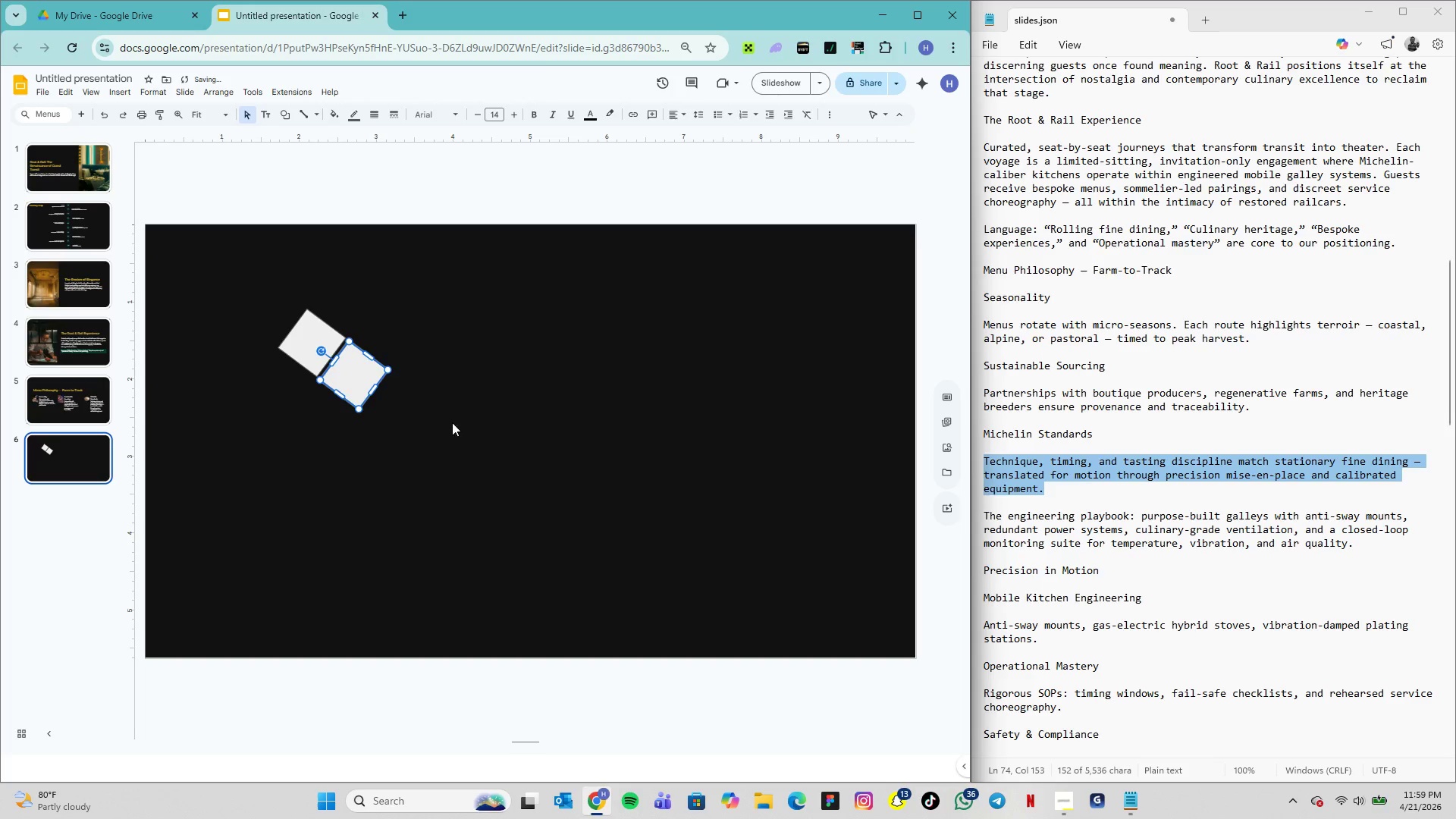 
left_click_drag(start_coordinate=[457, 427], to_coordinate=[453, 427])
 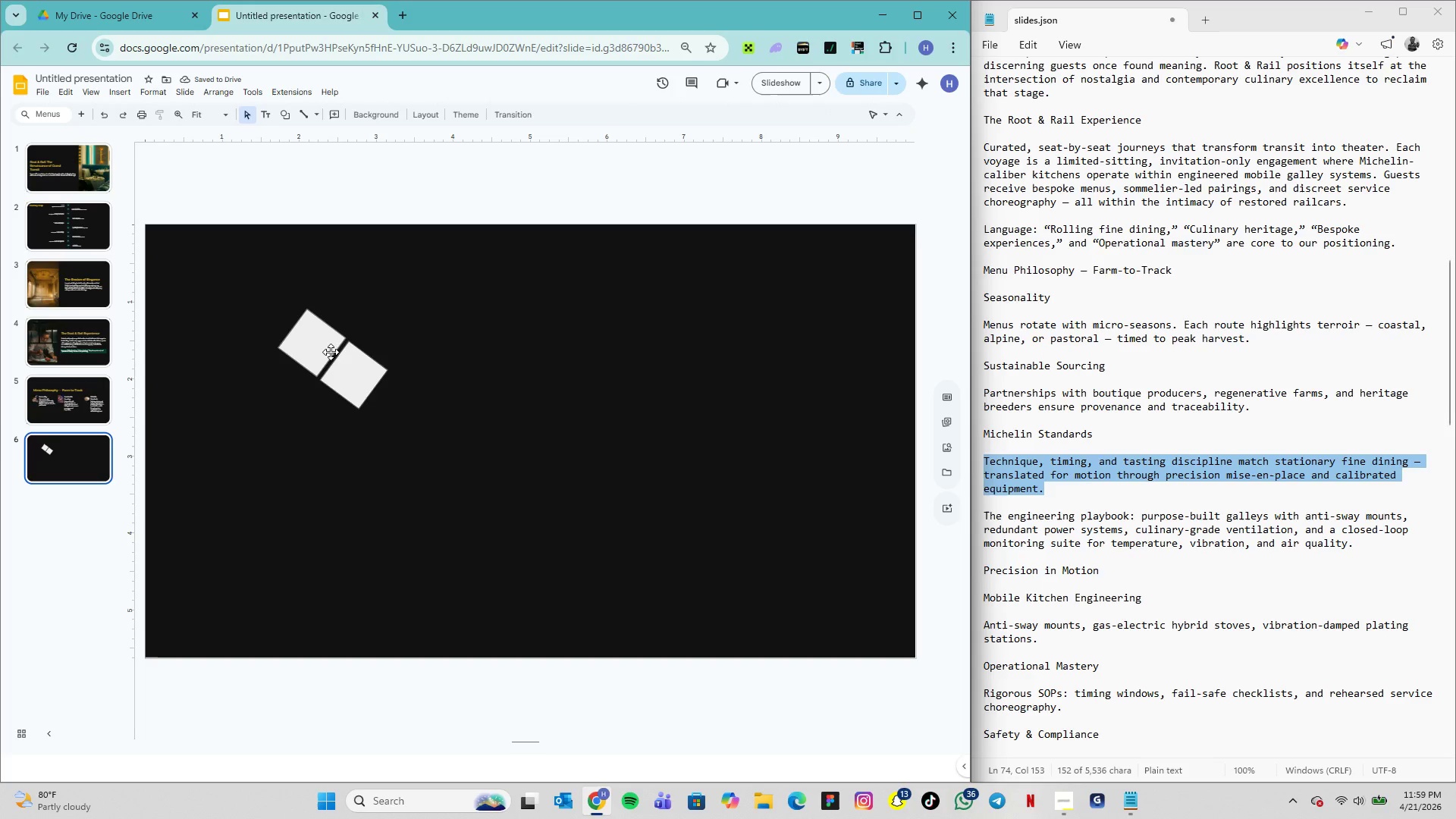 
key(Control+D)
 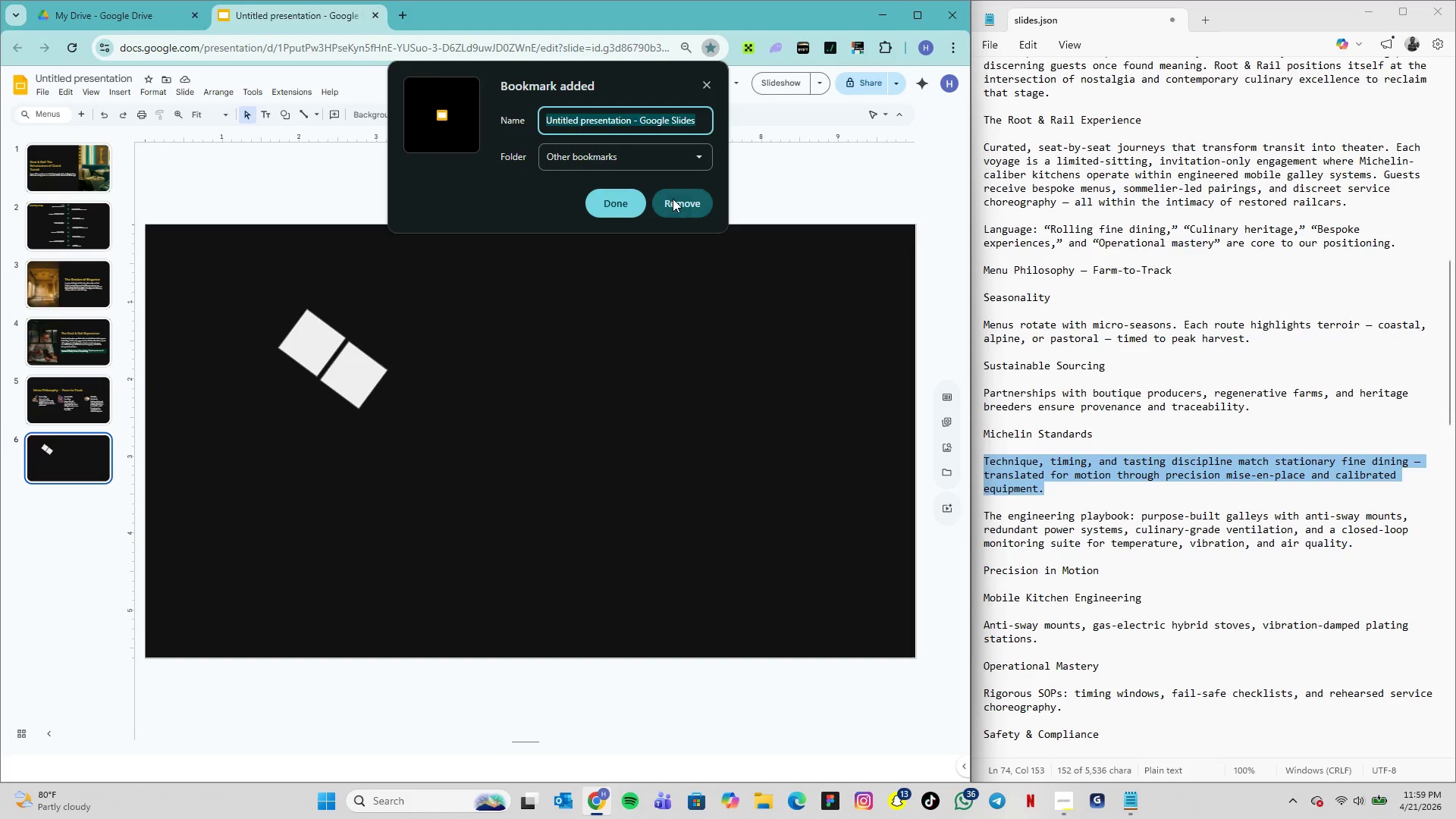 
left_click([678, 212])
 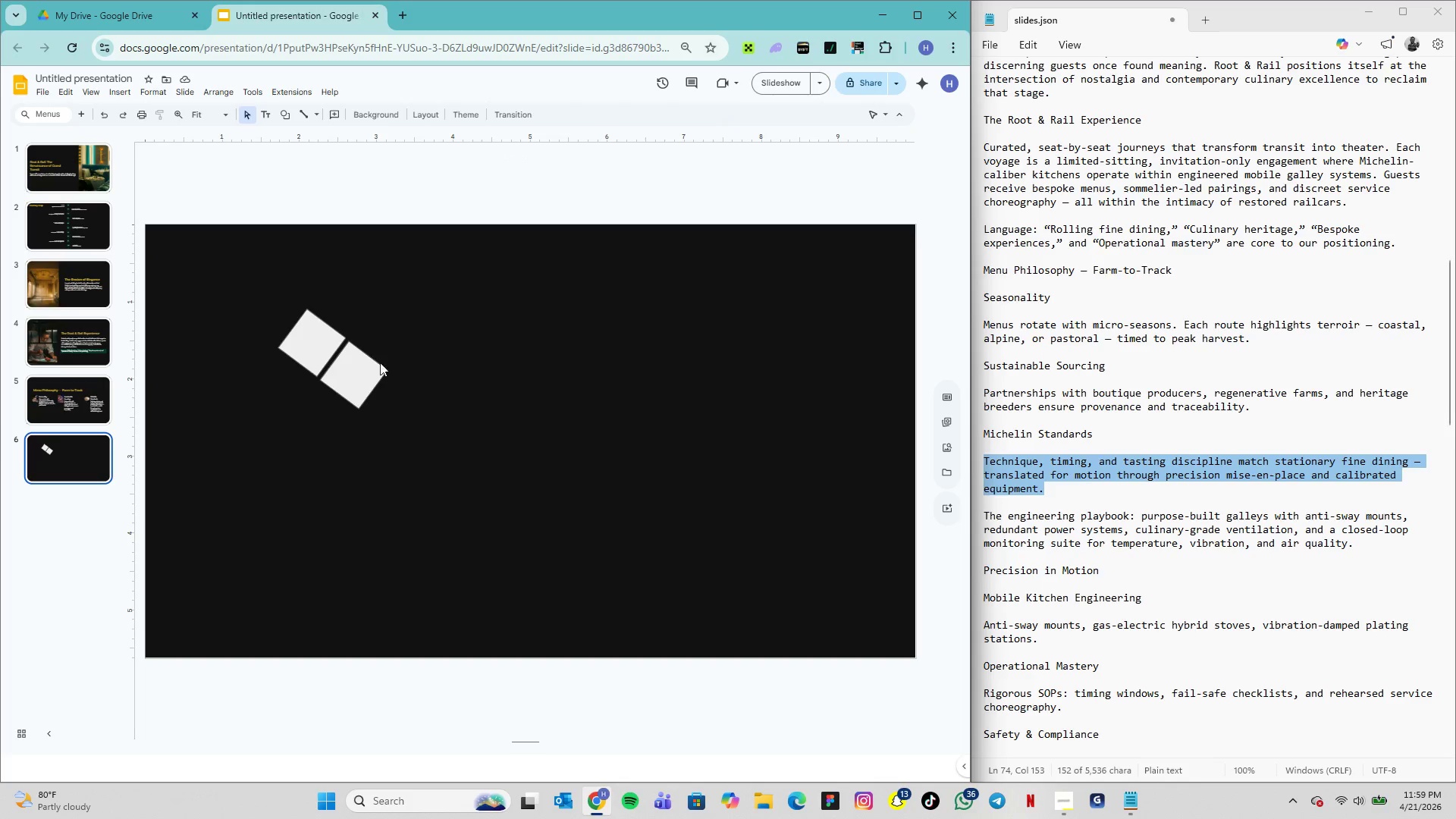 
left_click([369, 366])
 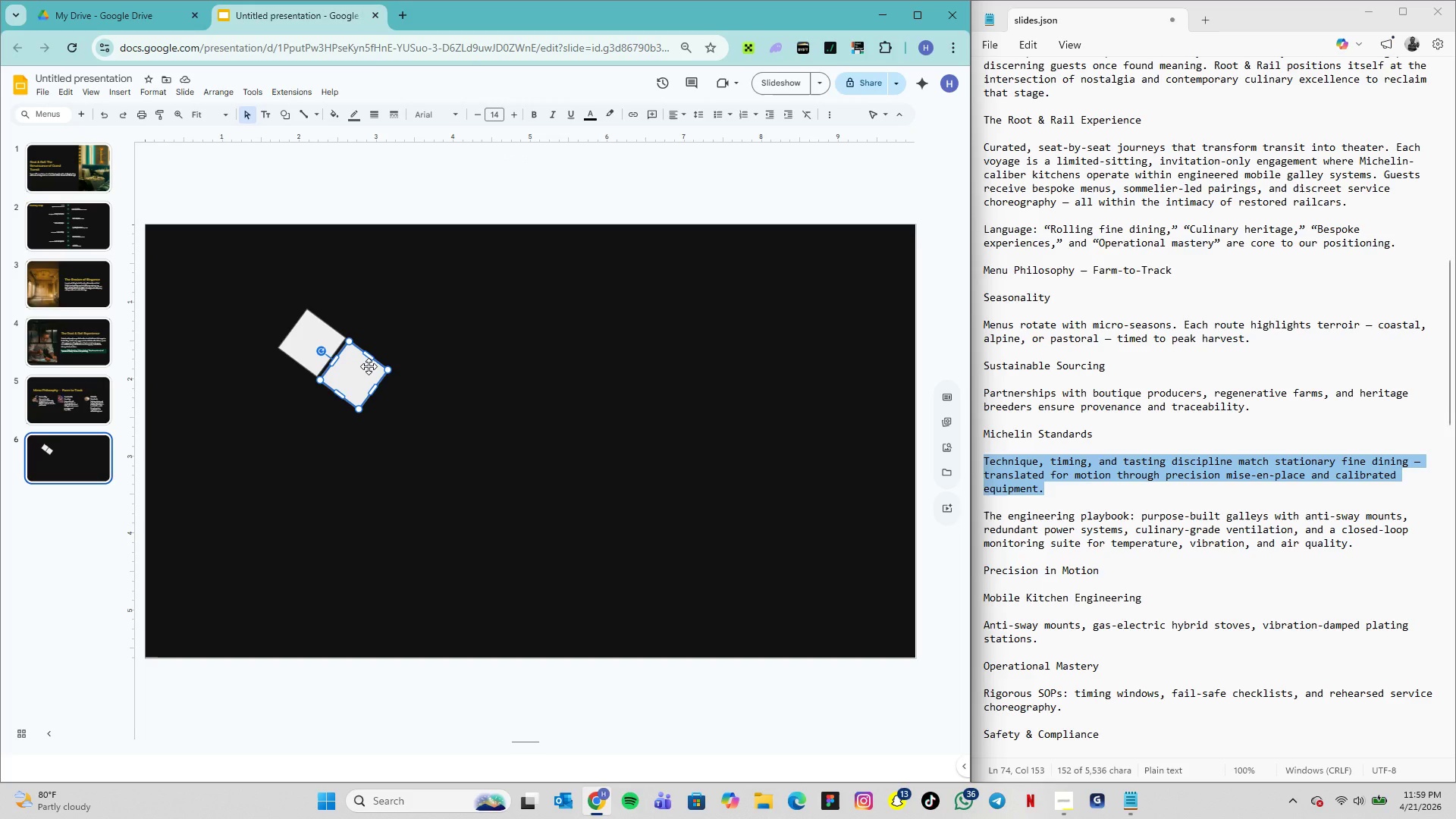 
key(Control+D)
 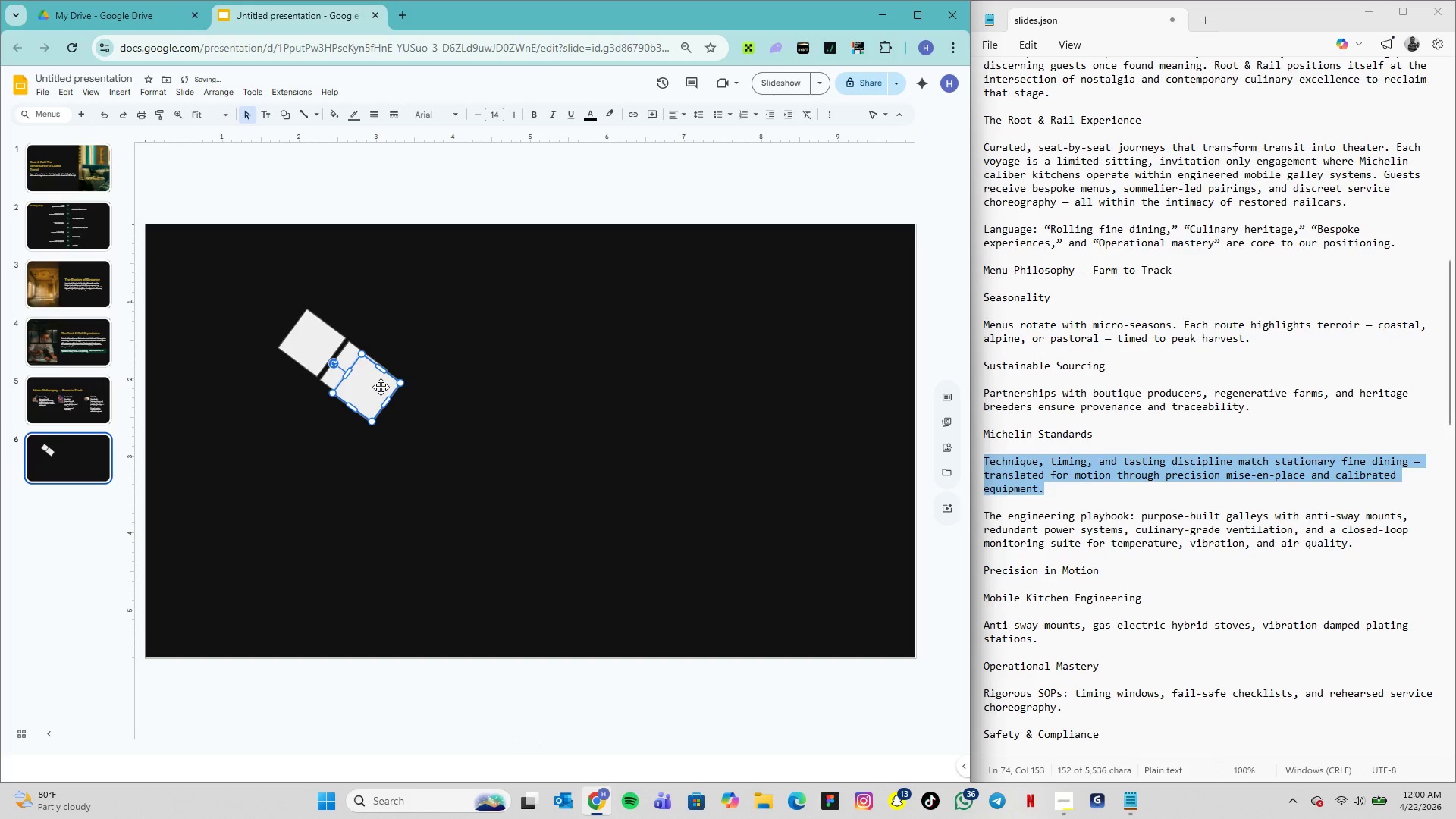 
left_click_drag(start_coordinate=[381, 387], to_coordinate=[401, 333])
 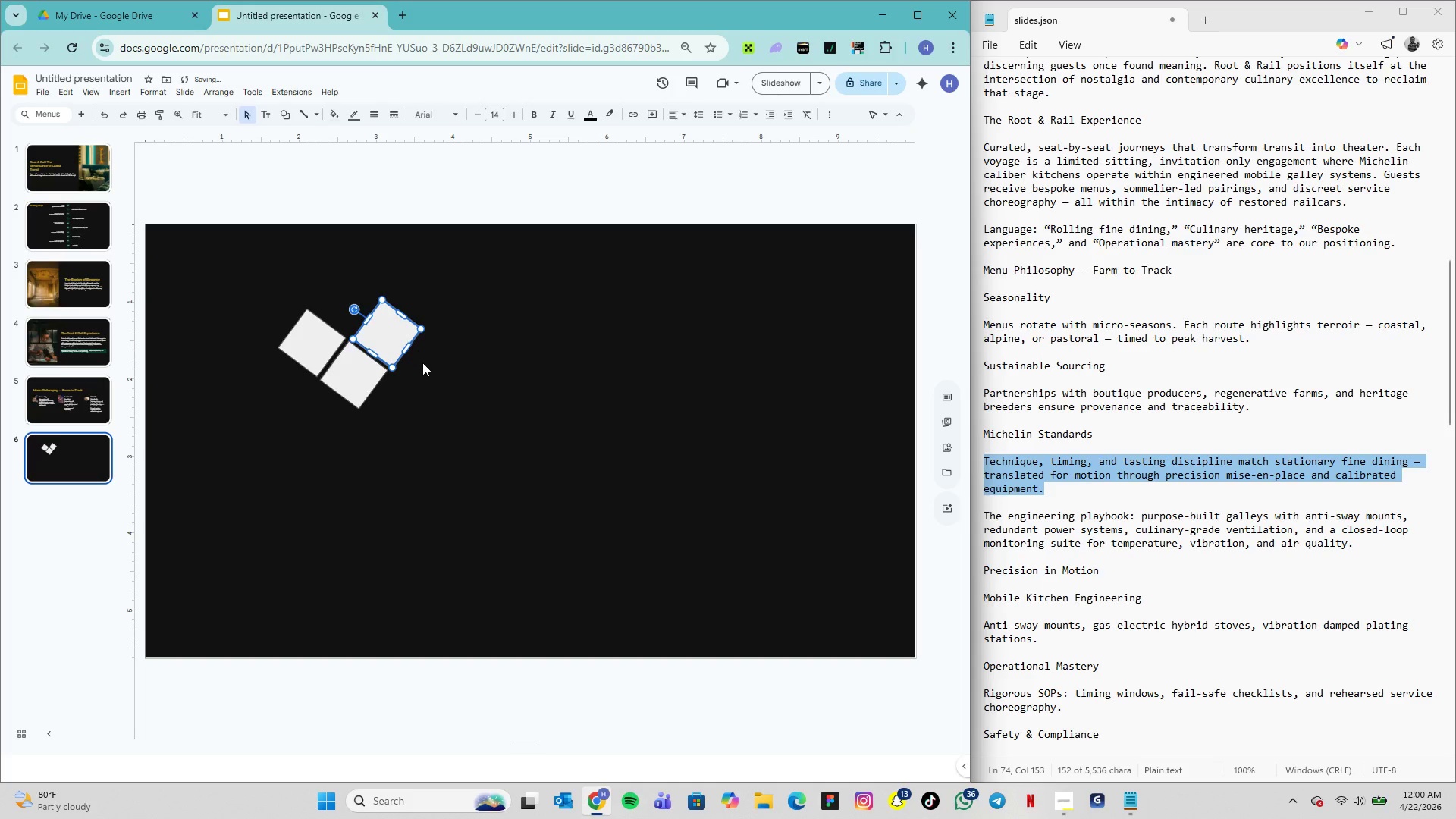 
left_click([422, 362])
 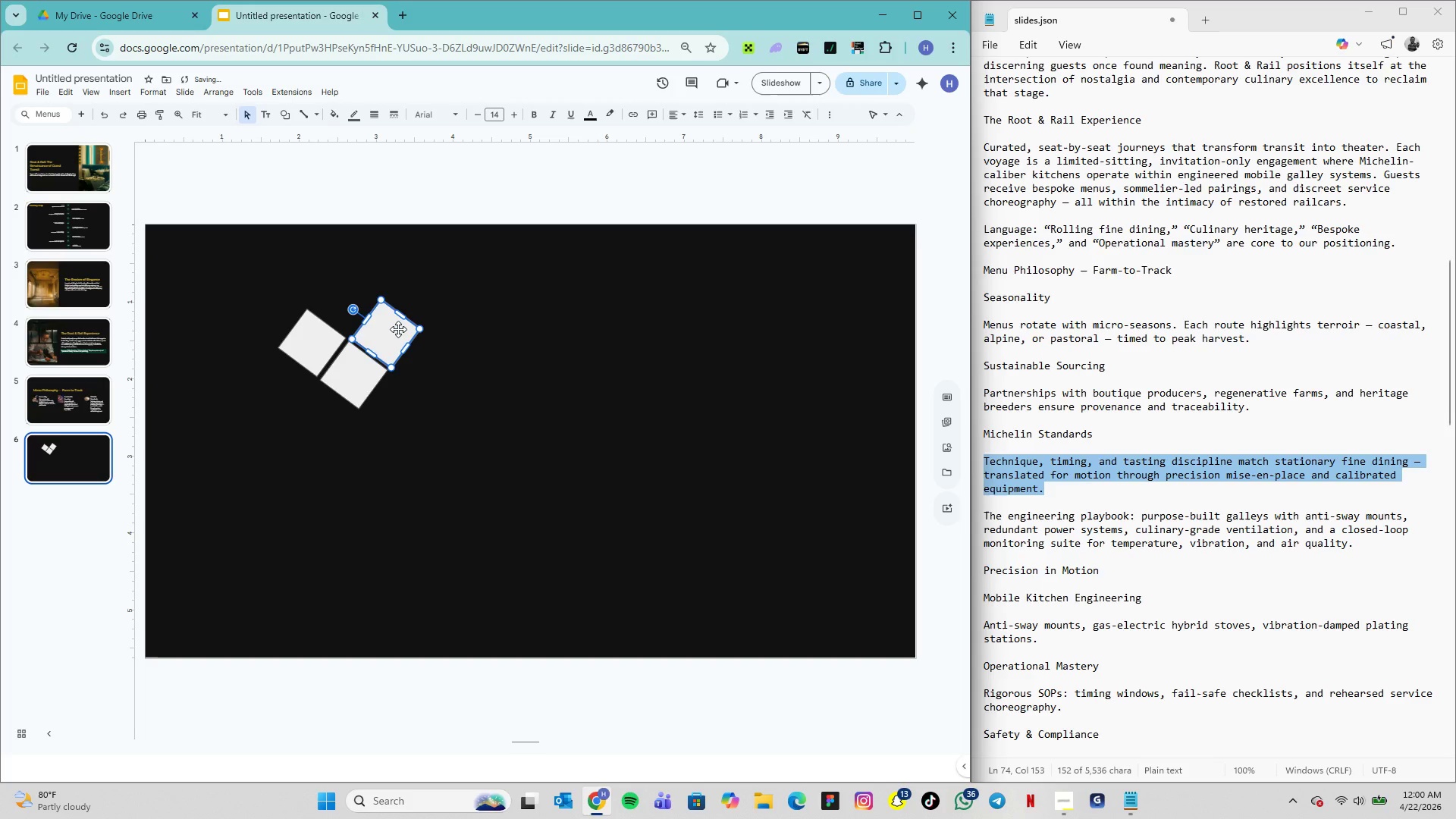 
left_click([416, 366])
 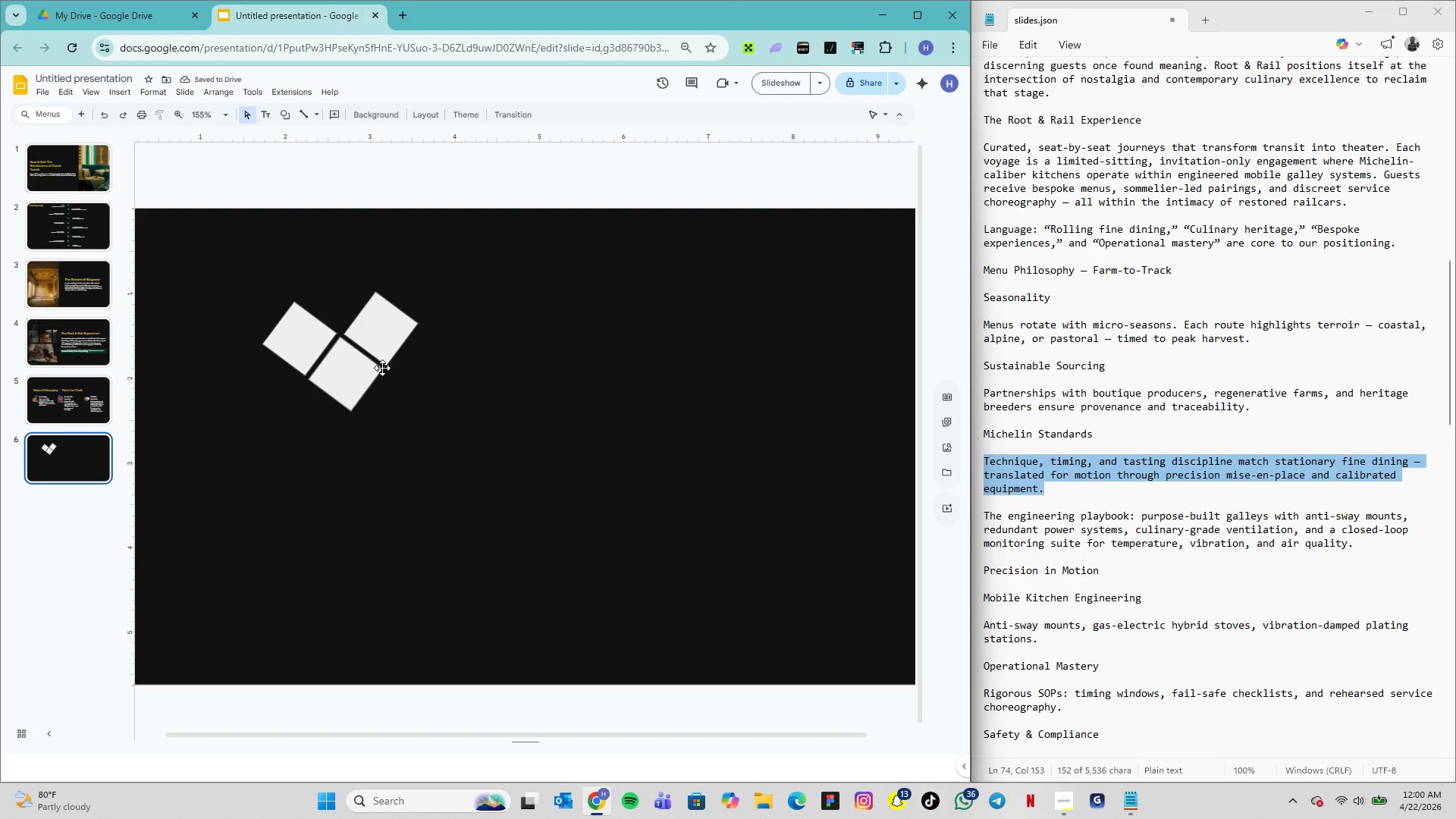 
key(Control+Z)
 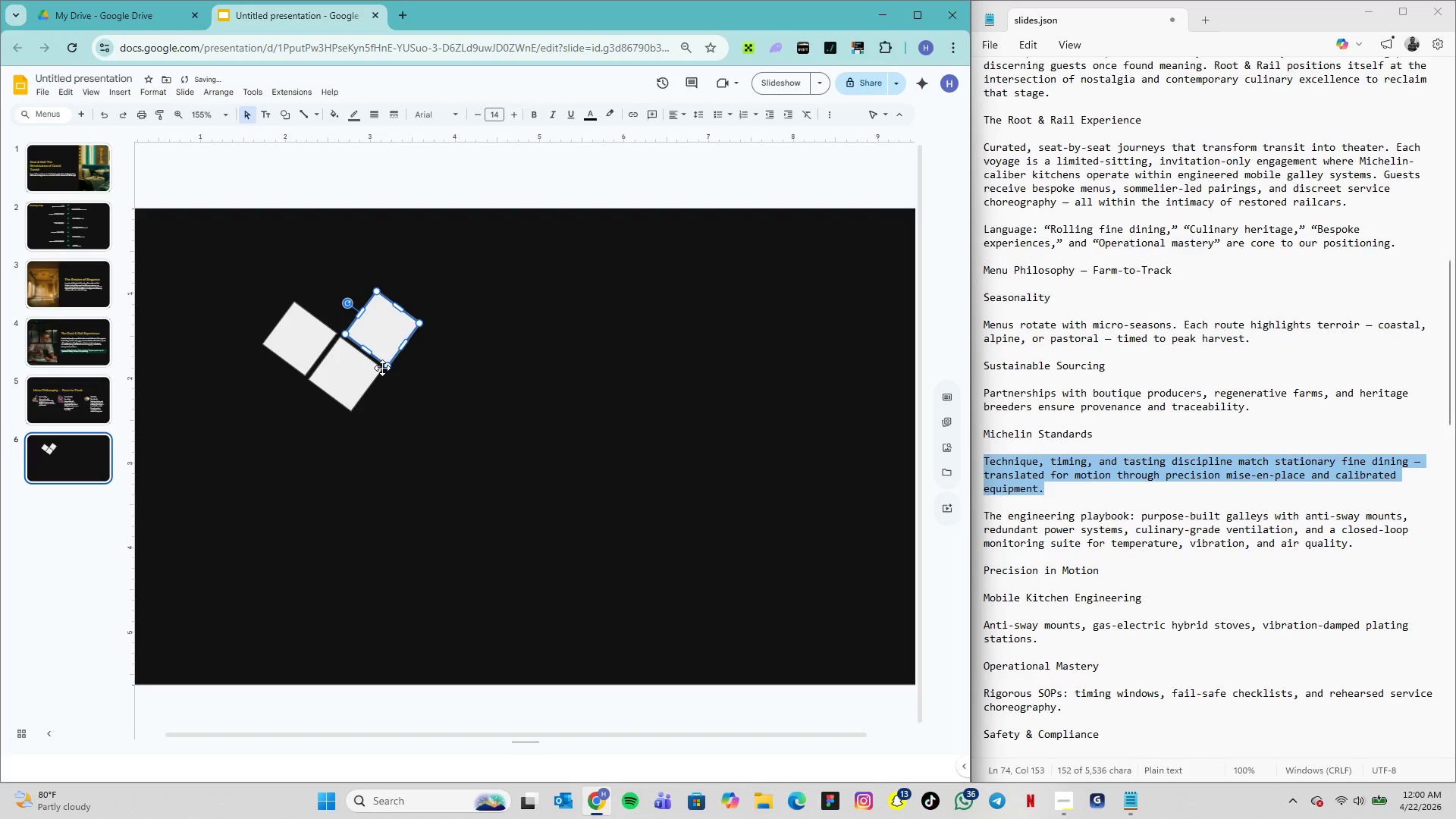 
hold_key(key=ControlLeft, duration=0.78)
 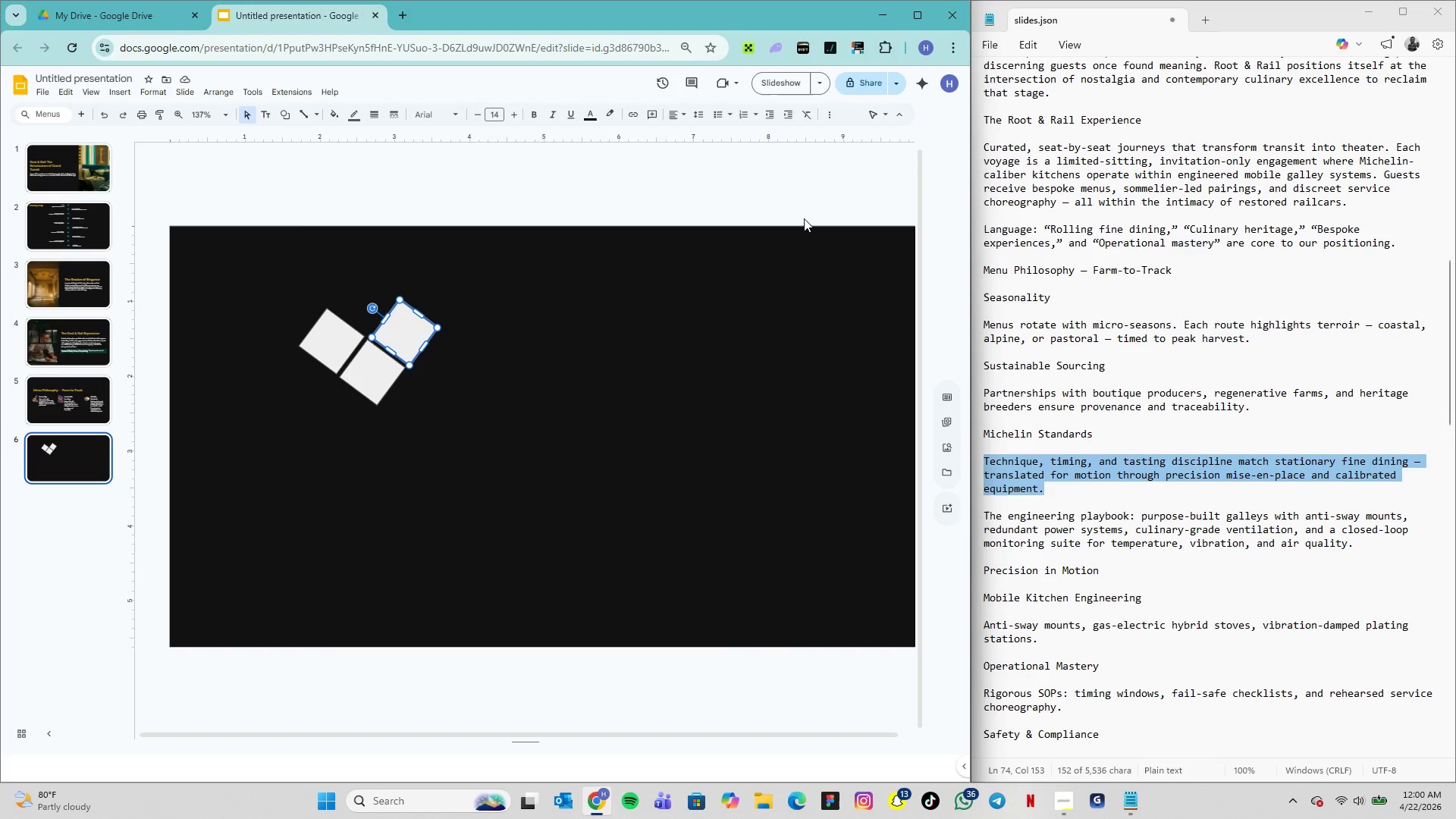 
wait(11.78)
 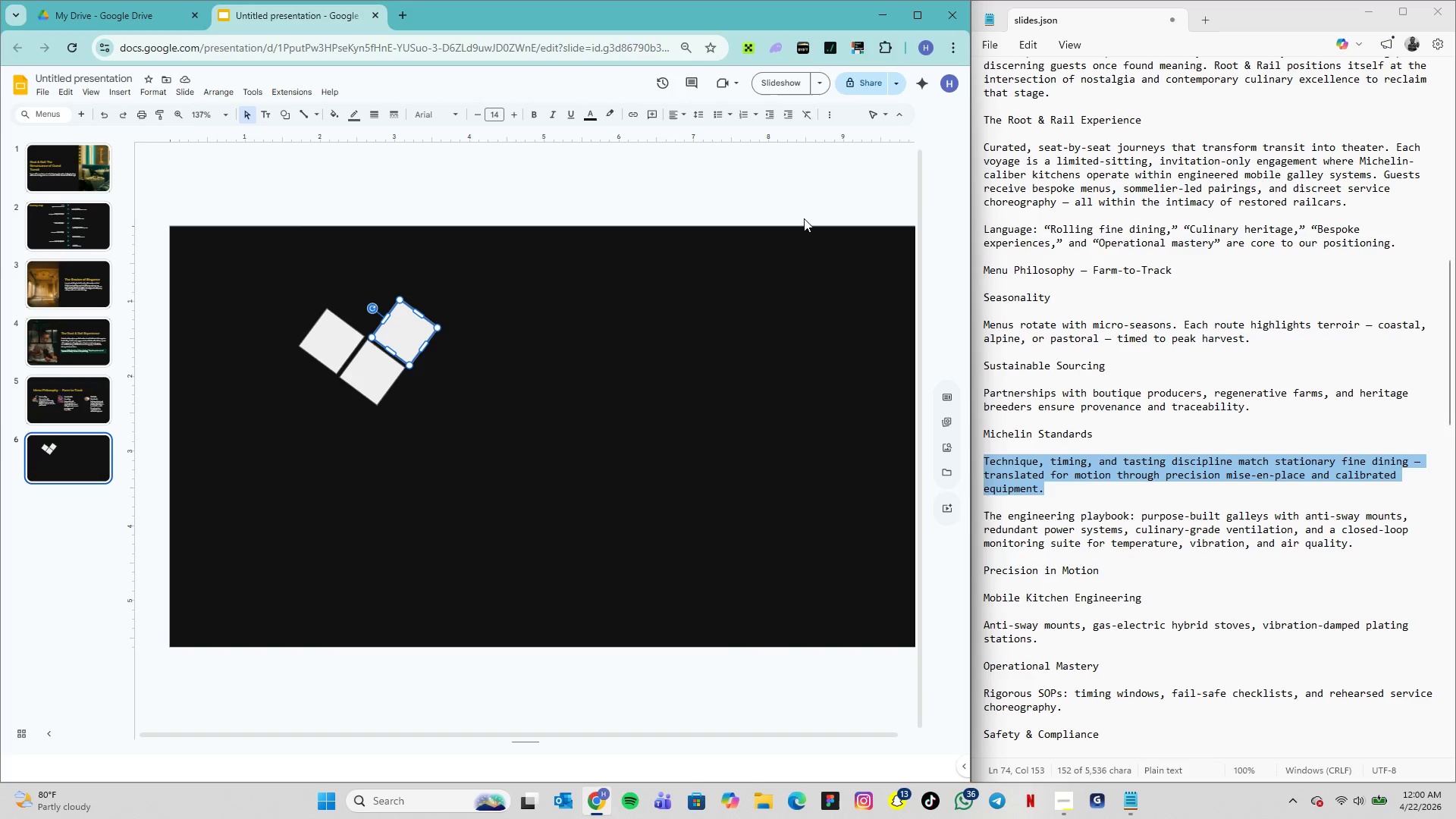 
left_click([228, 119])
 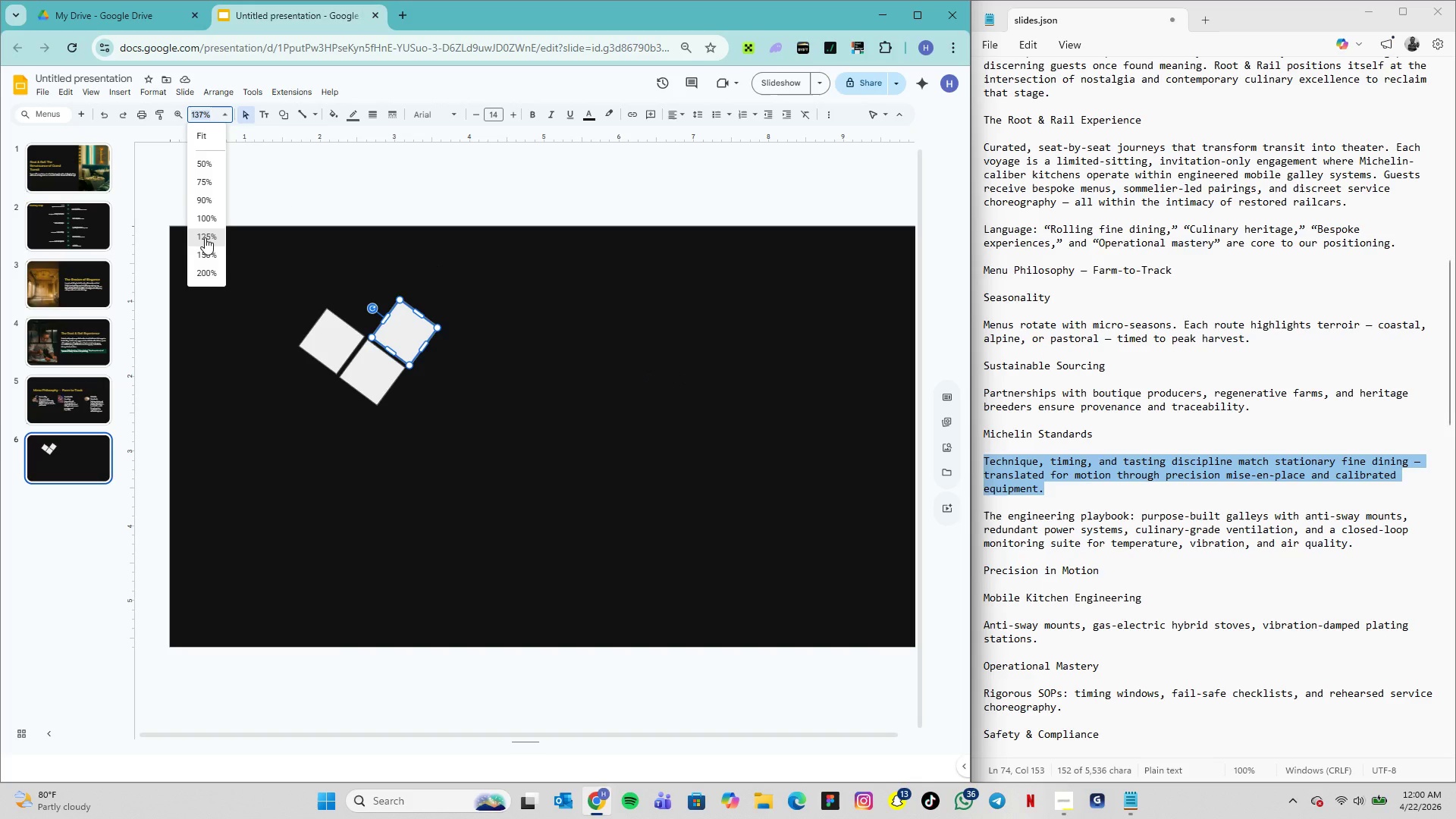 
left_click([205, 237])
 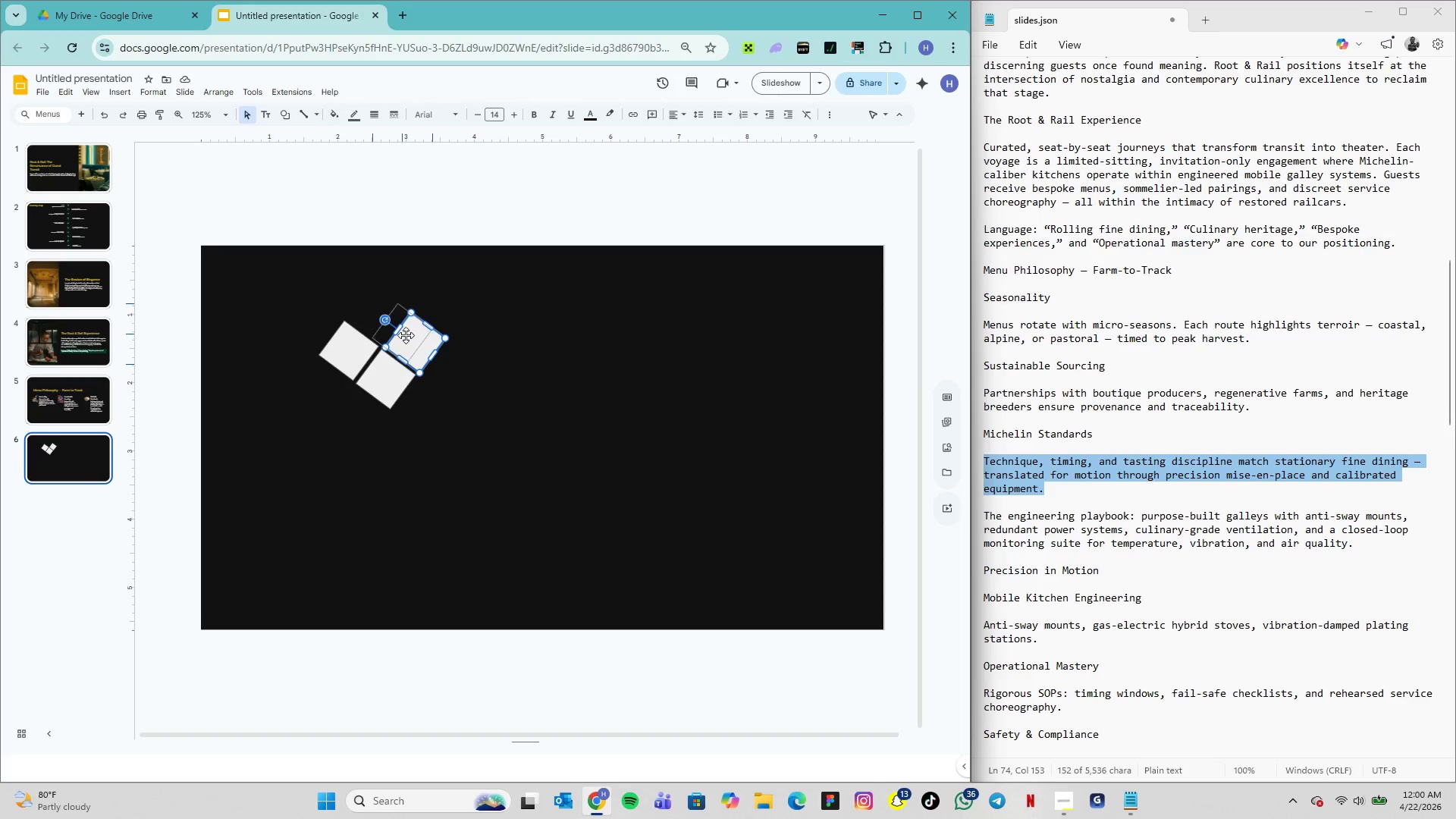 
wait(9.34)
 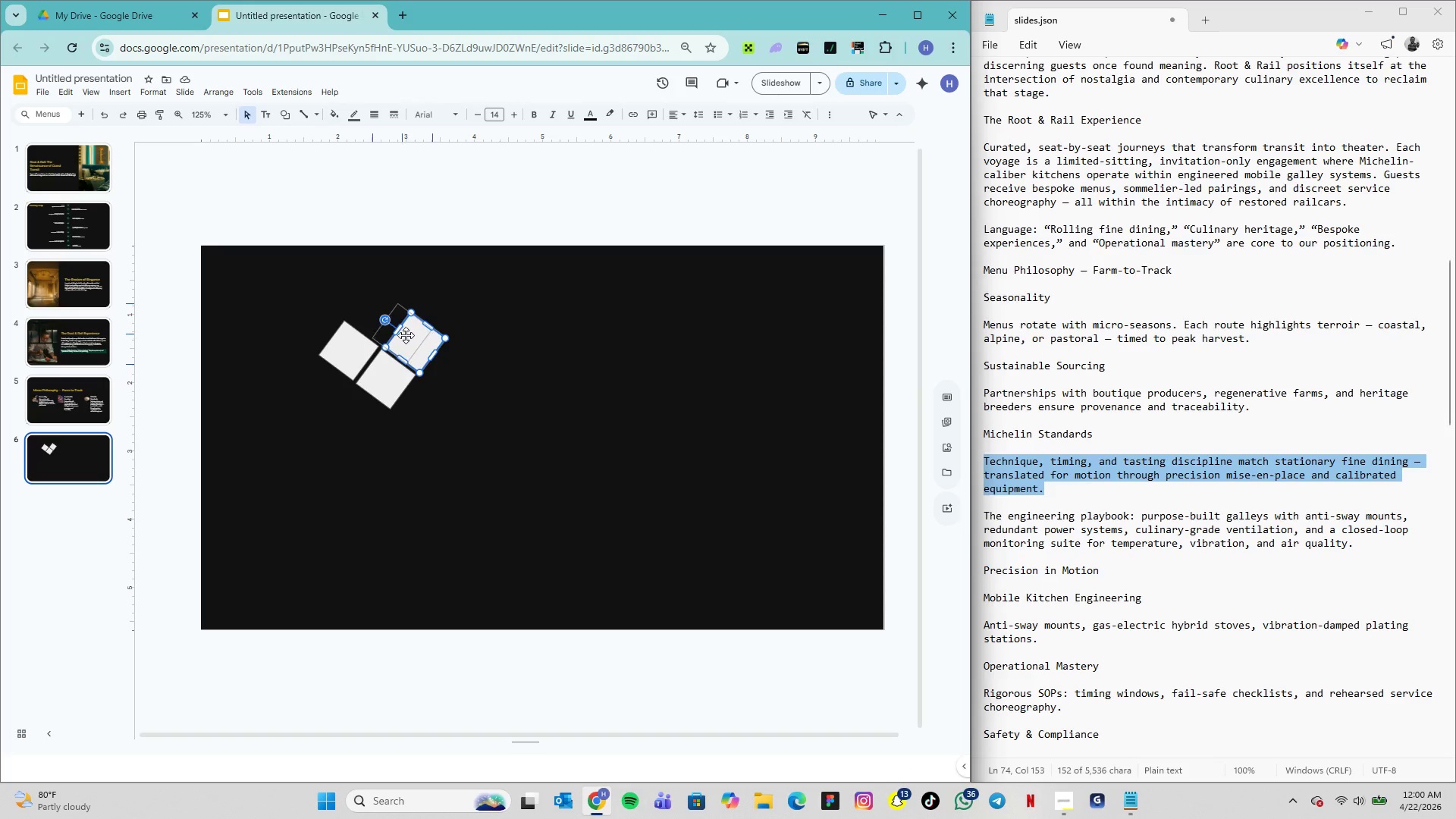 
left_click([419, 344])
 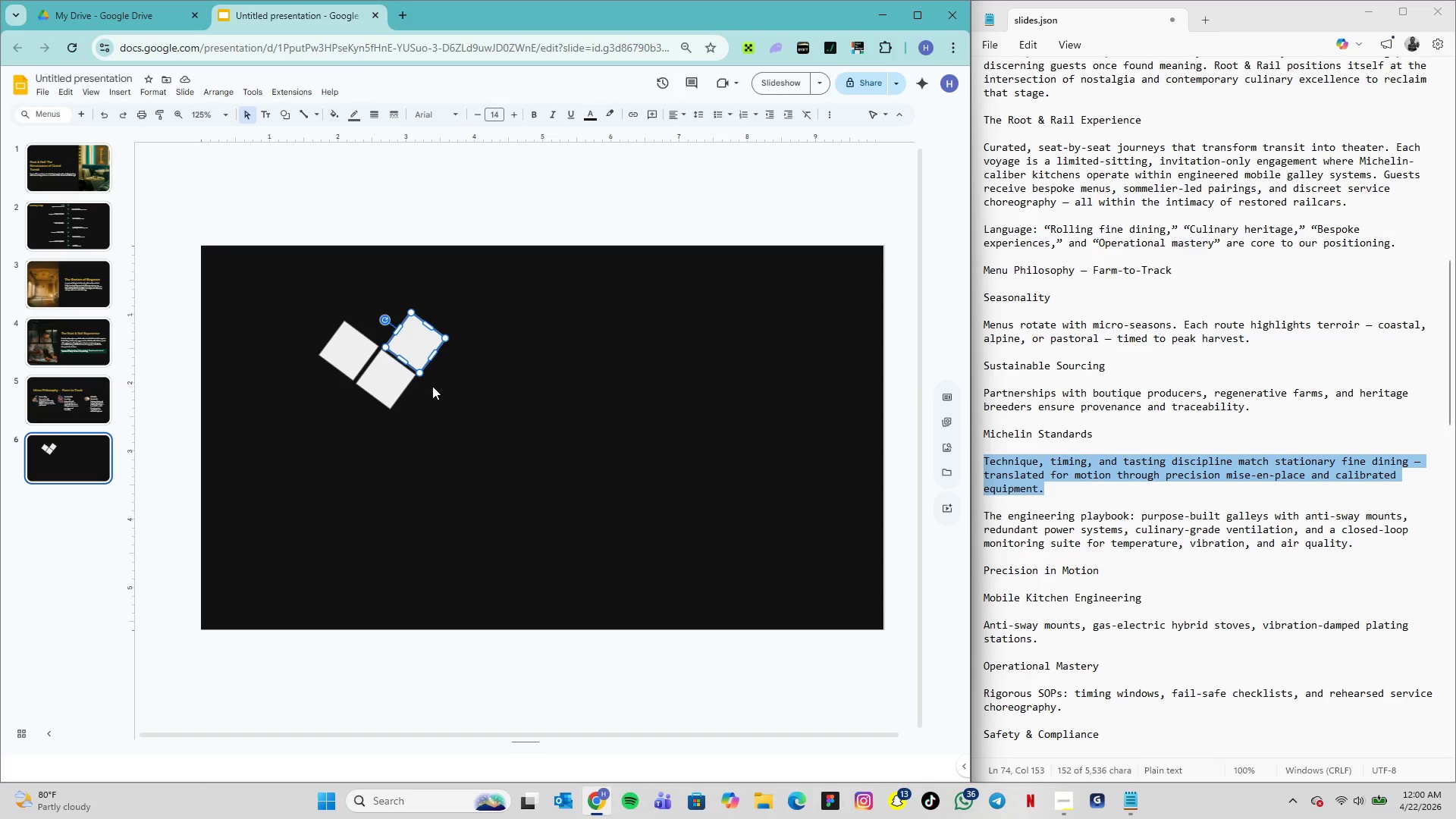 
left_click([432, 386])
 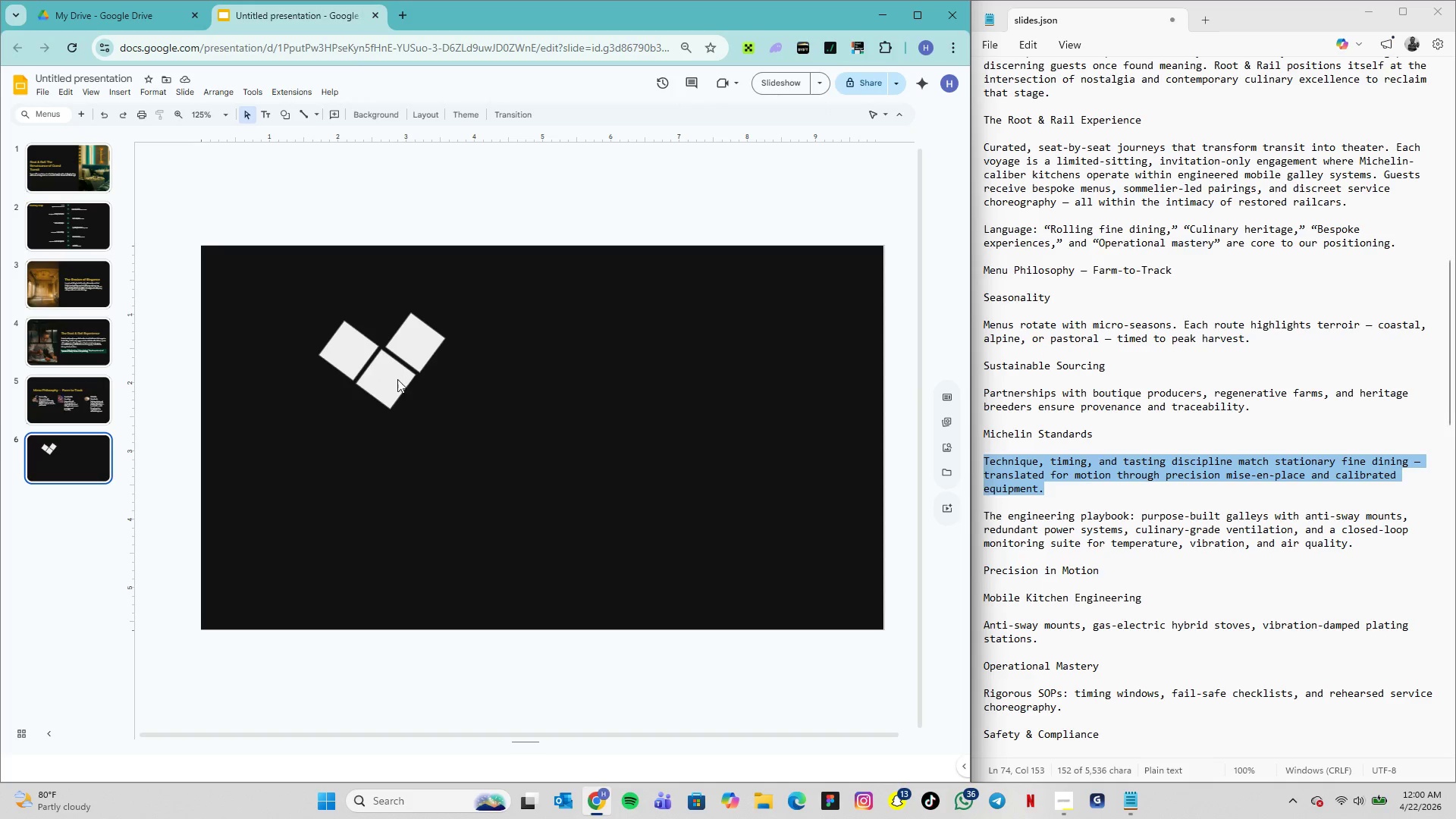 
left_click([397, 379])
 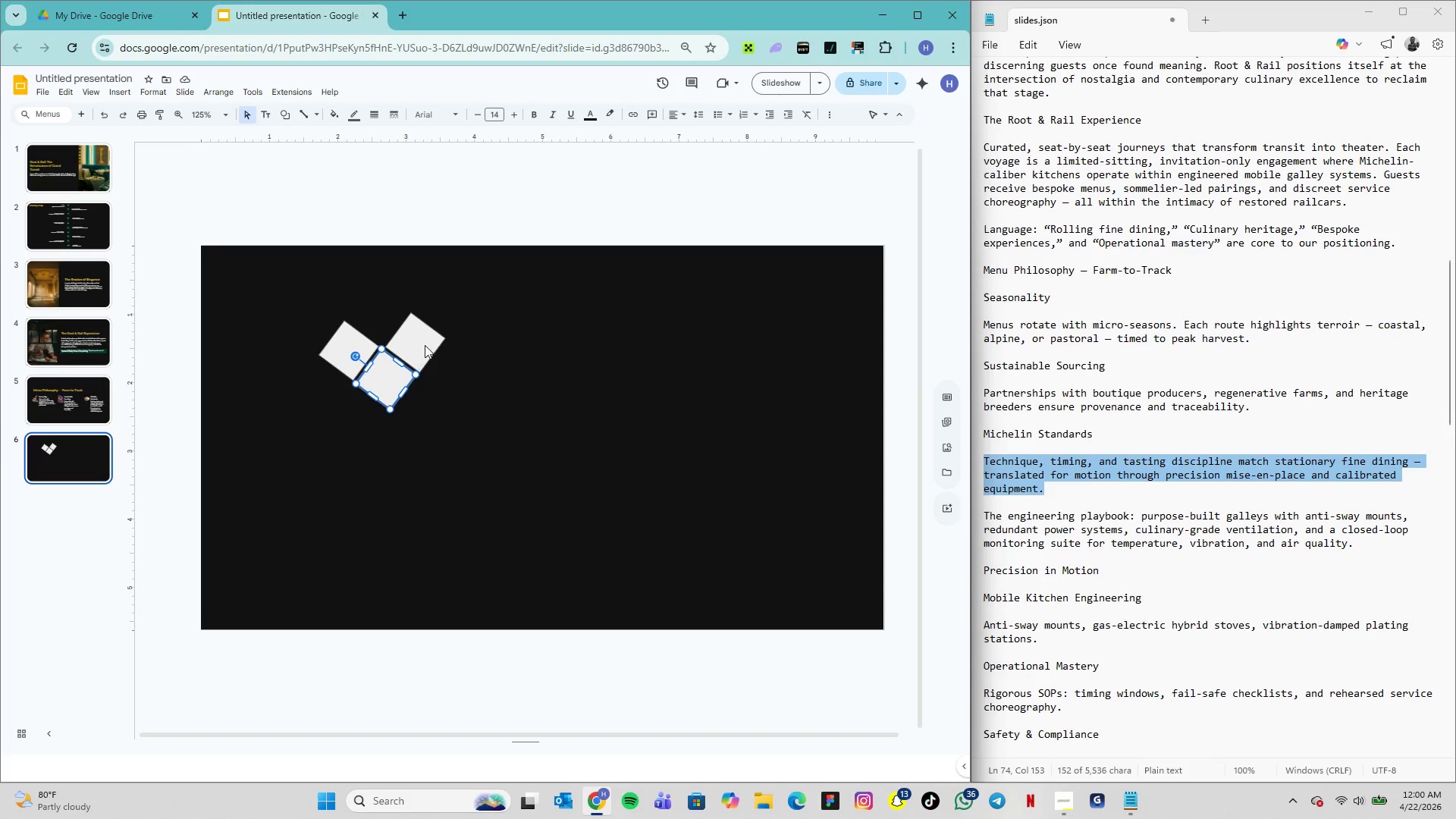 
left_click([425, 341])
 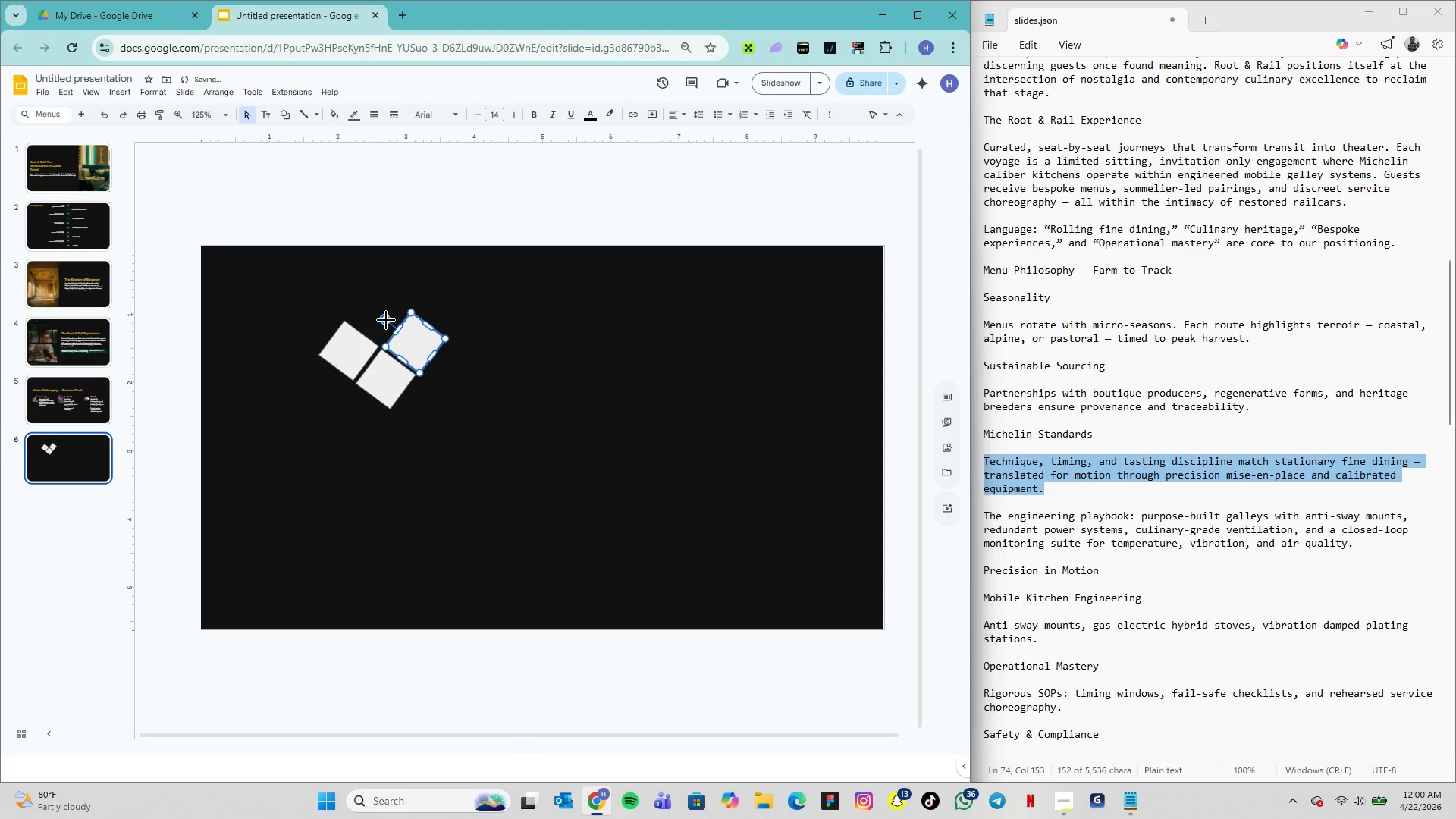 
wait(10.17)
 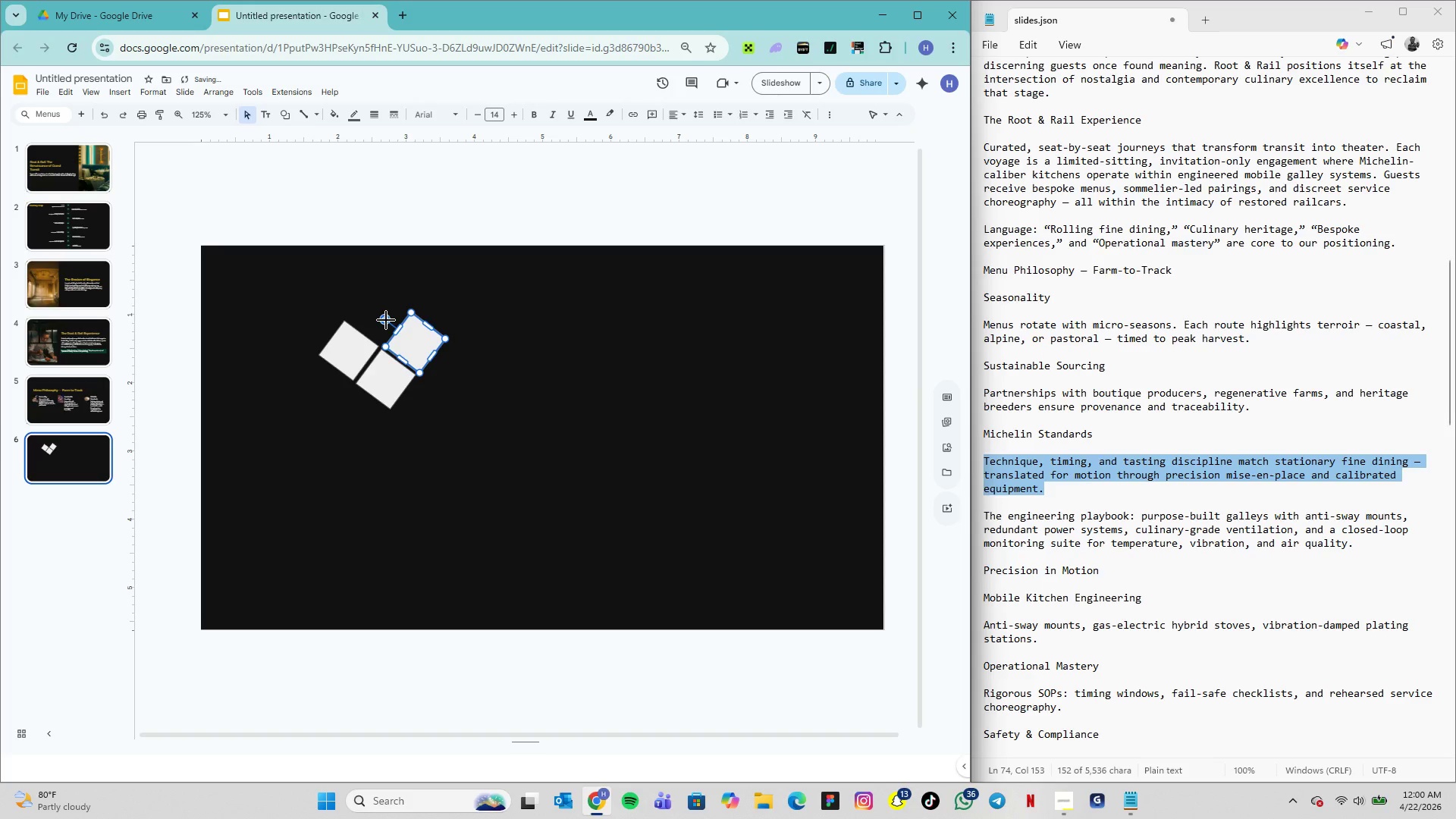 
left_click([443, 376])
 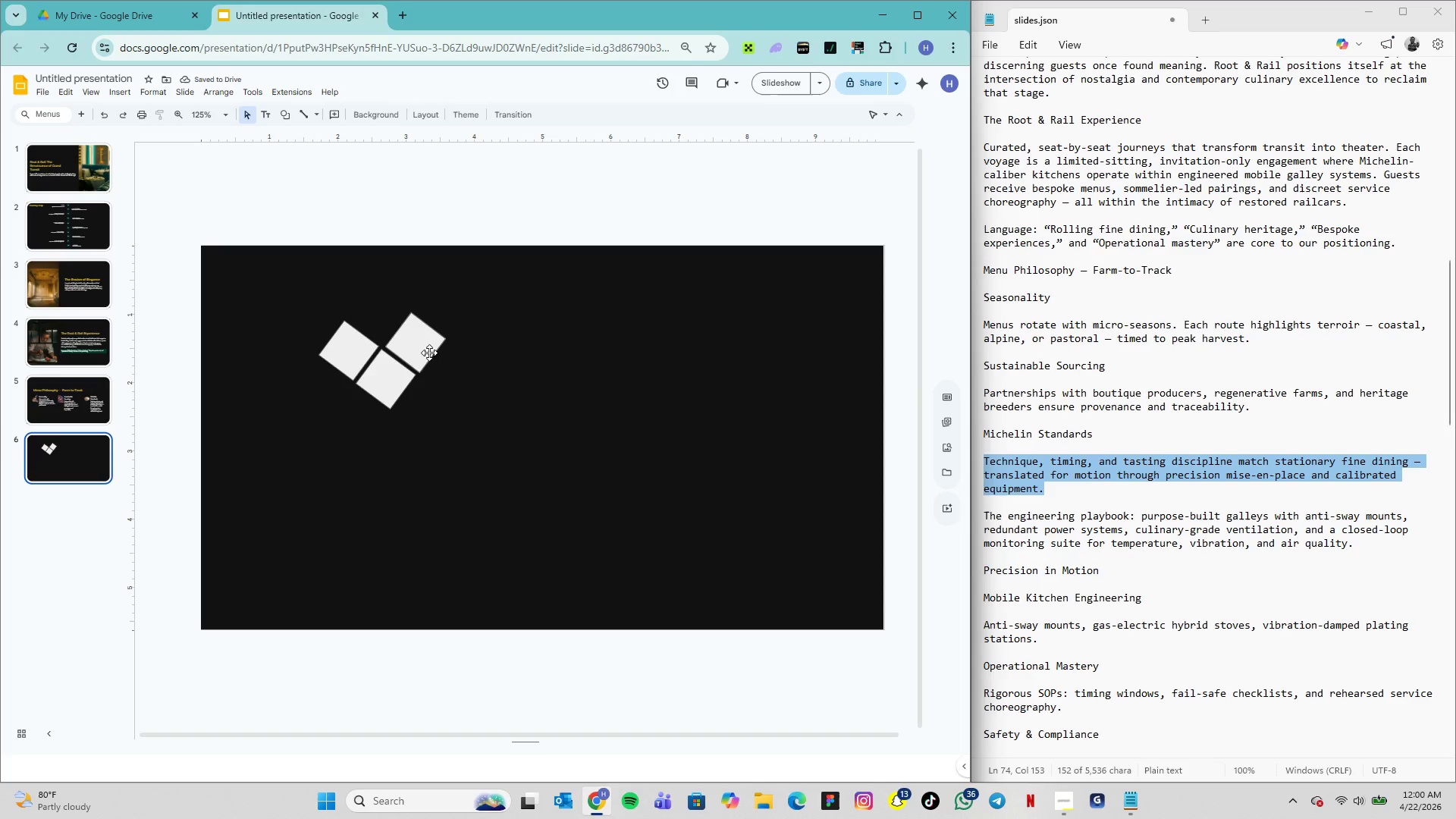 
left_click([411, 335])
 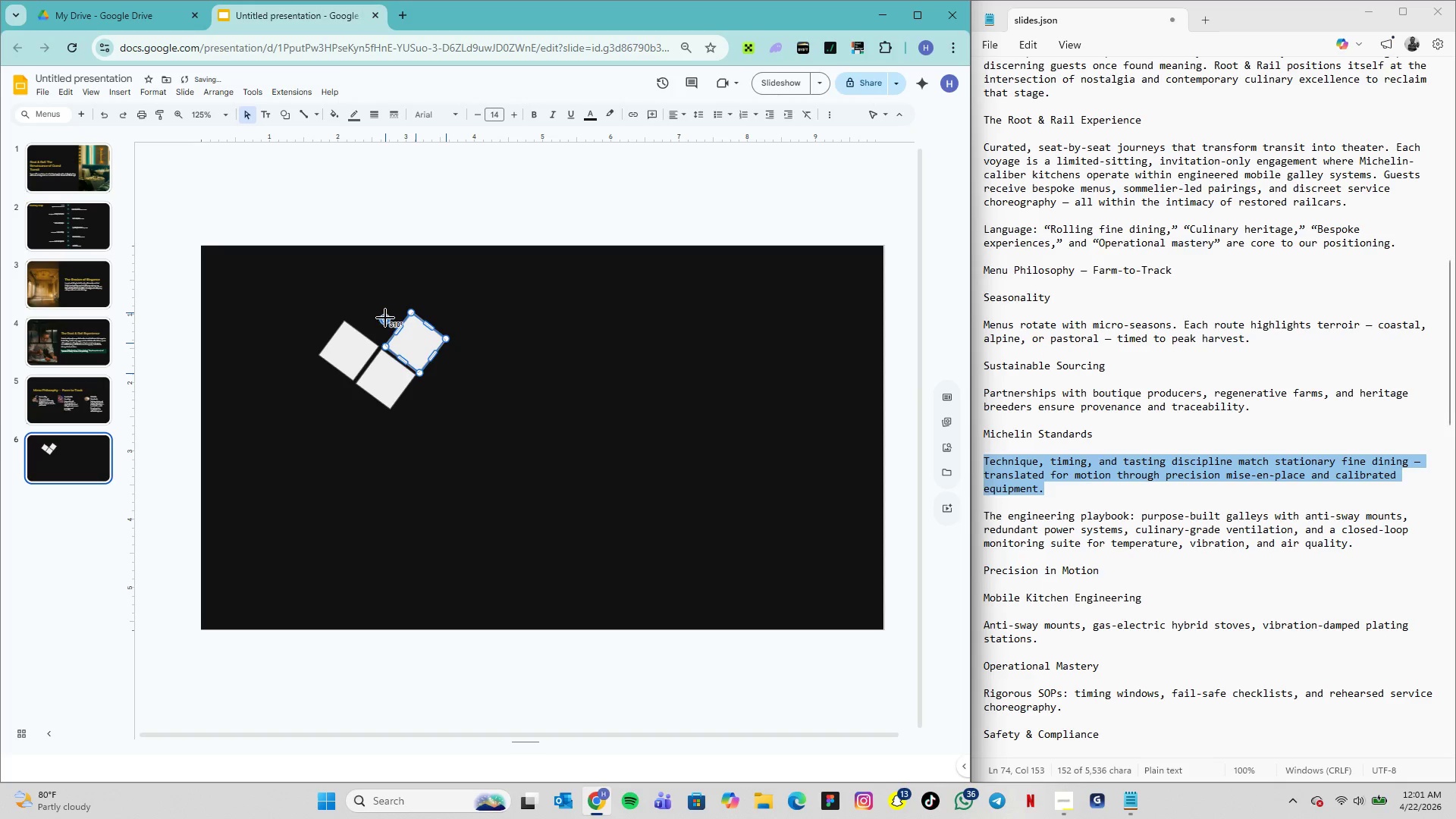 
wait(9.94)
 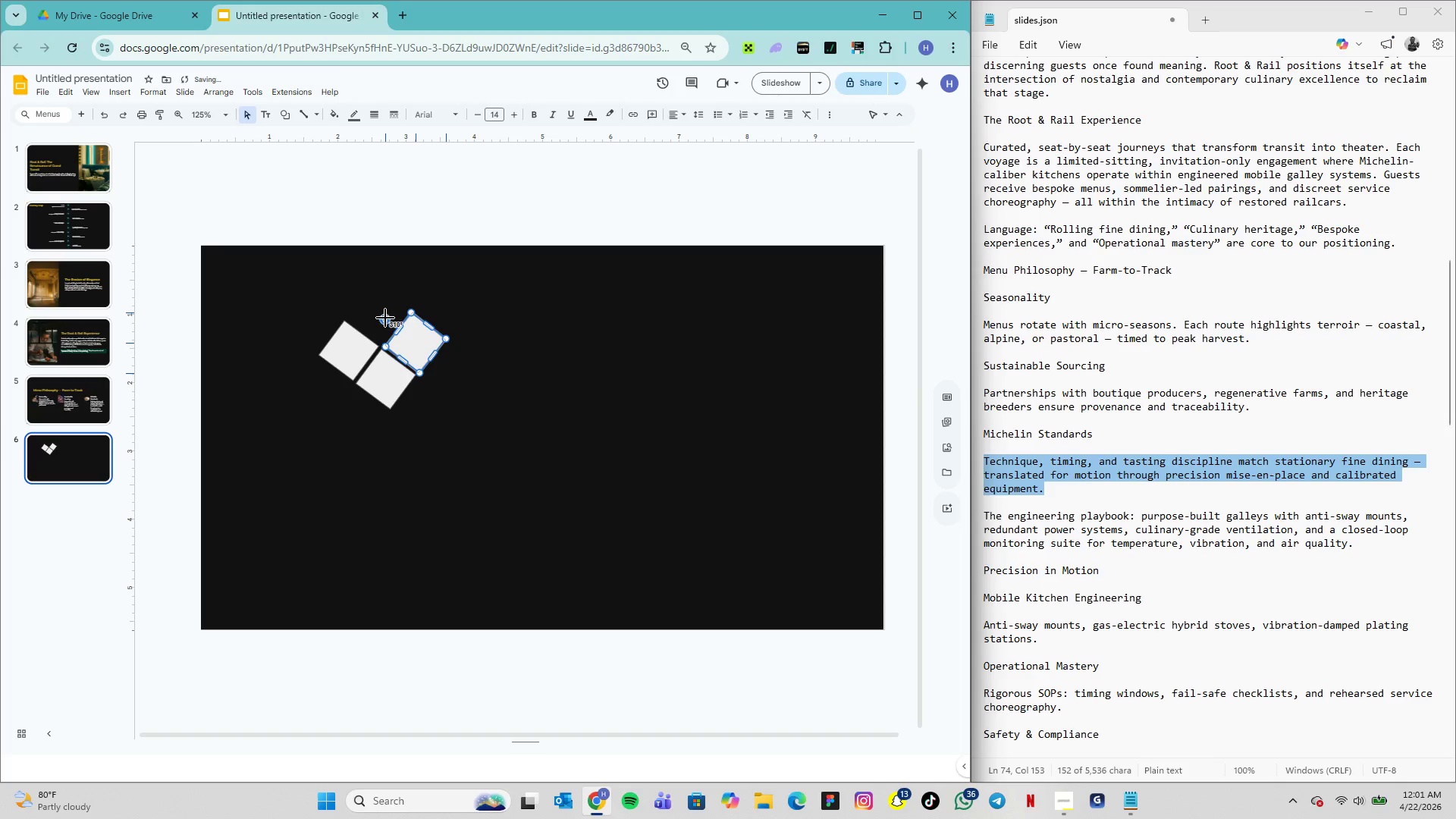 
left_click([391, 384])
 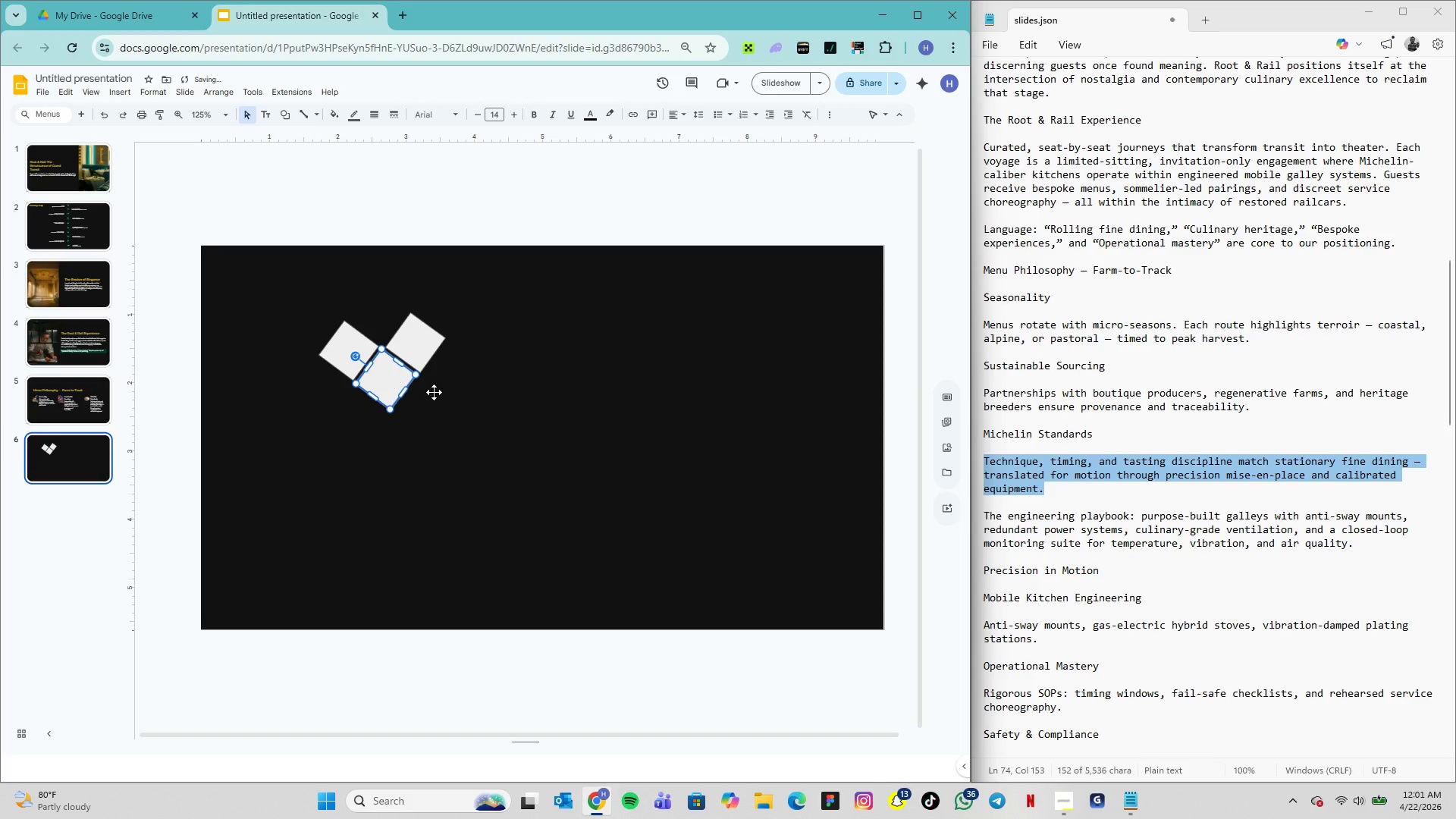 
left_click_drag(start_coordinate=[536, 413], to_coordinate=[531, 412])
 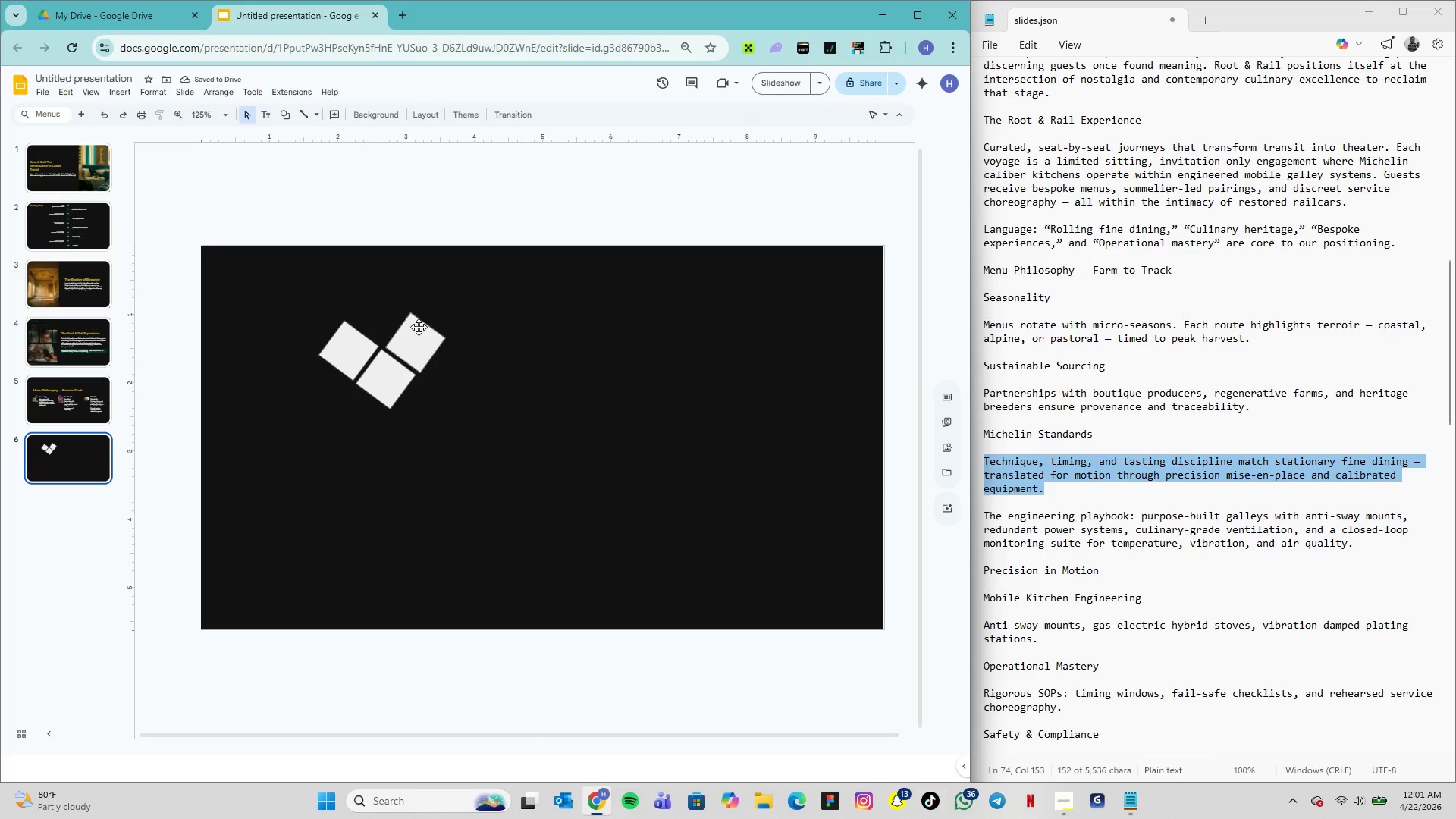 
left_click([419, 327])
 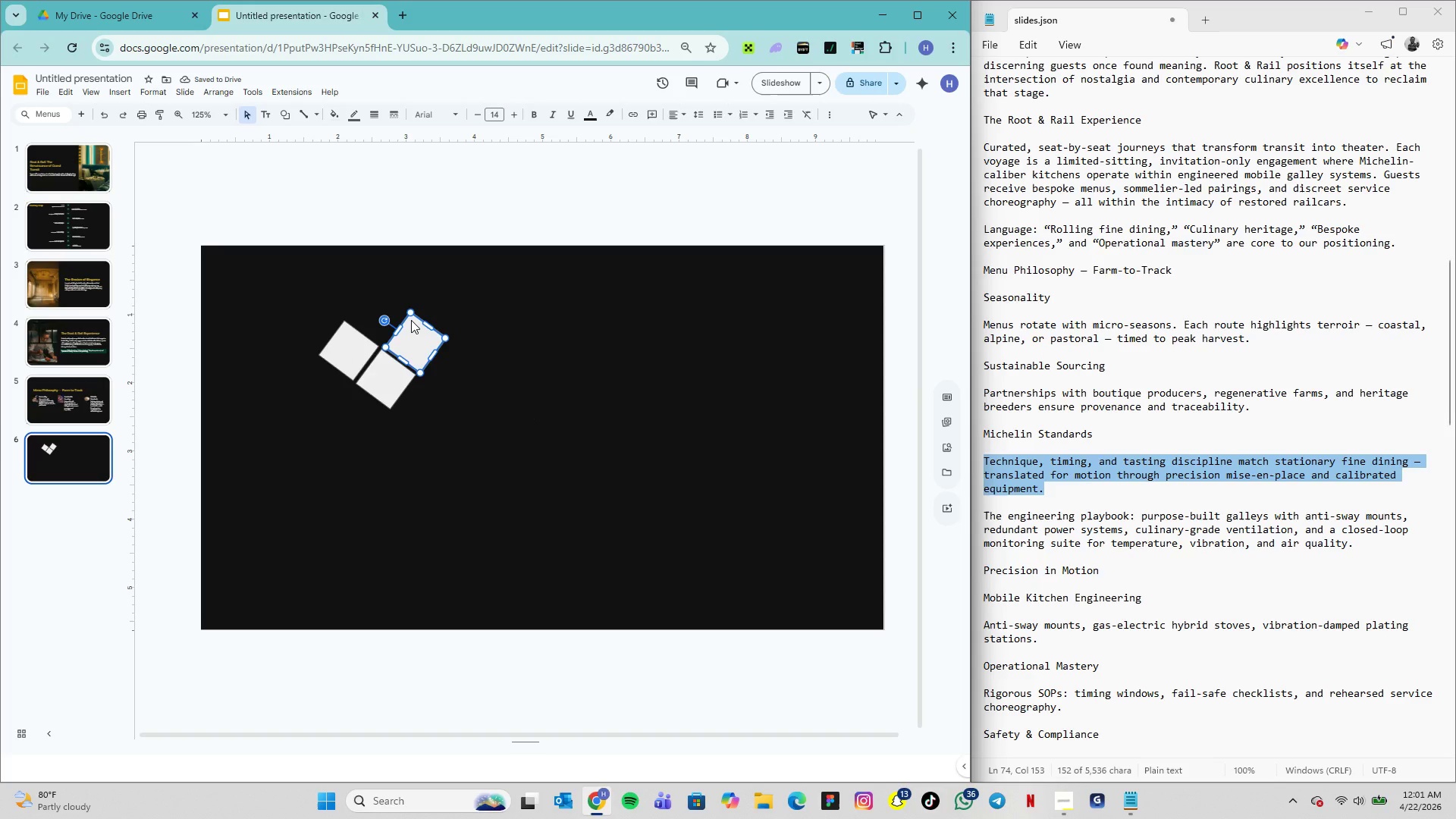 
key(ArrowLeft)
 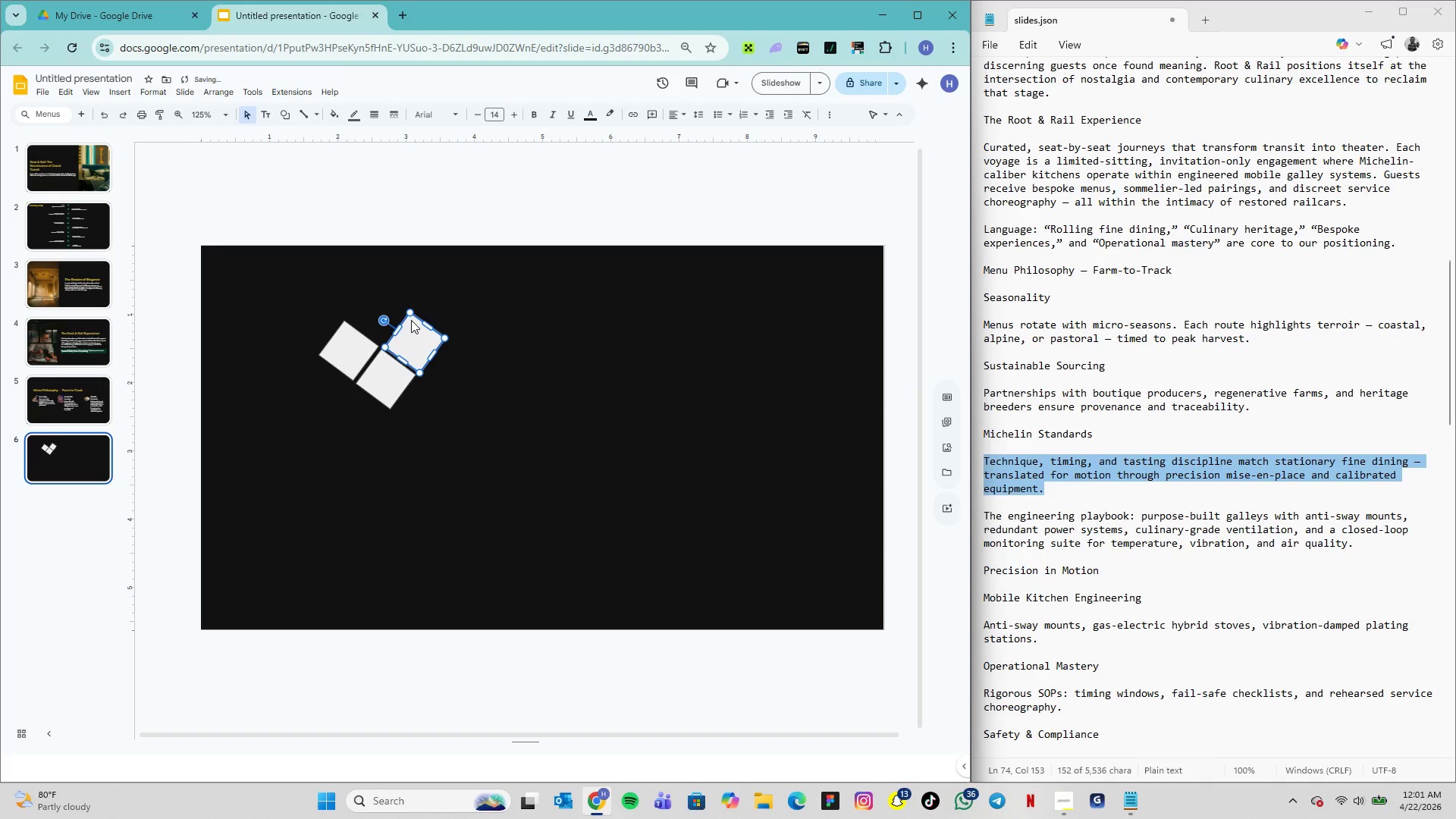 
key(ArrowUp)
 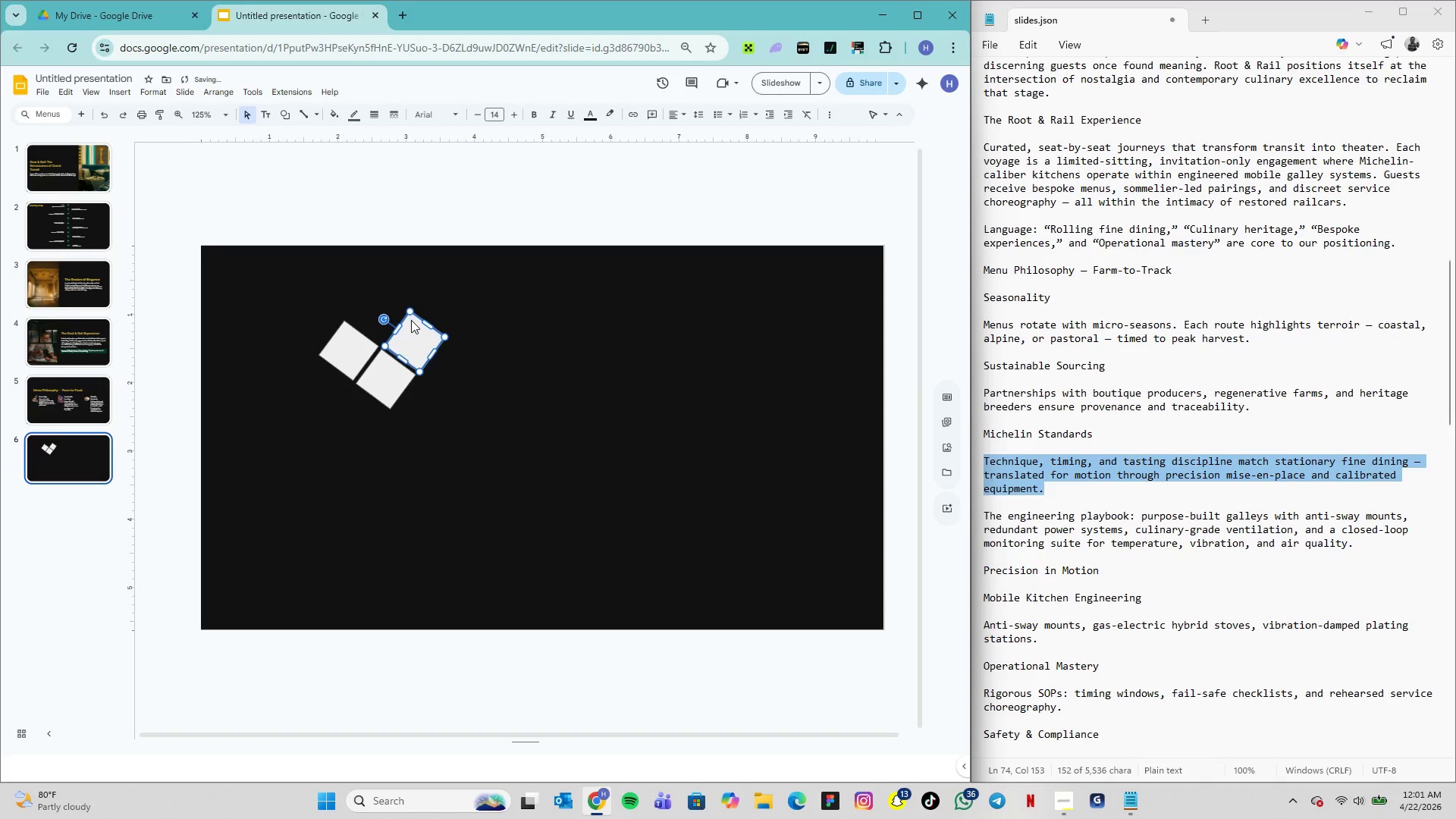 
key(ArrowUp)
 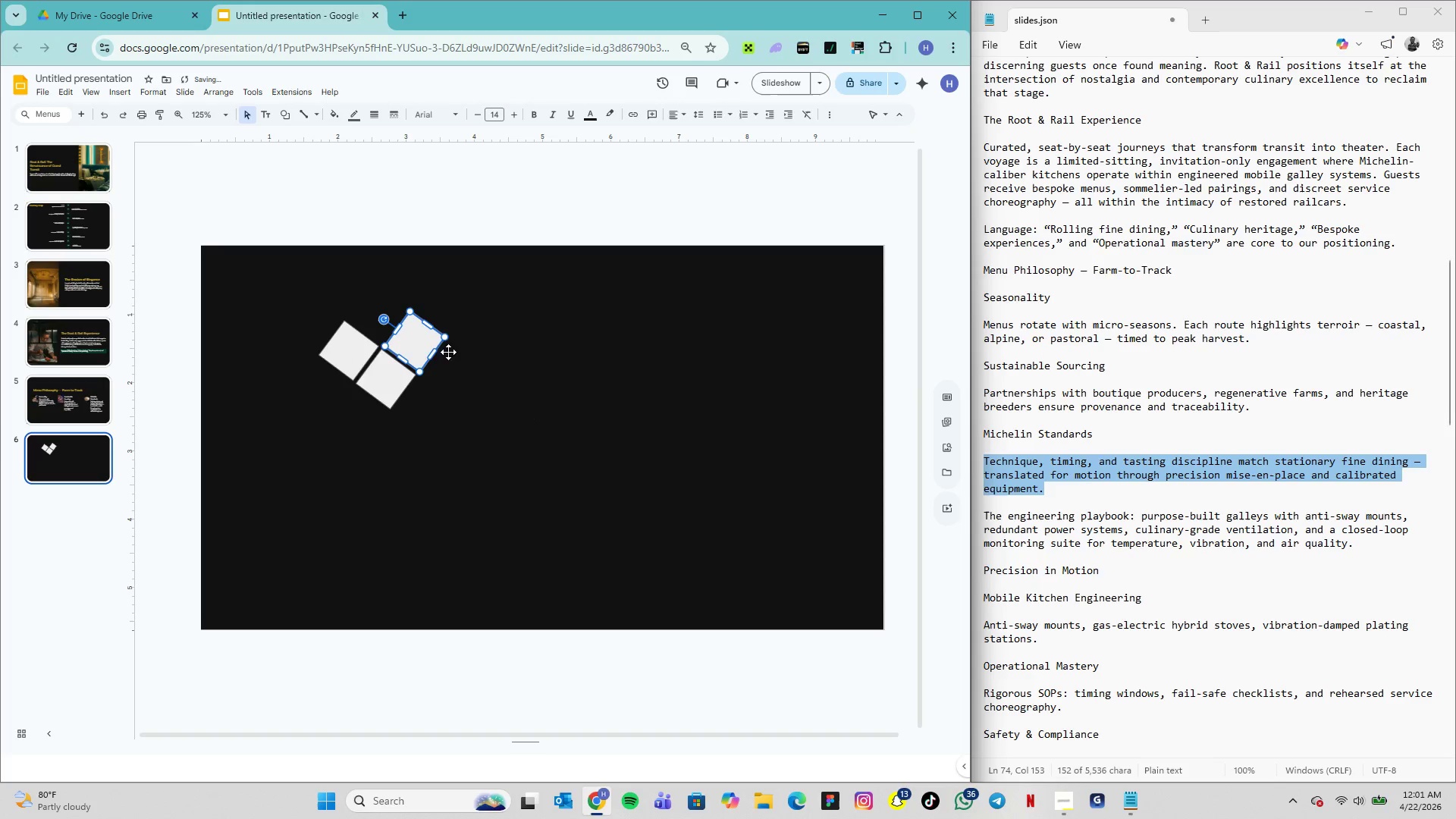 
left_click([498, 403])
 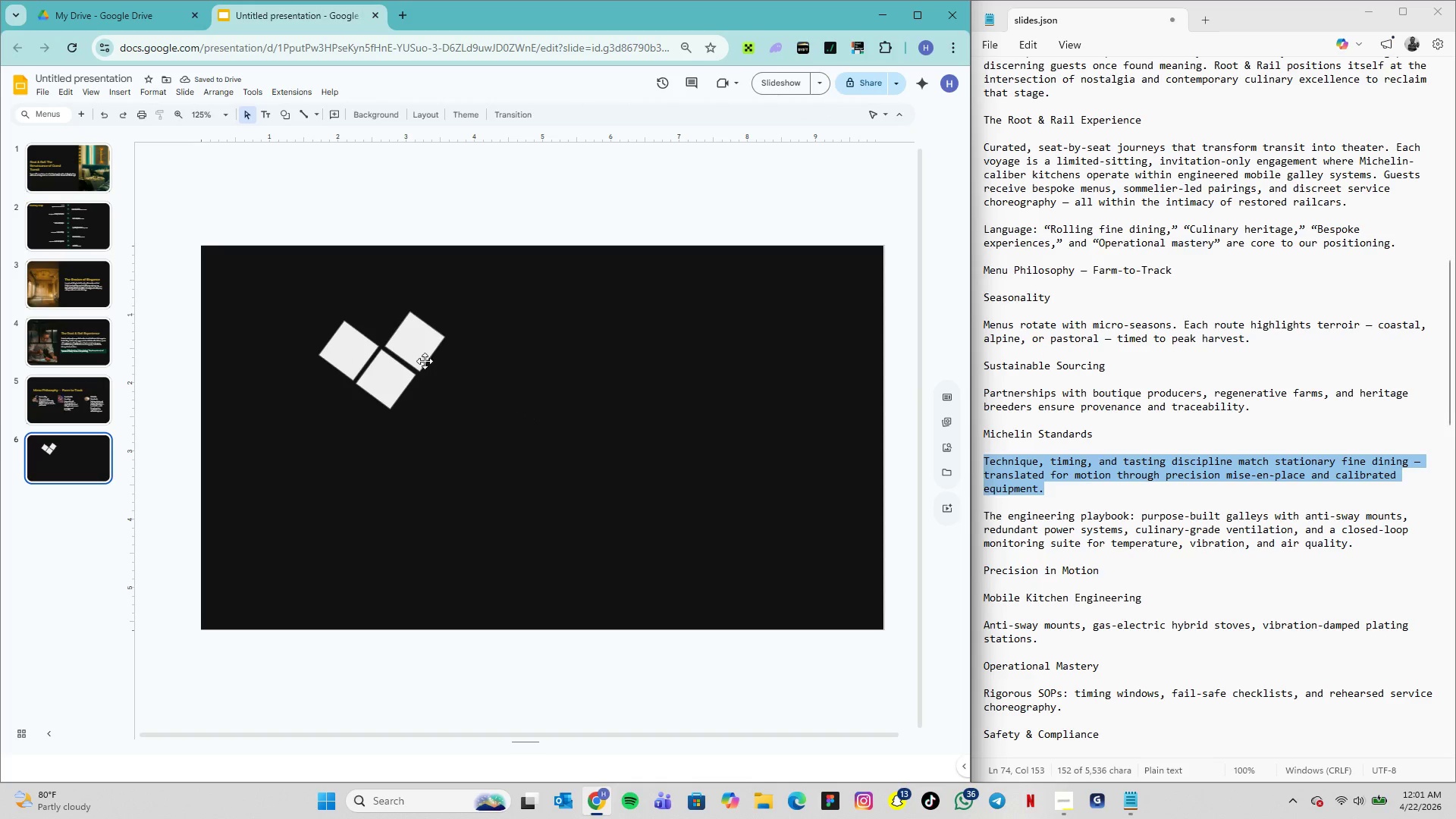 
left_click([420, 358])
 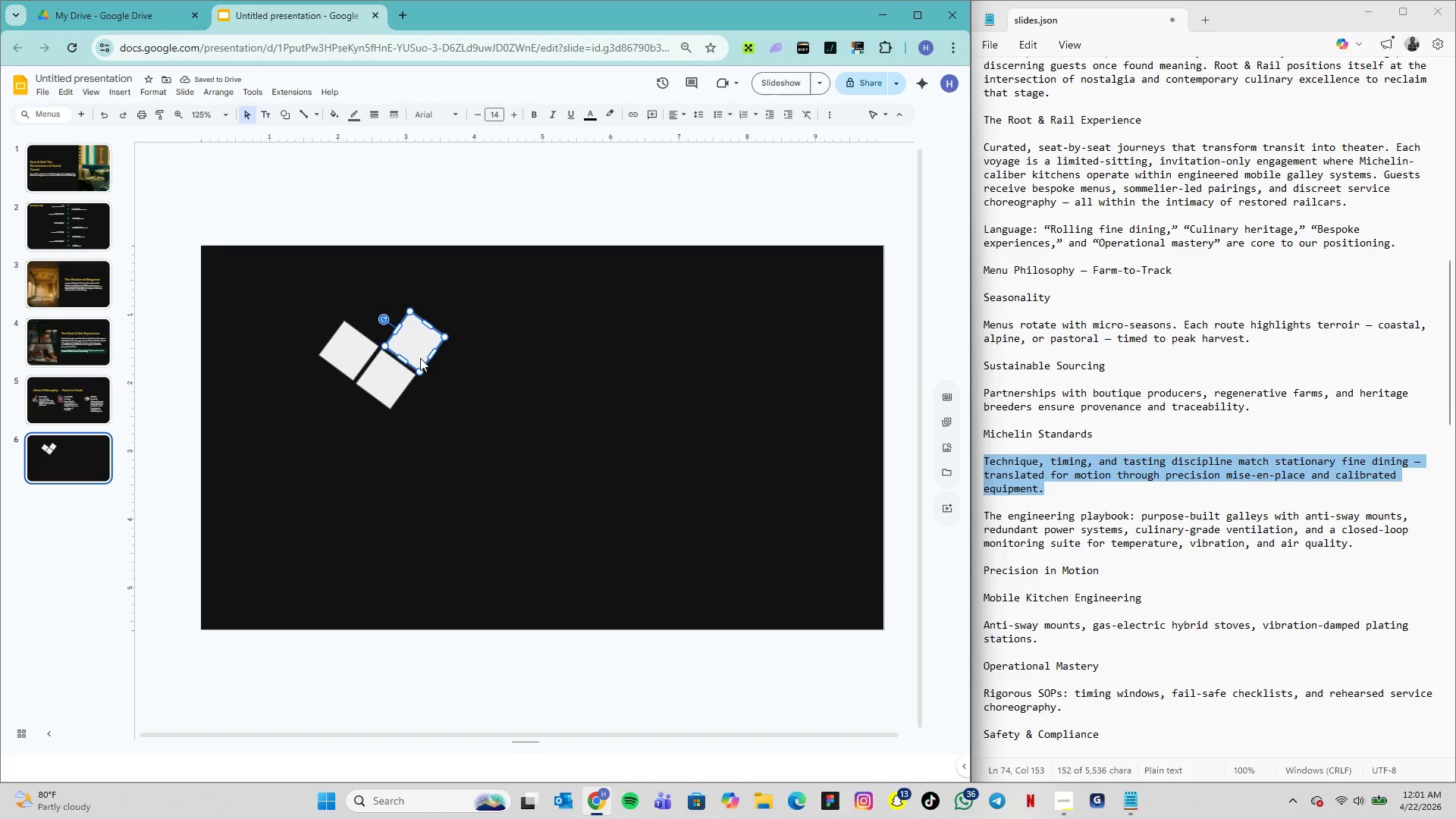 
key(ArrowUp)
 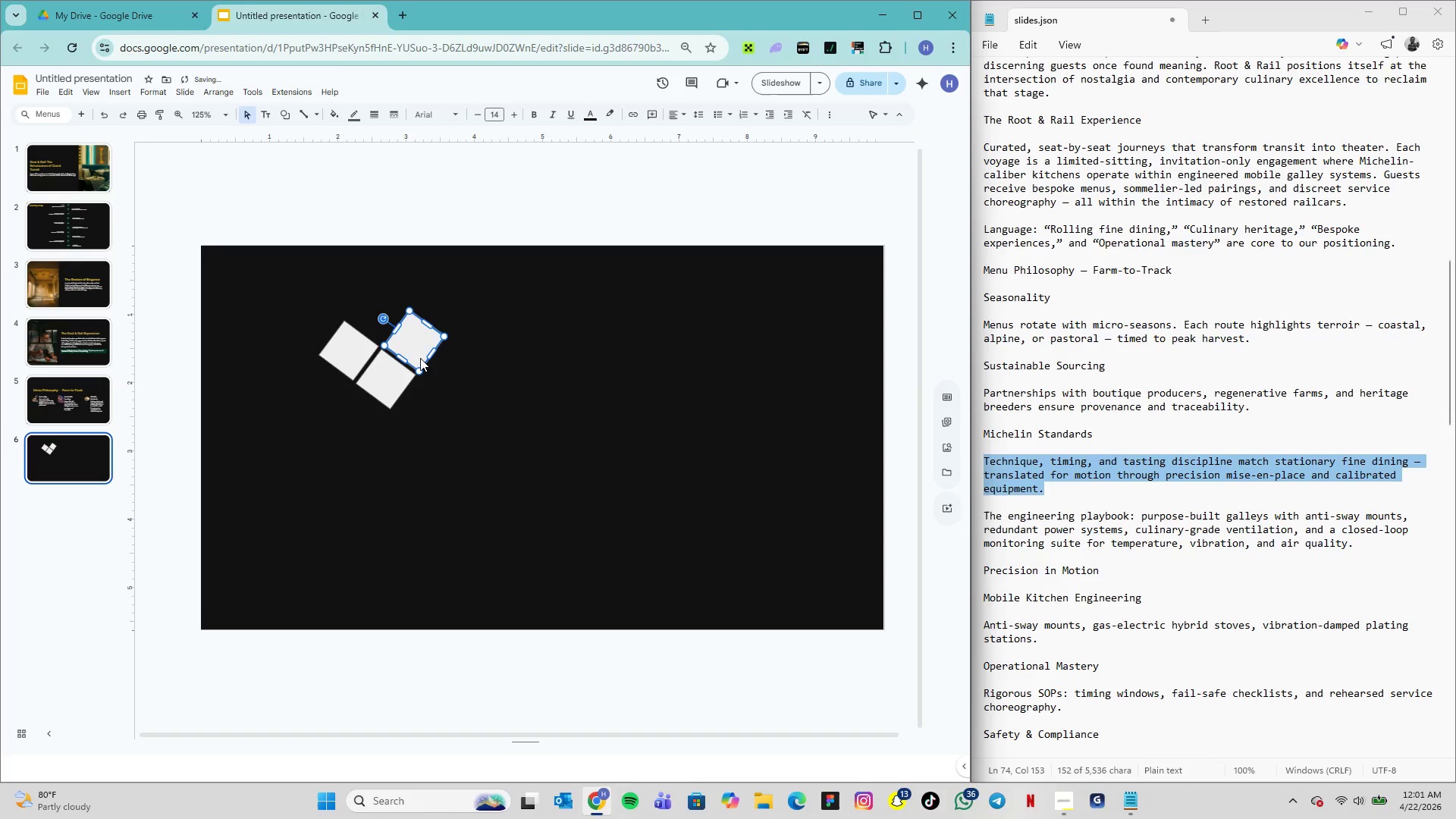 
key(ArrowLeft)
 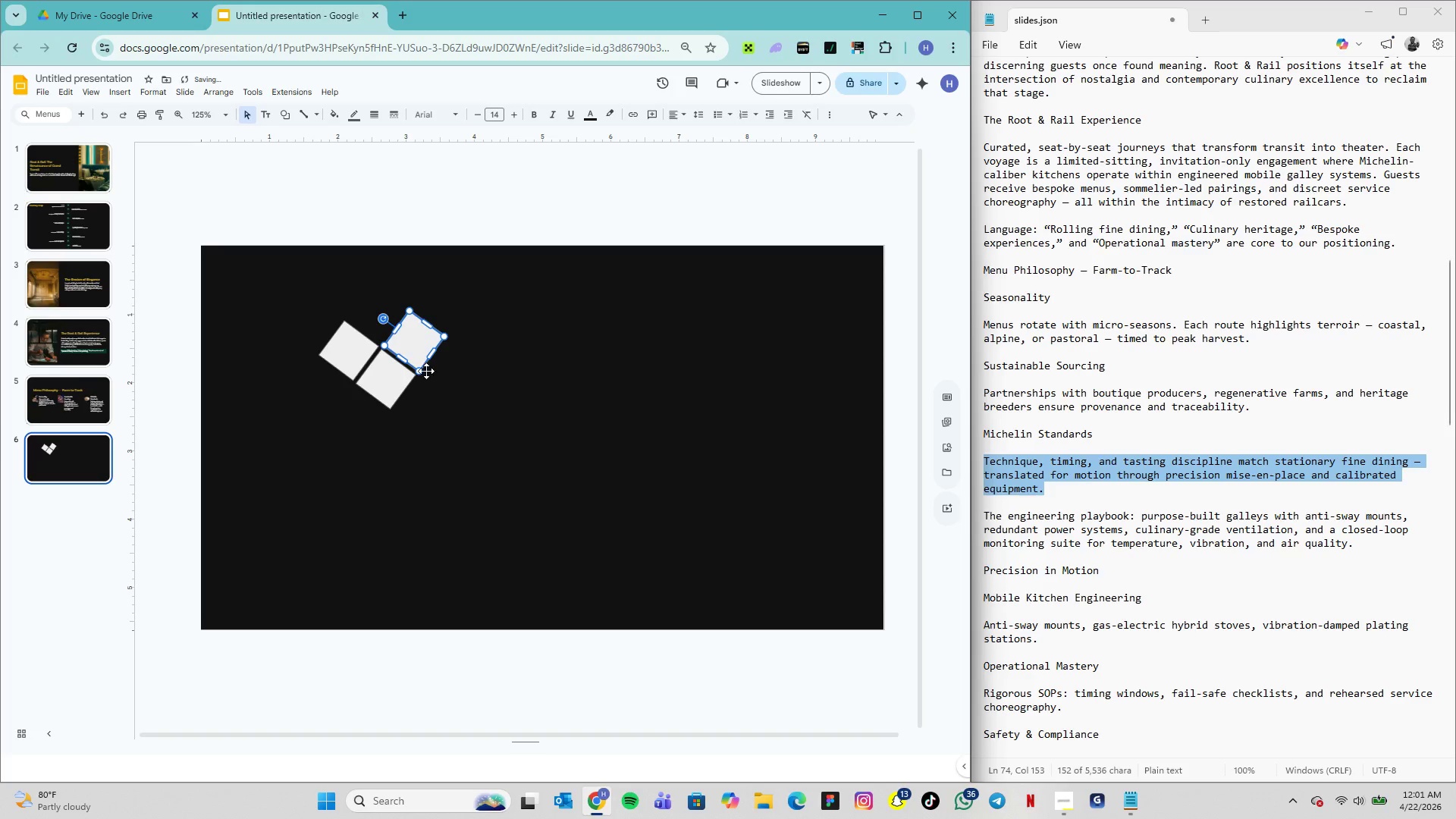 
left_click([430, 384])
 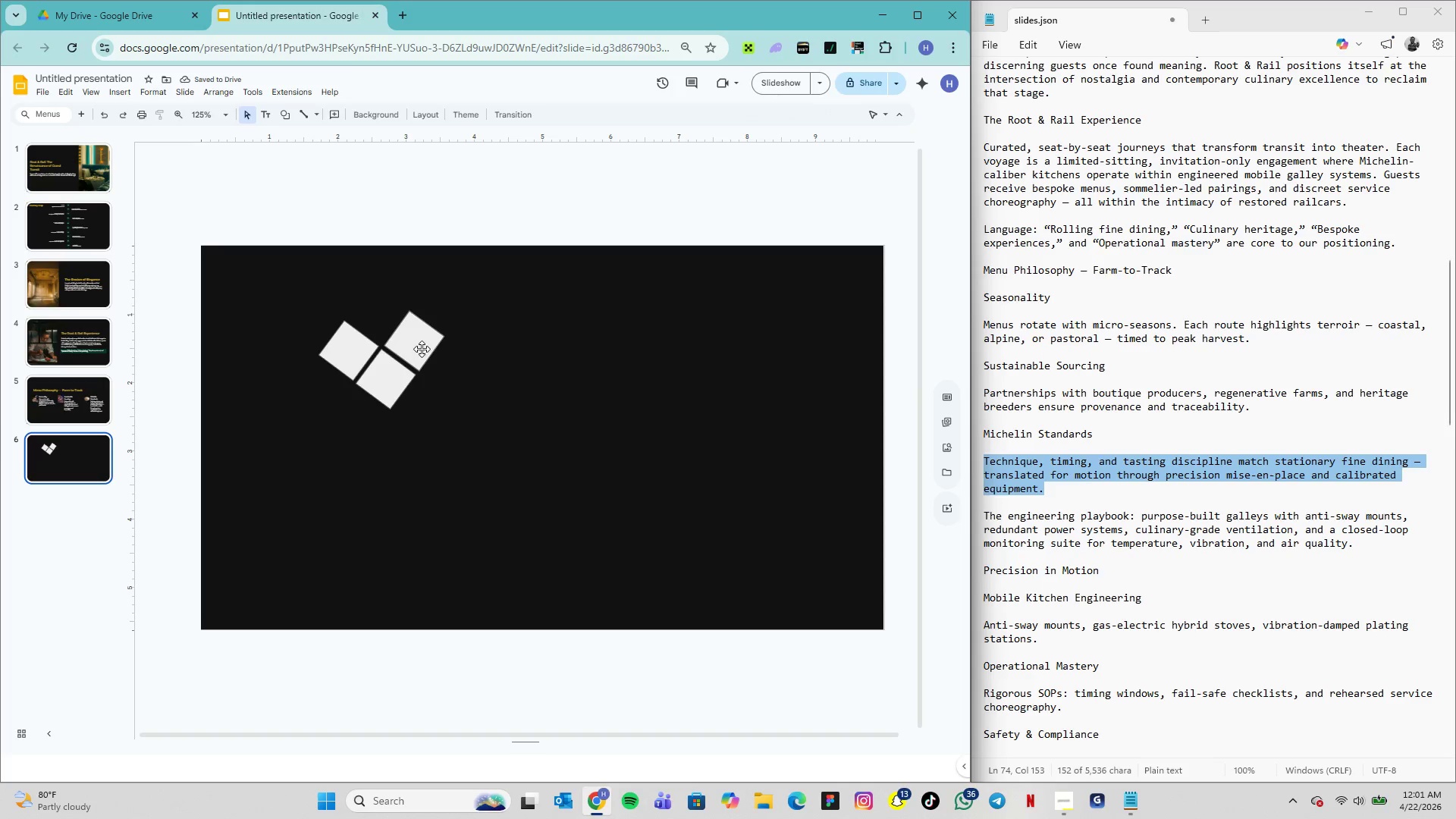 
left_click([420, 347])
 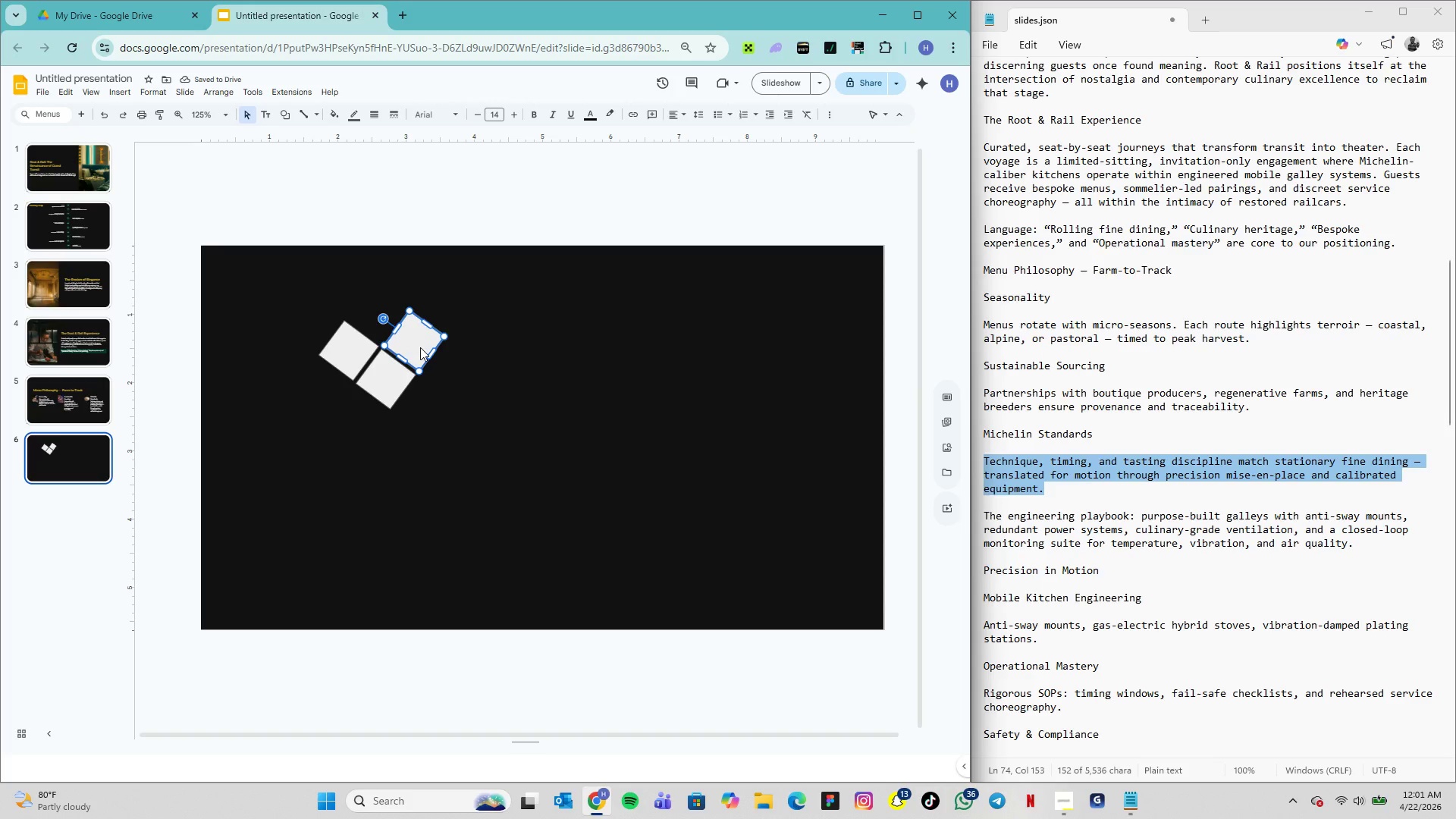 
key(ArrowDown)
 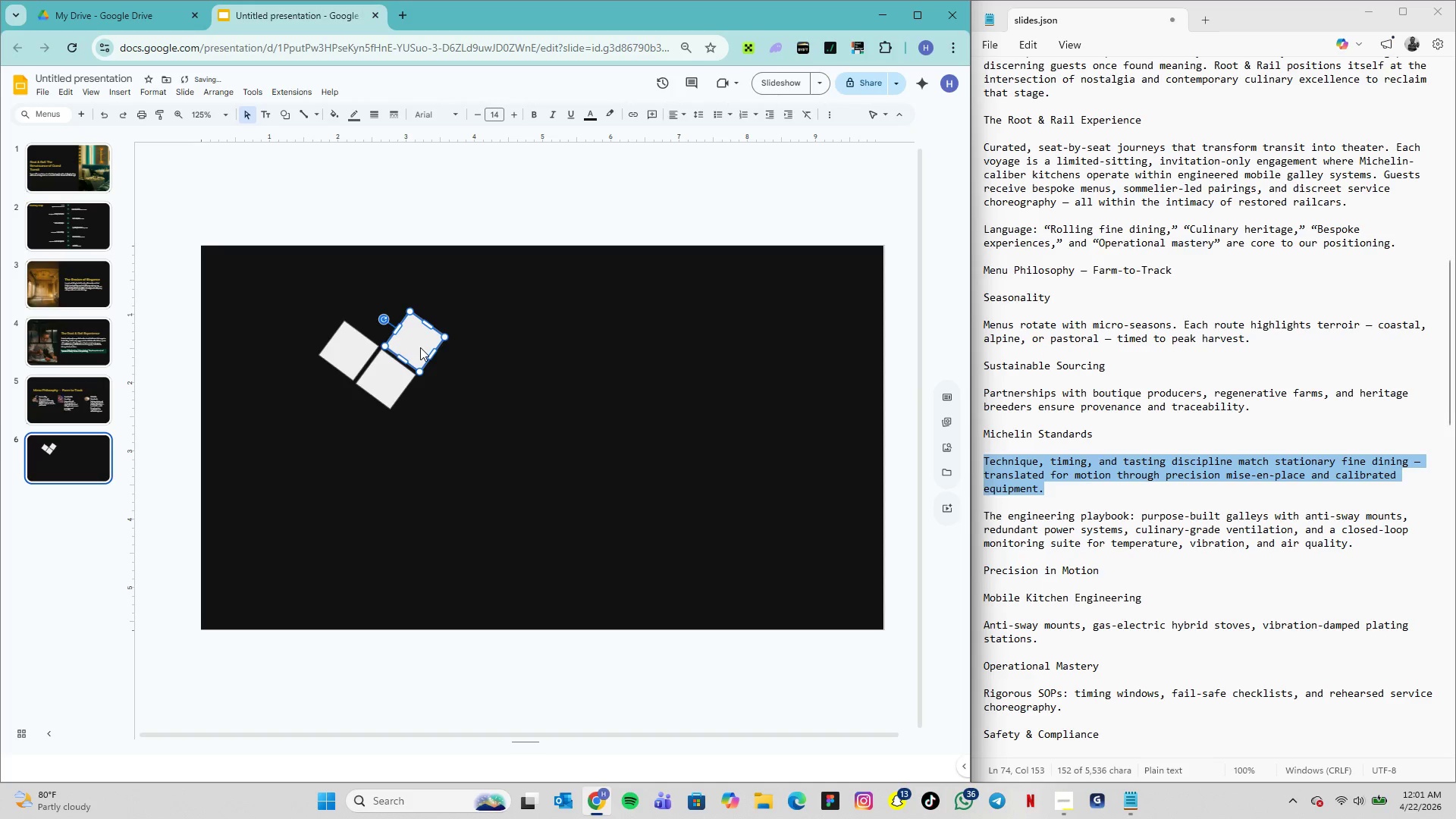 
key(ArrowRight)
 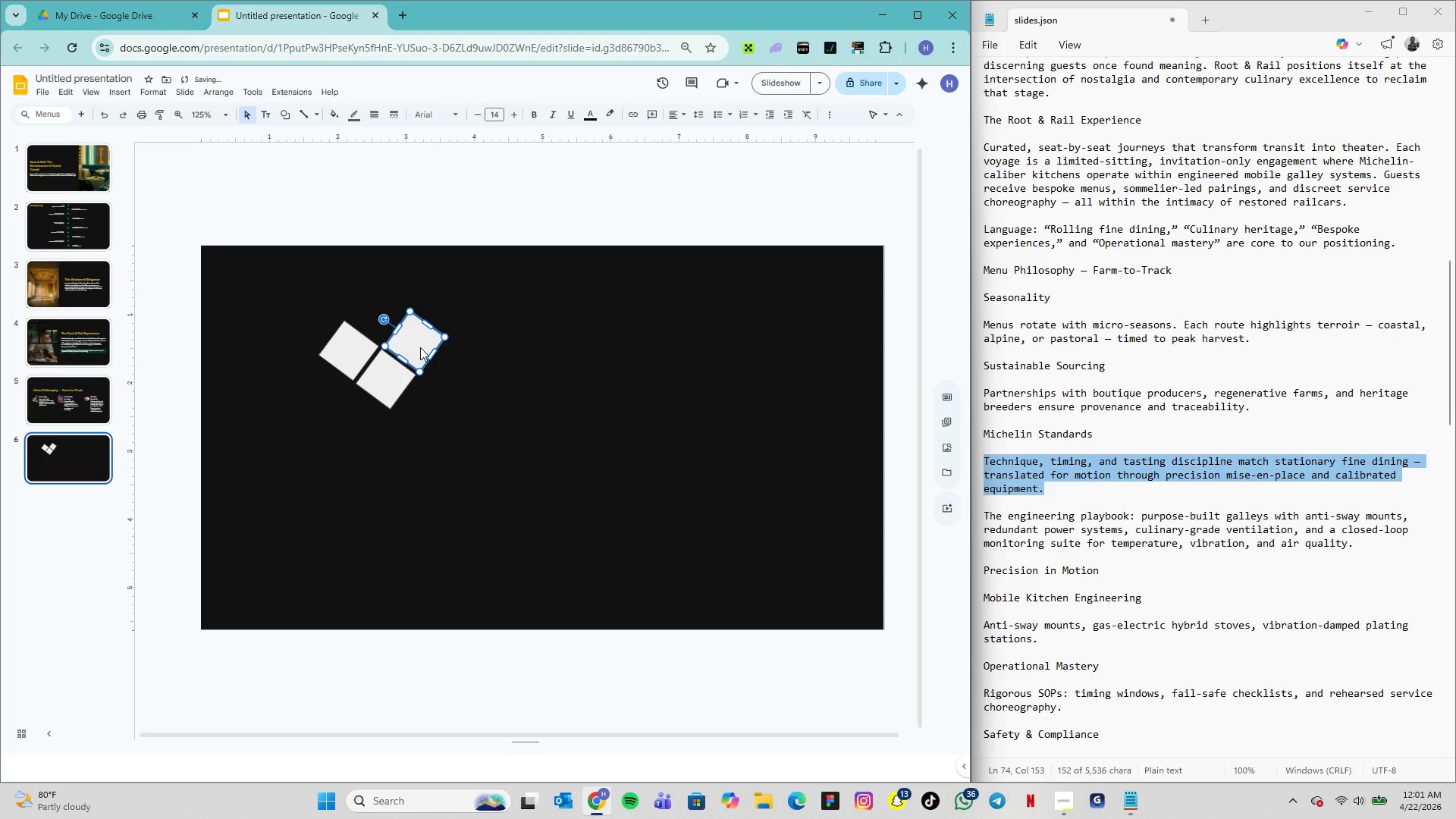 
key(ArrowLeft)
 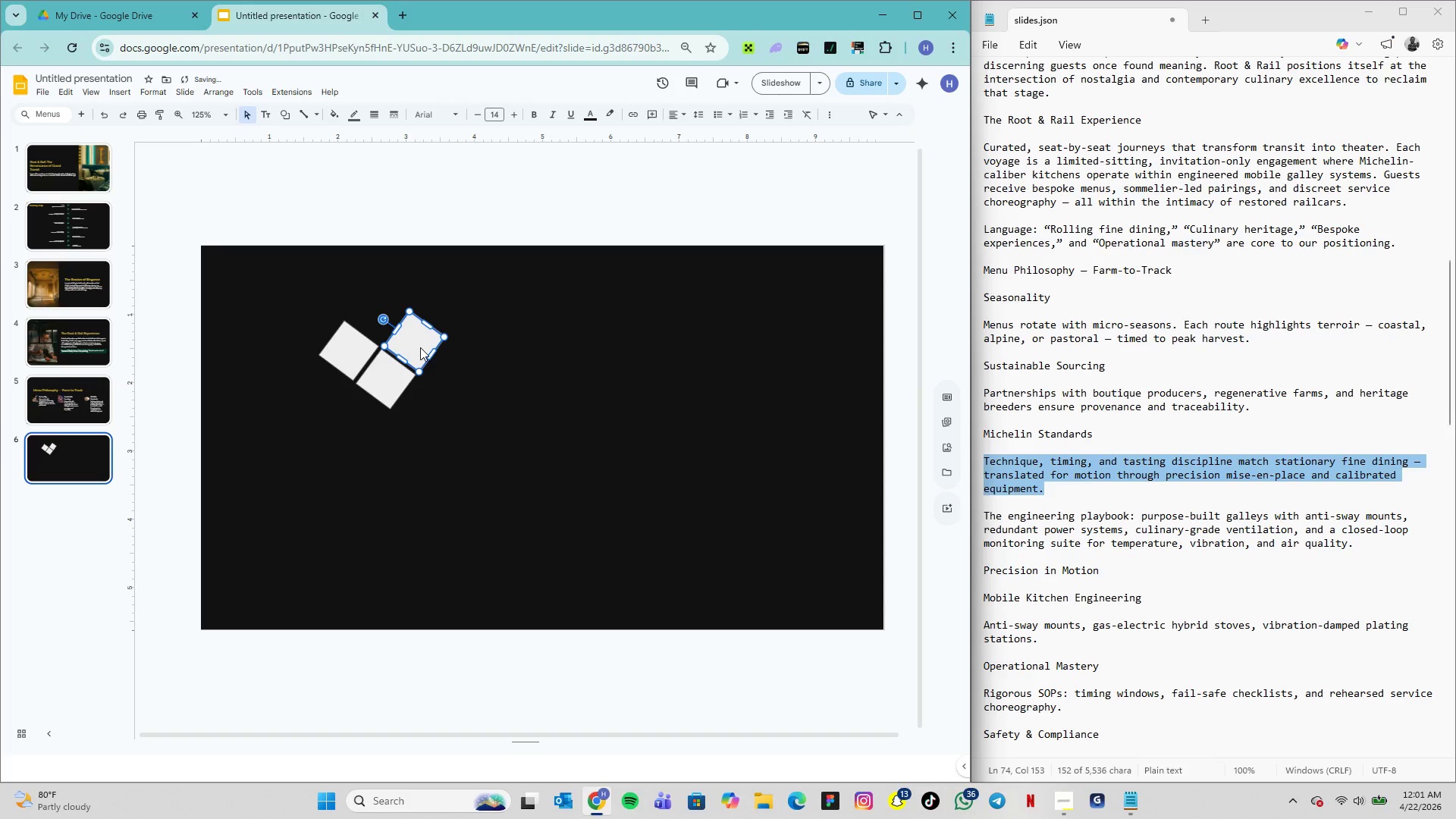 
key(ArrowDown)
 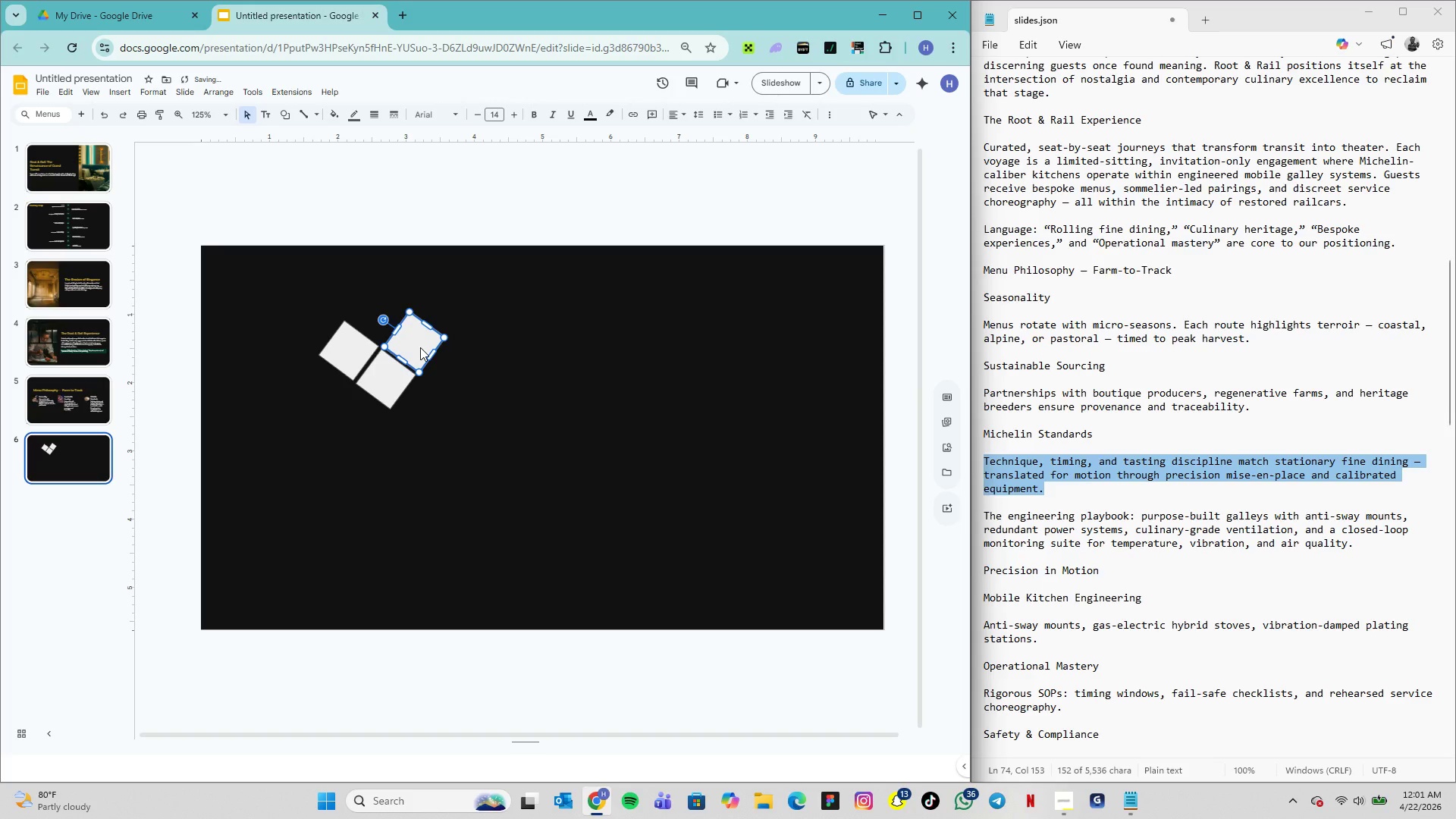 
key(ArrowLeft)
 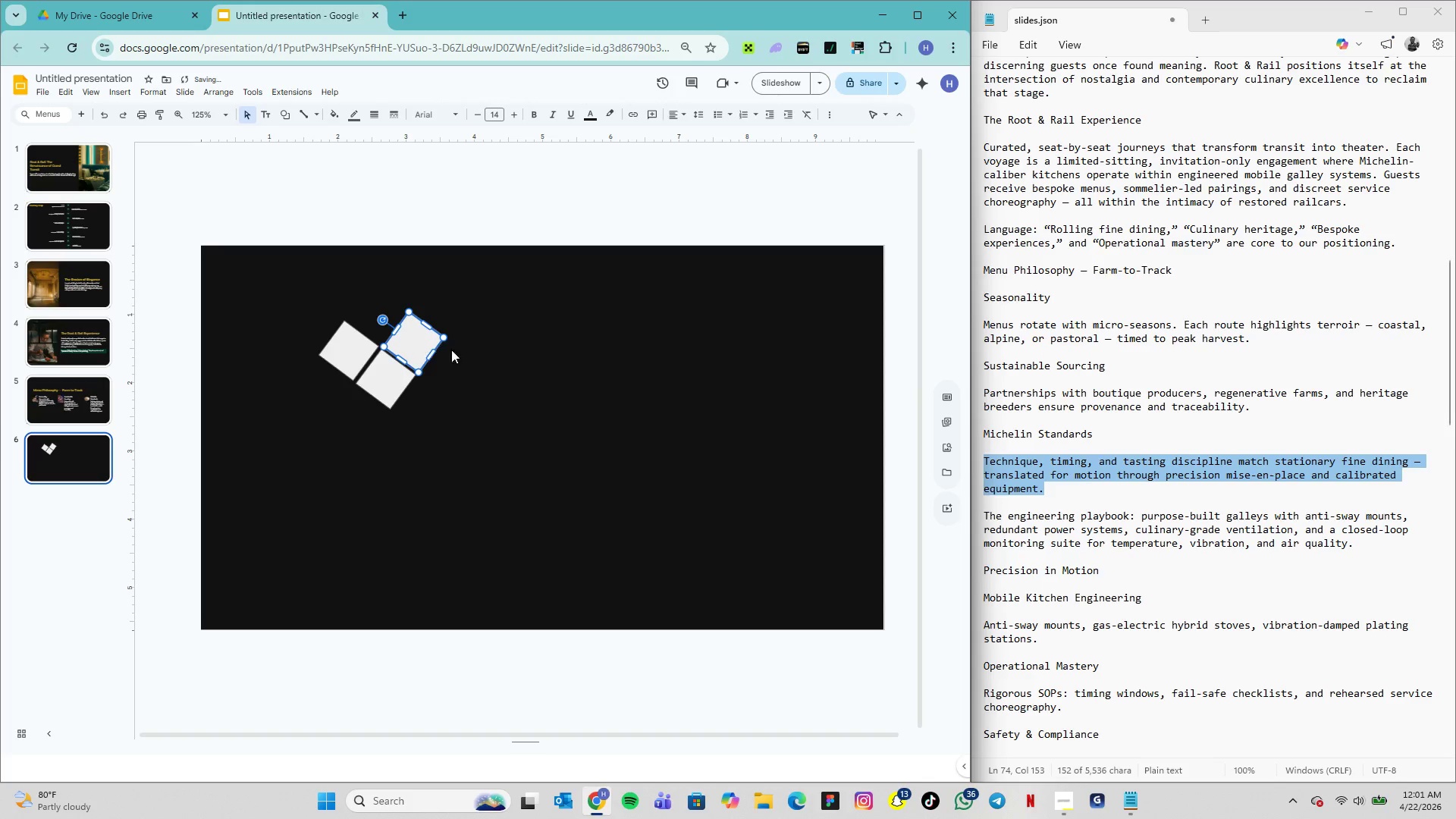 
left_click([458, 346])
 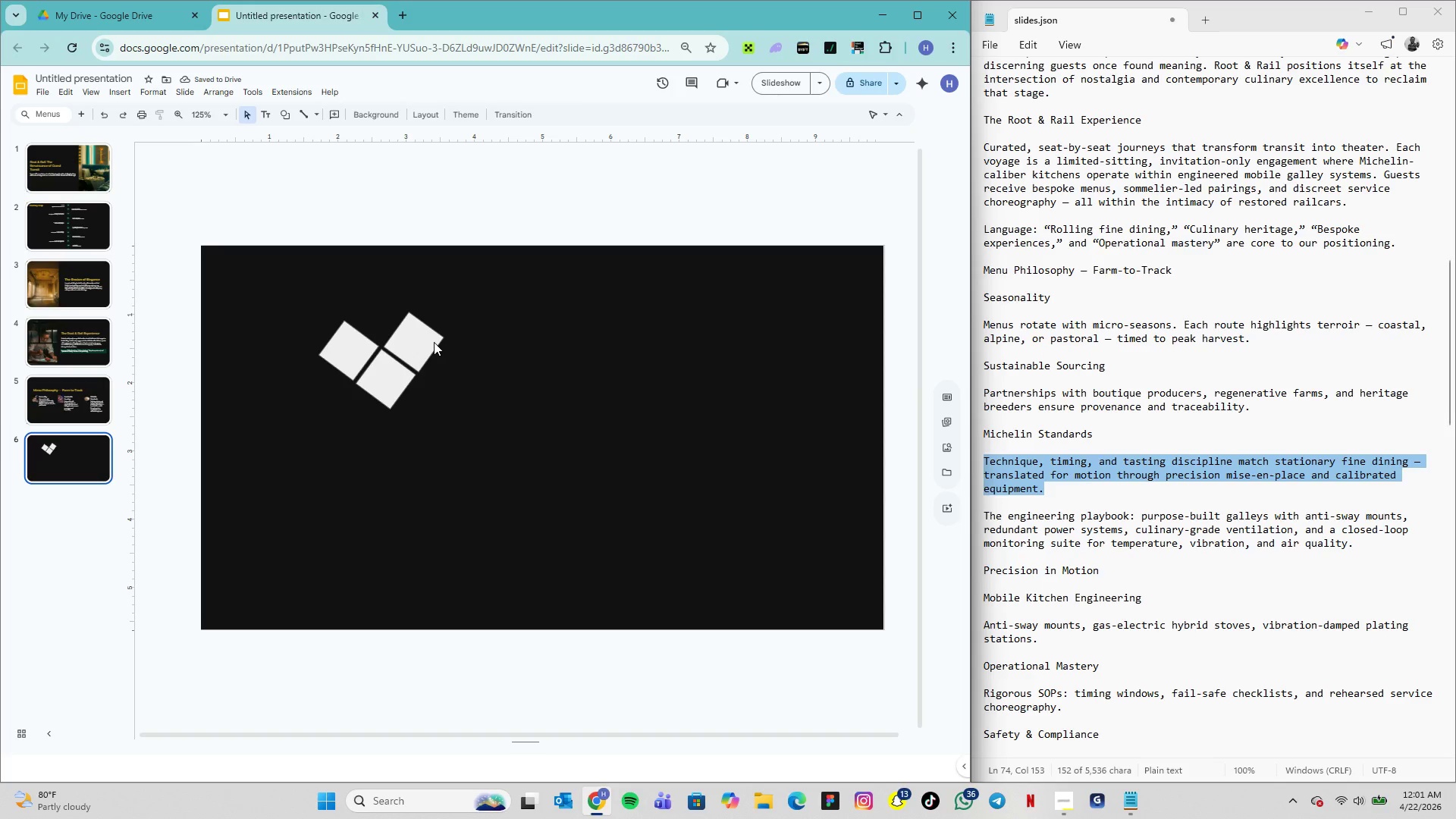 
left_click([434, 342])
 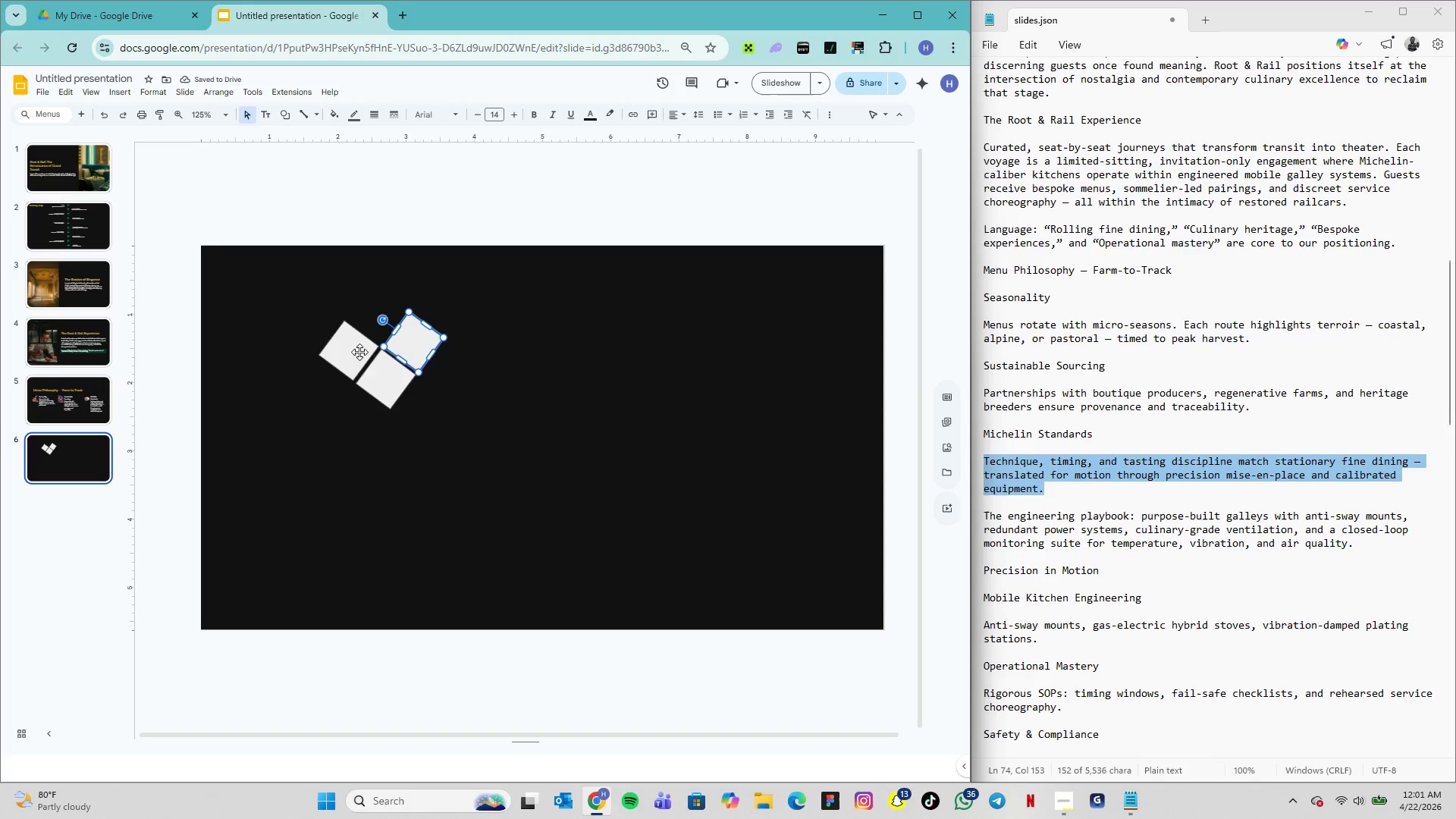 
left_click([354, 362])
 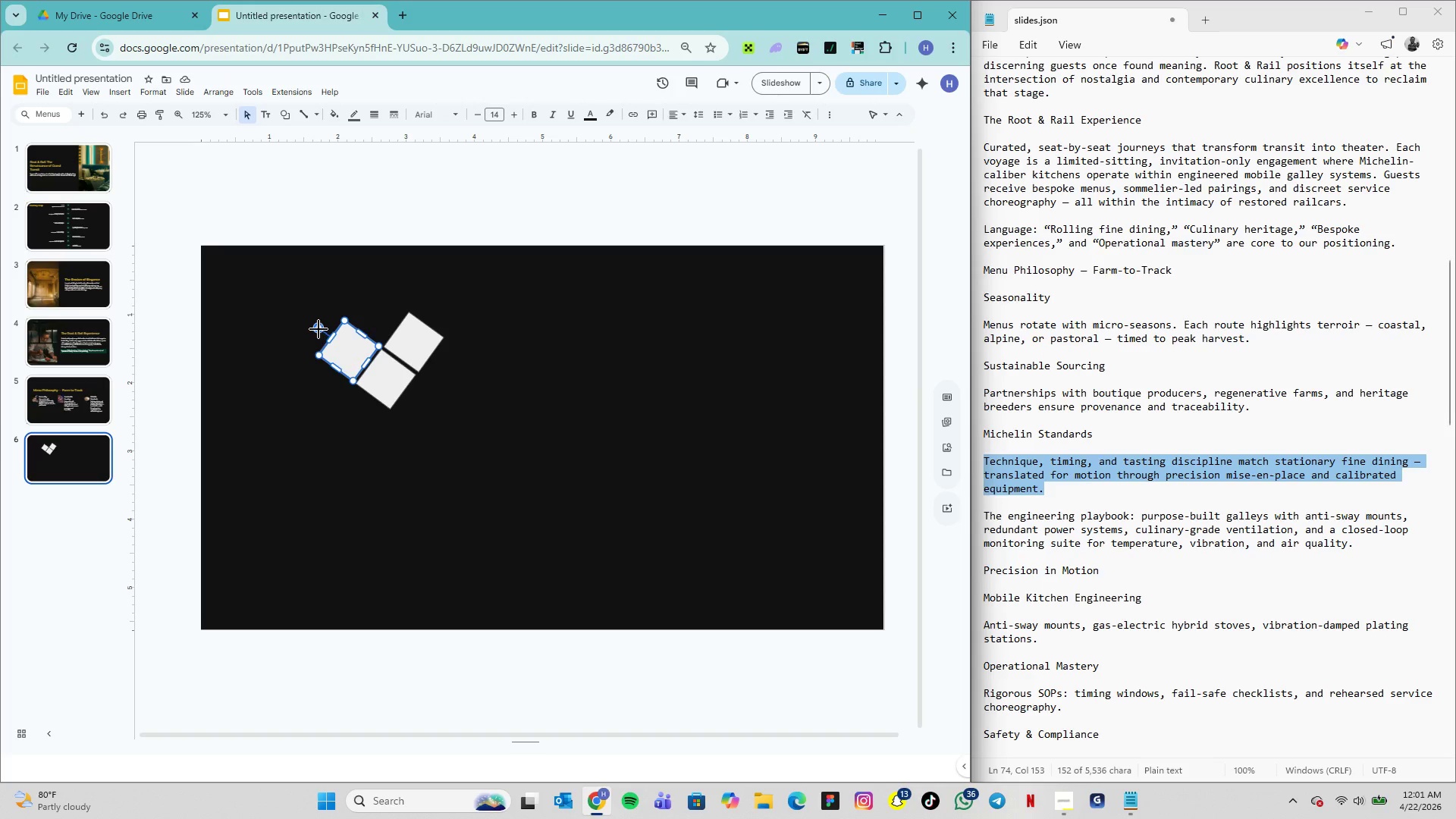 
left_click([318, 328])
 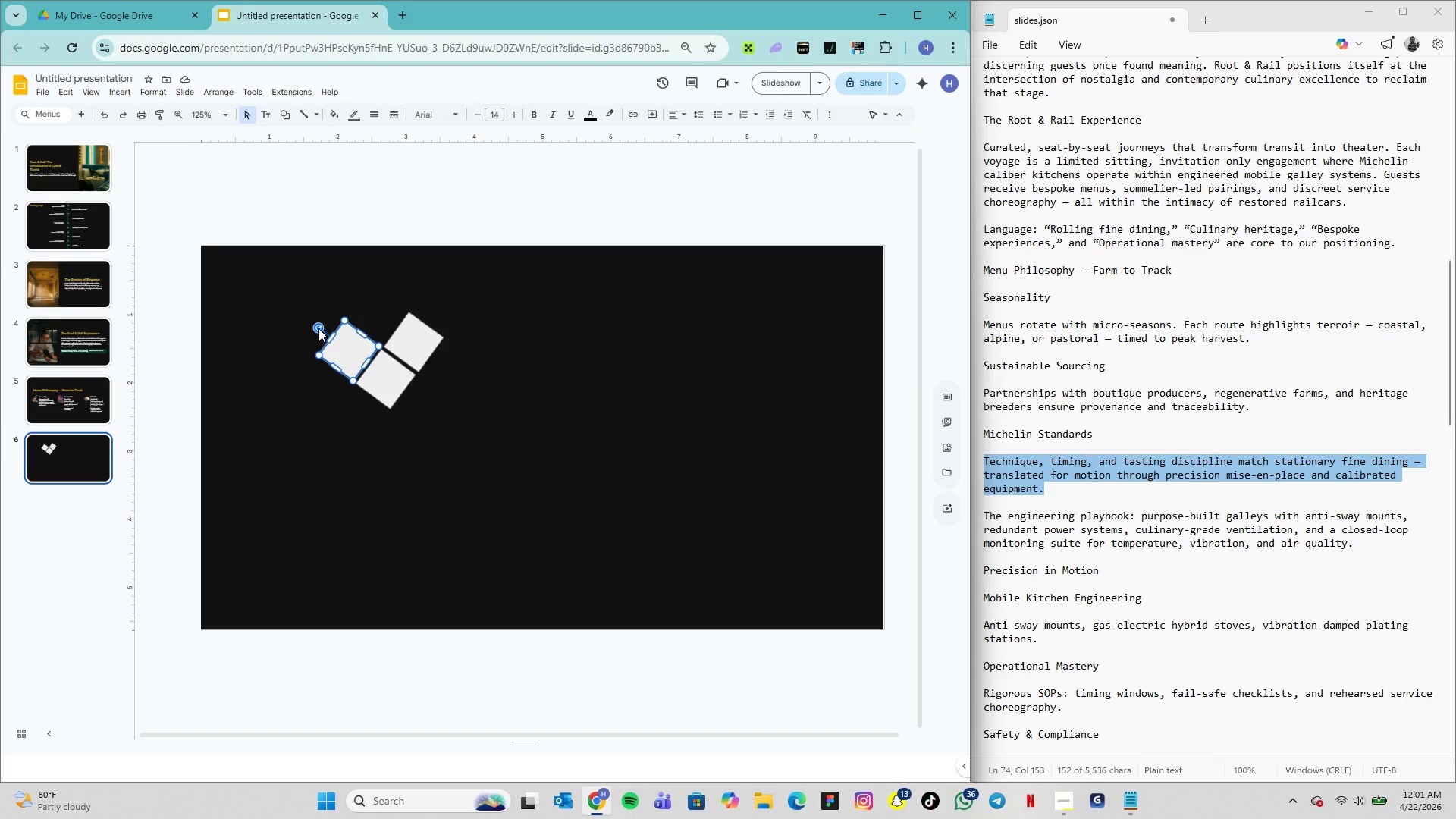 
left_click([318, 328])
 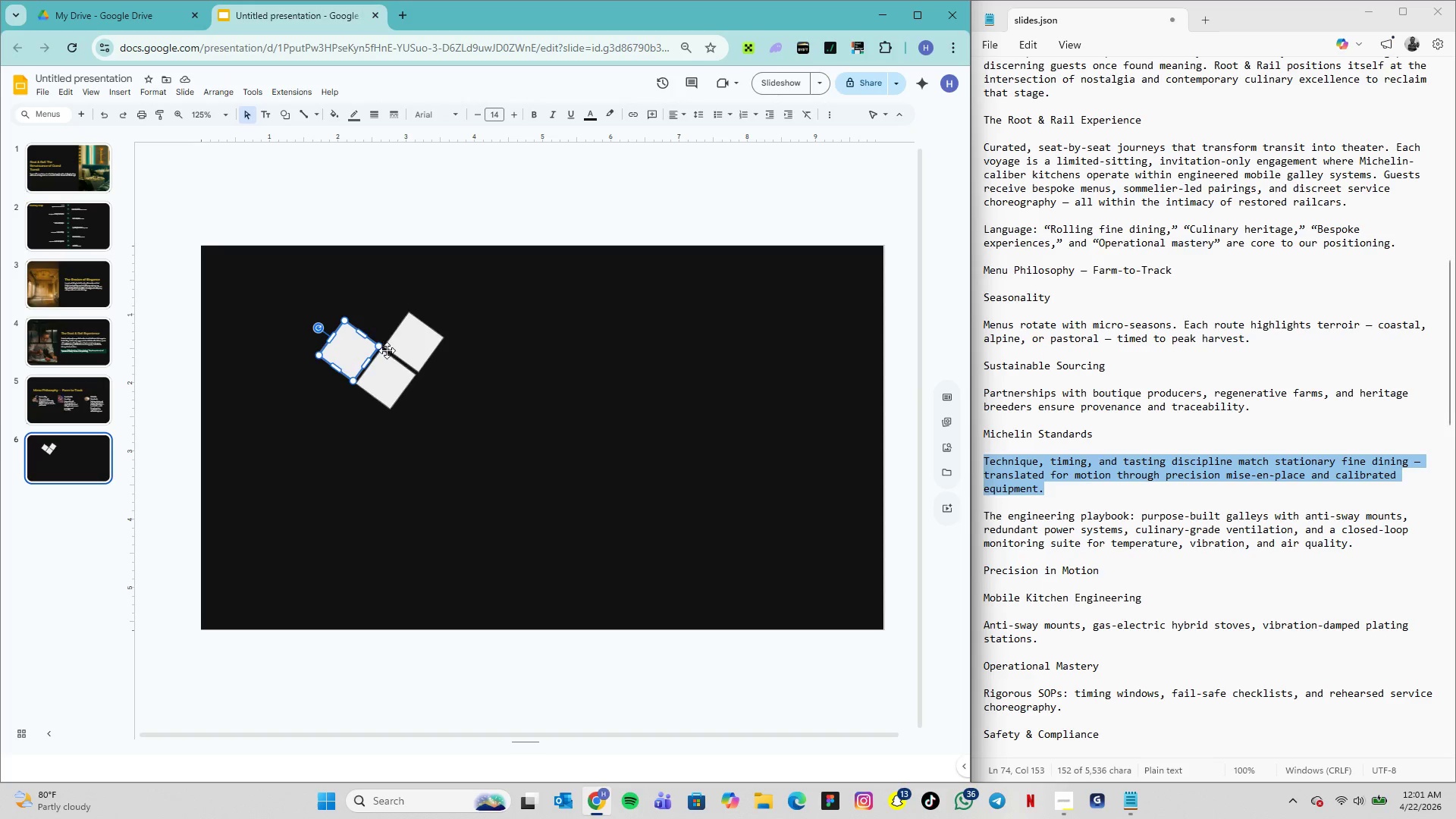 
left_click([393, 343])
 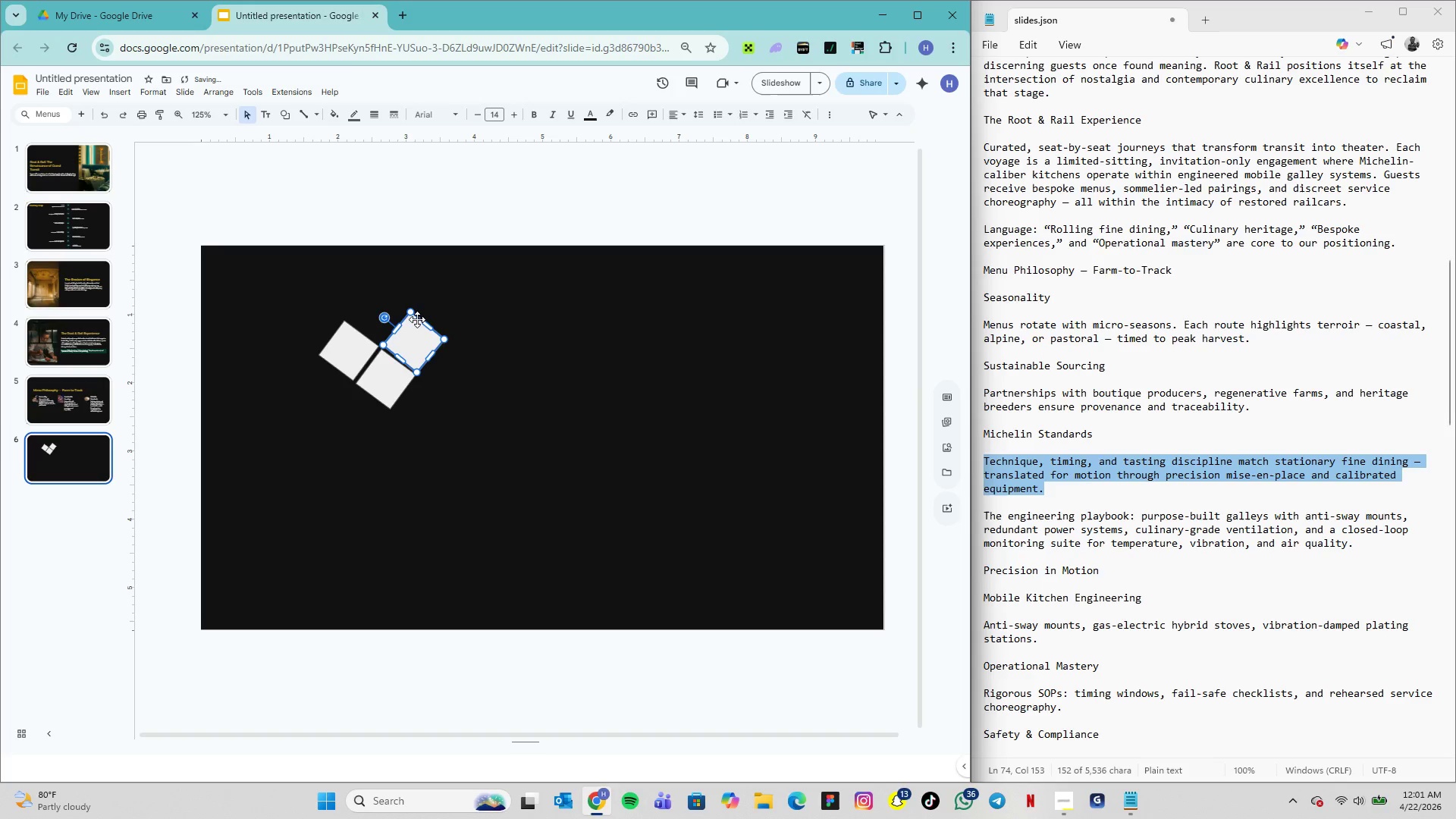 
wait(5.84)
 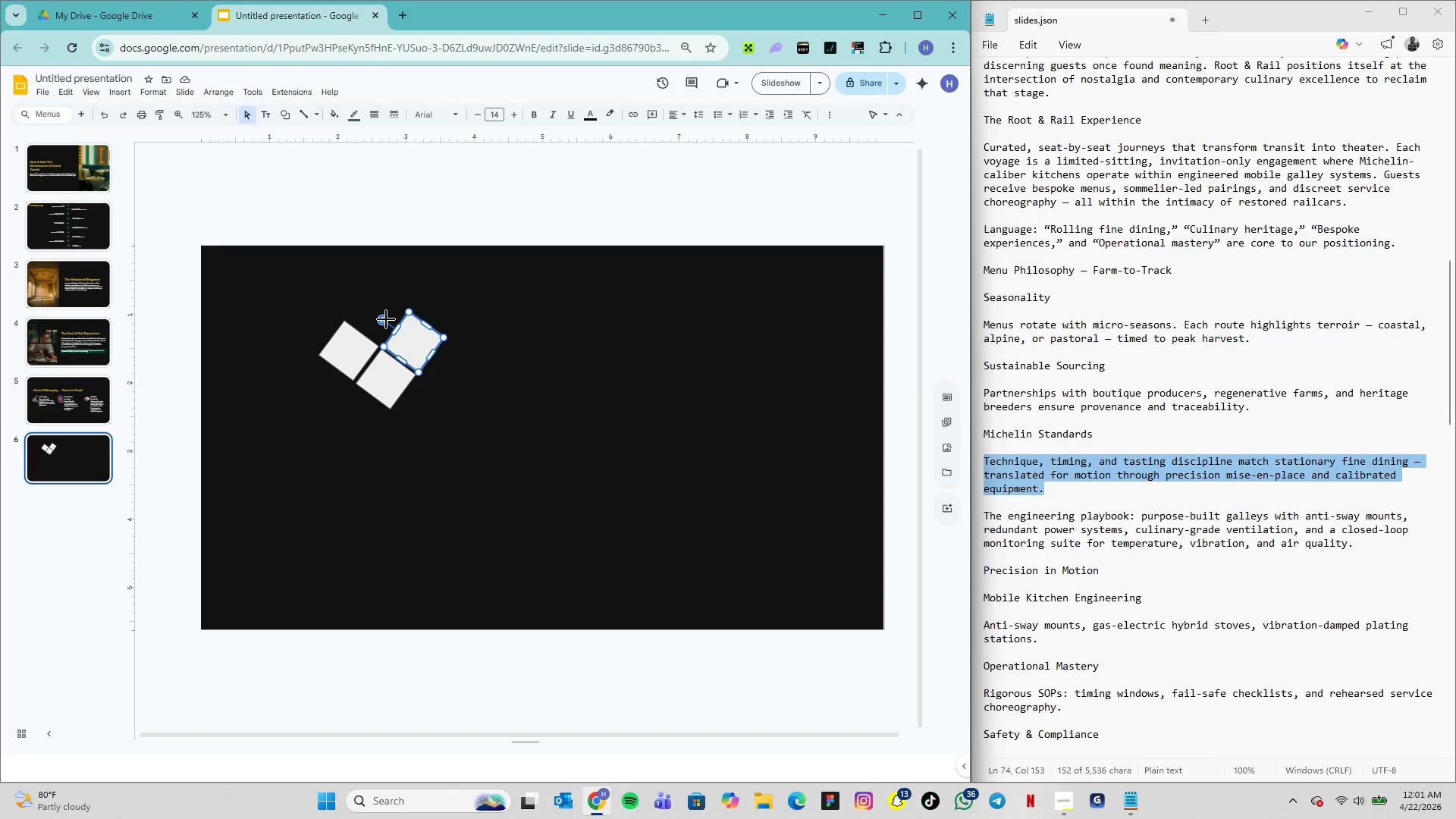 
key(Delete)
 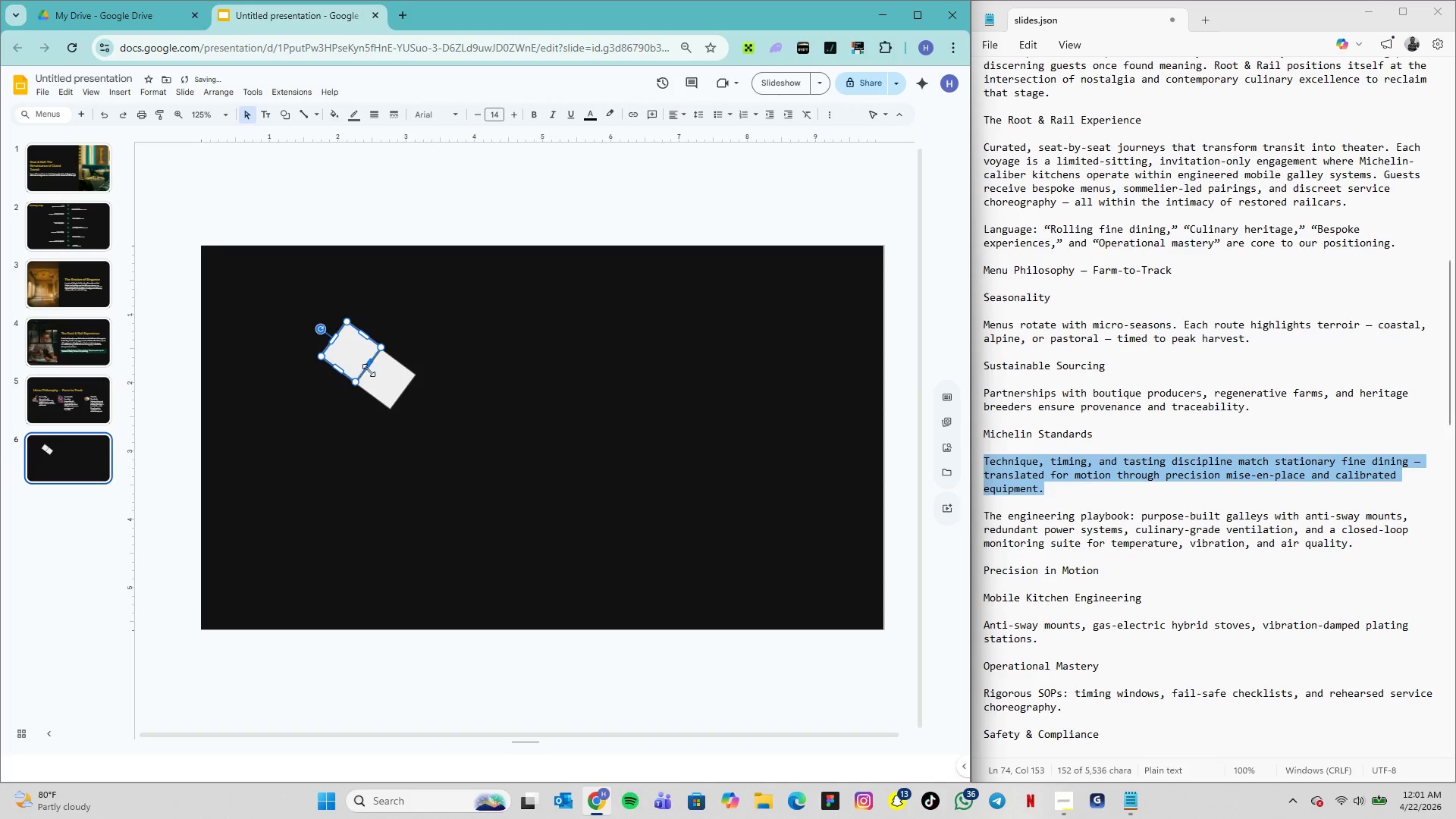 
wait(6.55)
 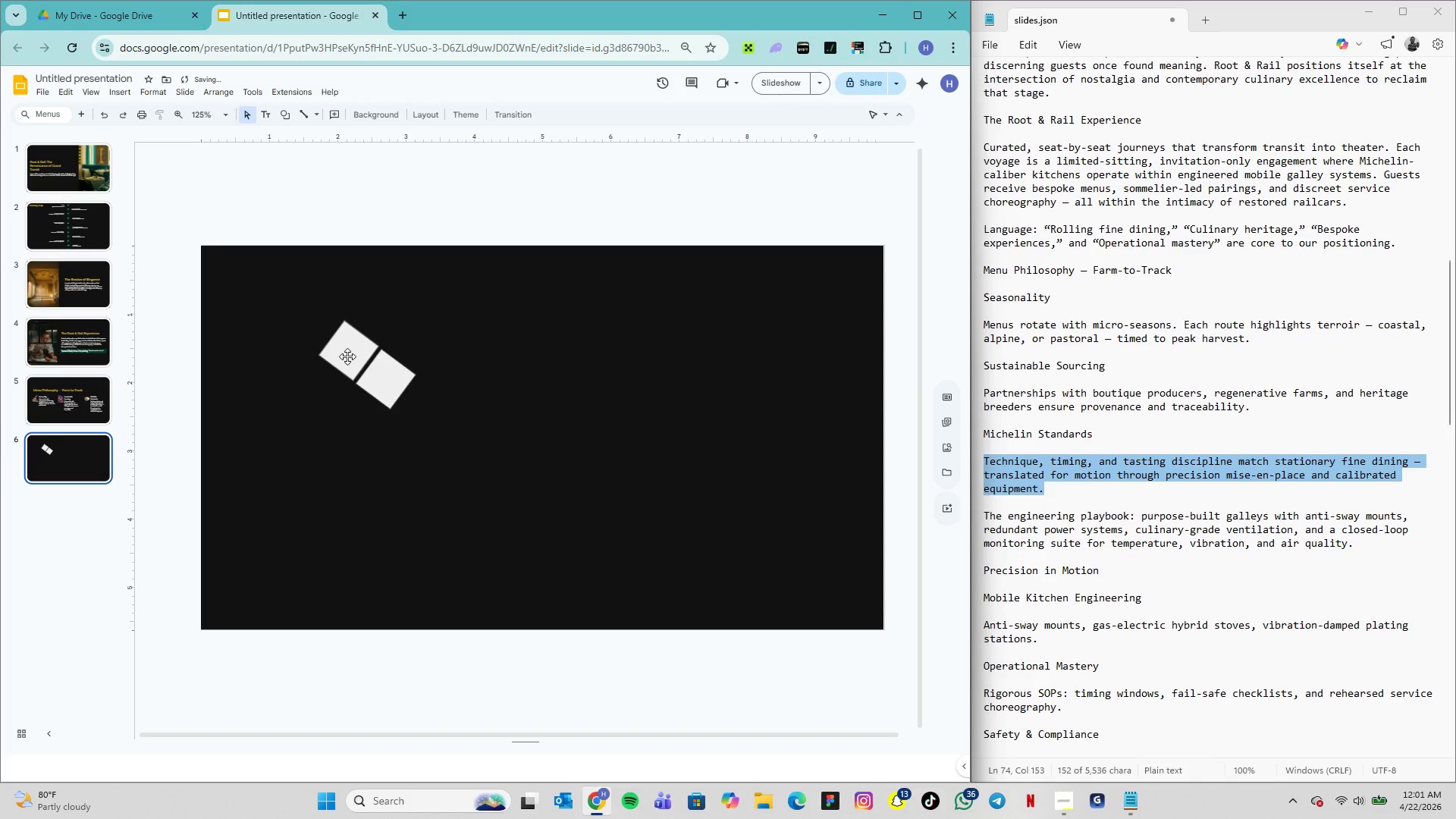 
key(Control+Z)
 